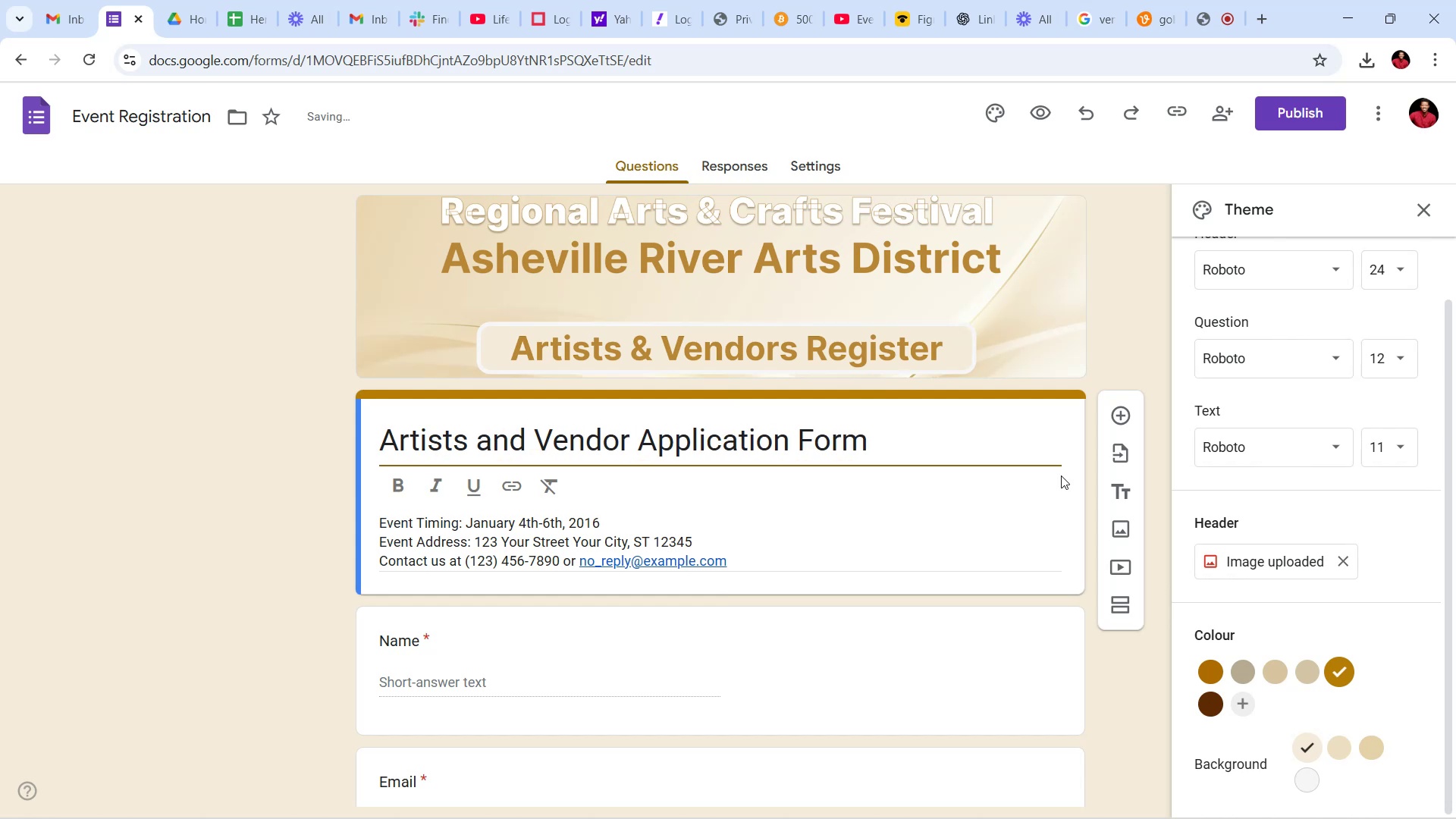 
left_click([1010, 511])
 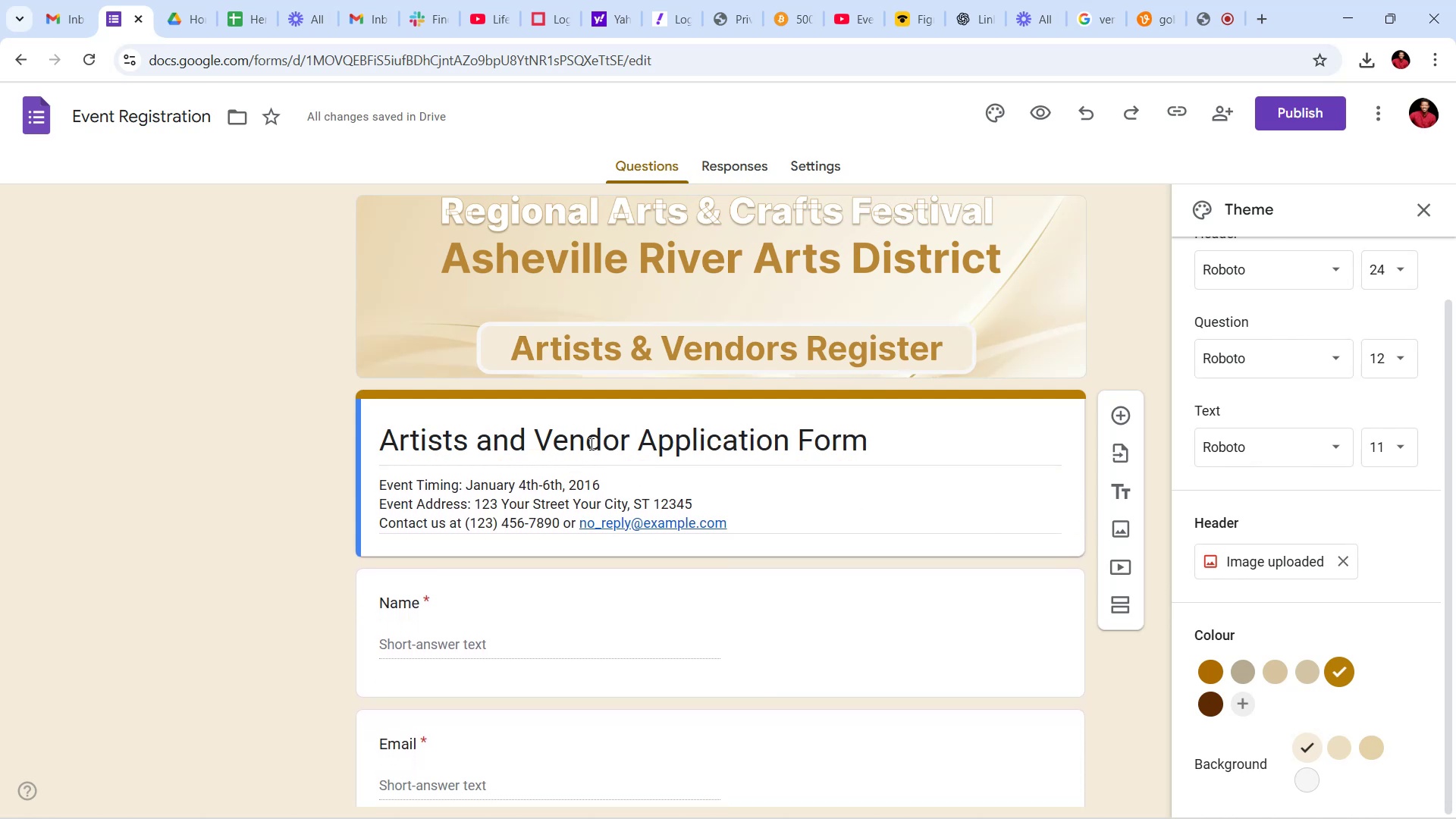 
wait(10.35)
 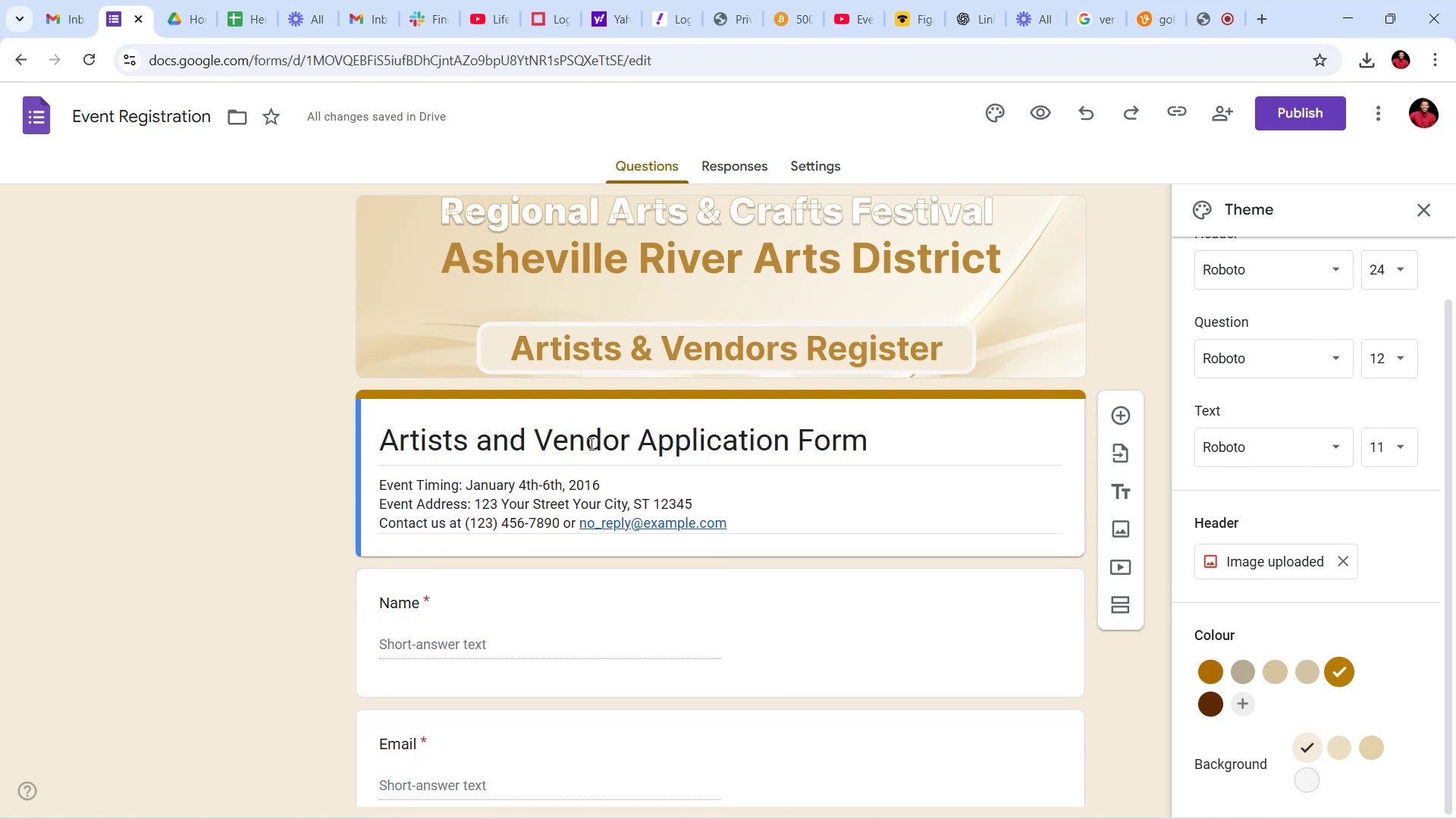 
left_click([907, 439])
 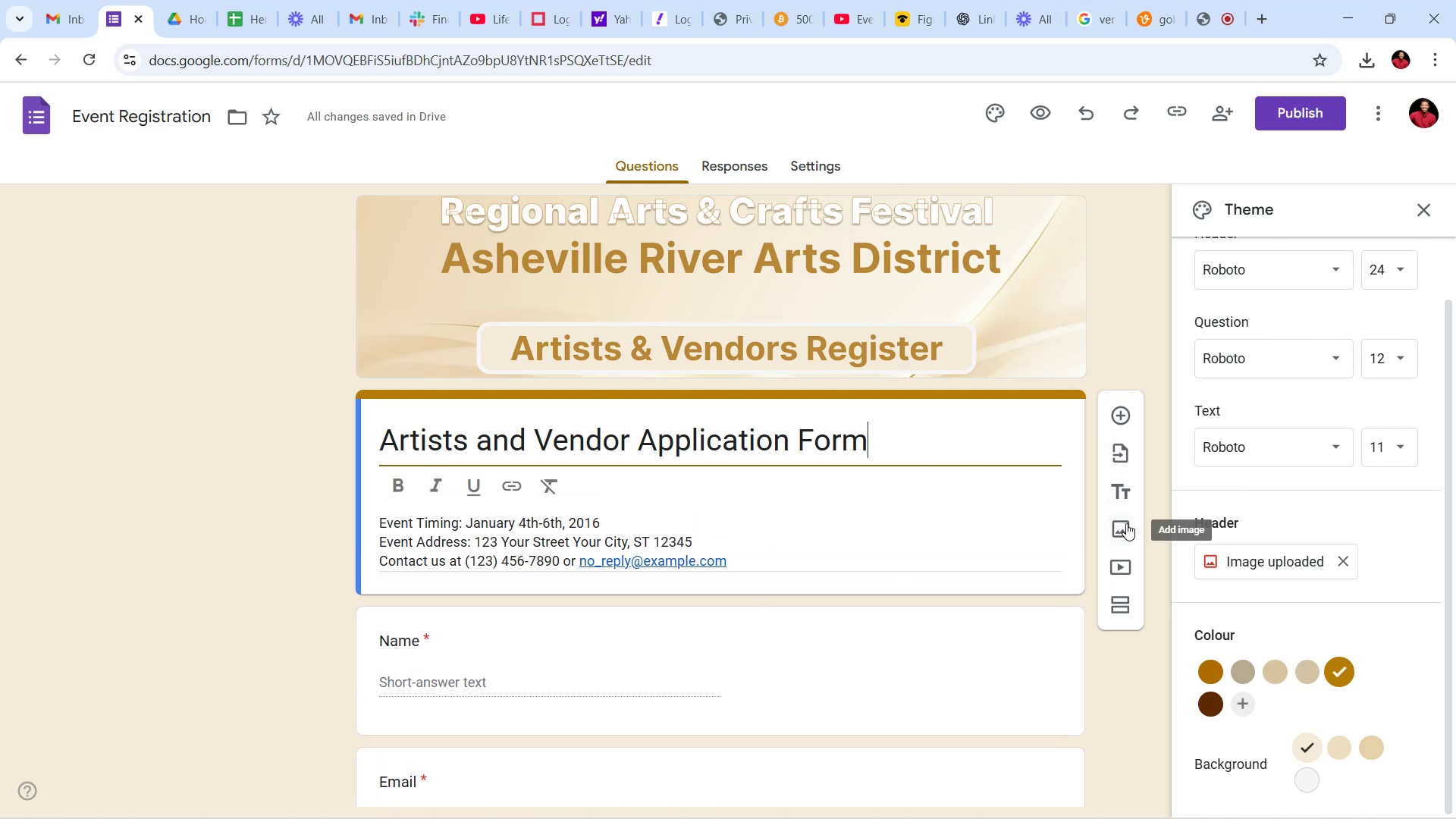 
wait(10.34)
 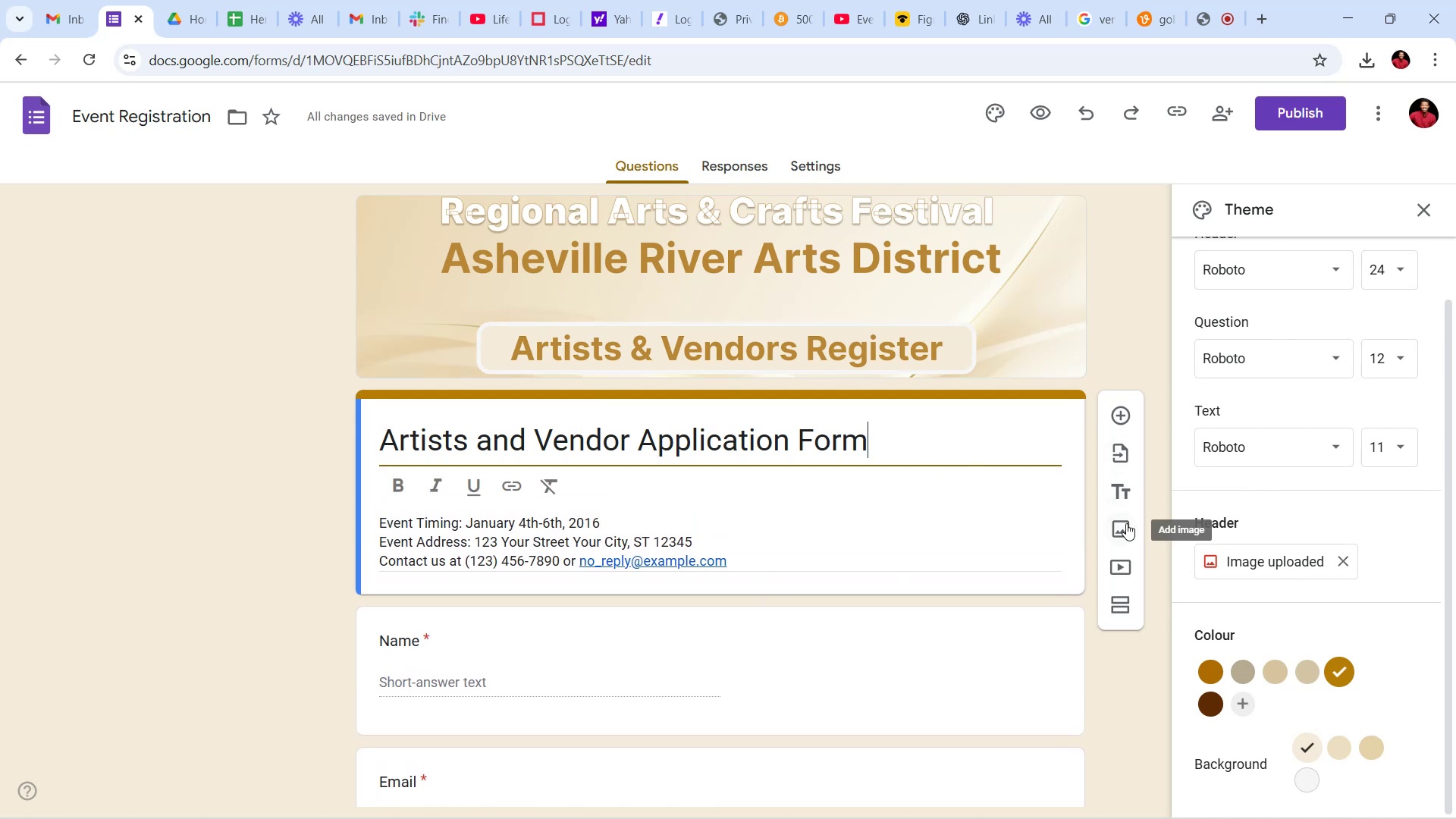 
scroll: coordinate [1335, 450], scroll_direction: up, amount: 10.0
 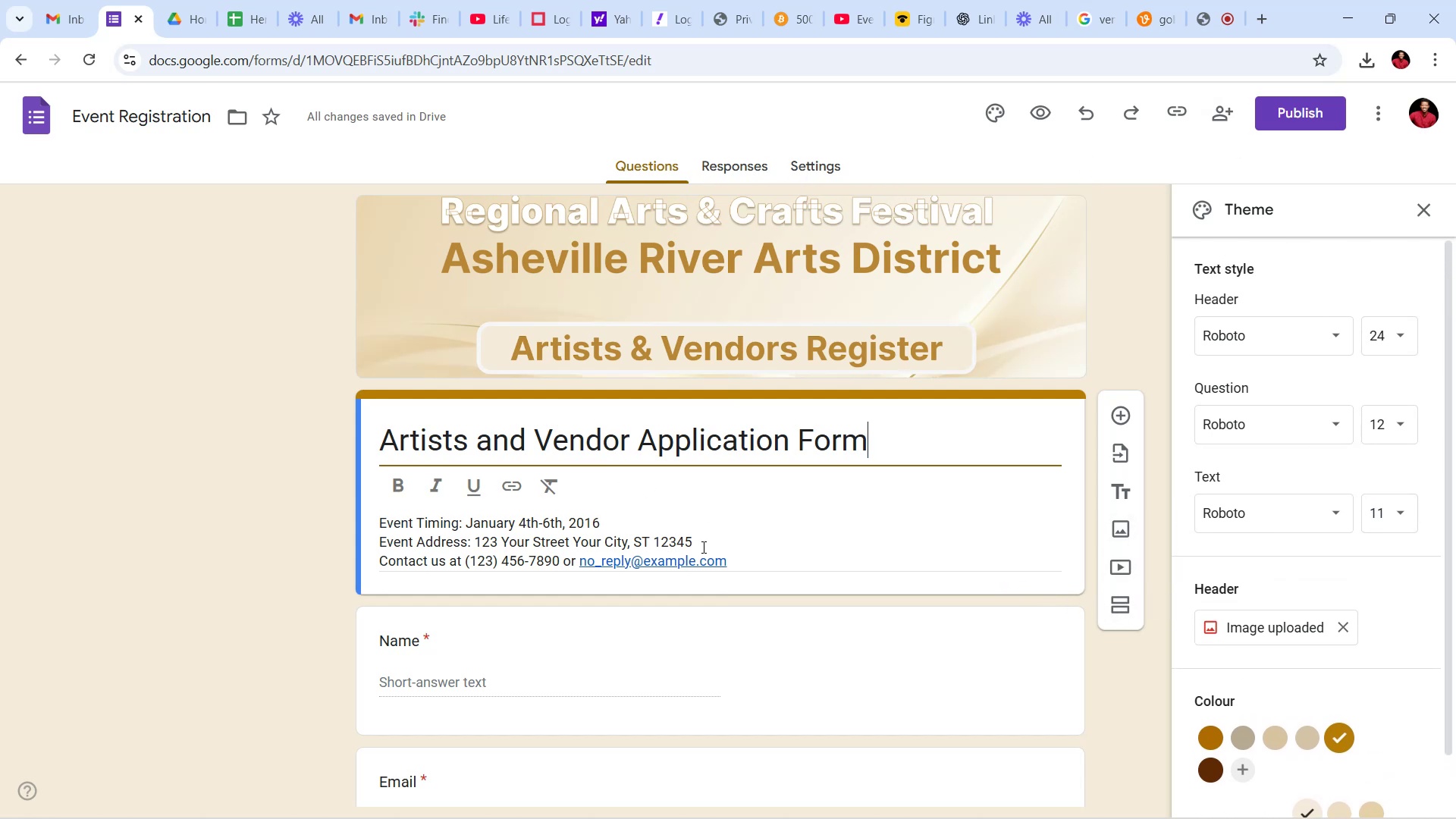 
wait(5.6)
 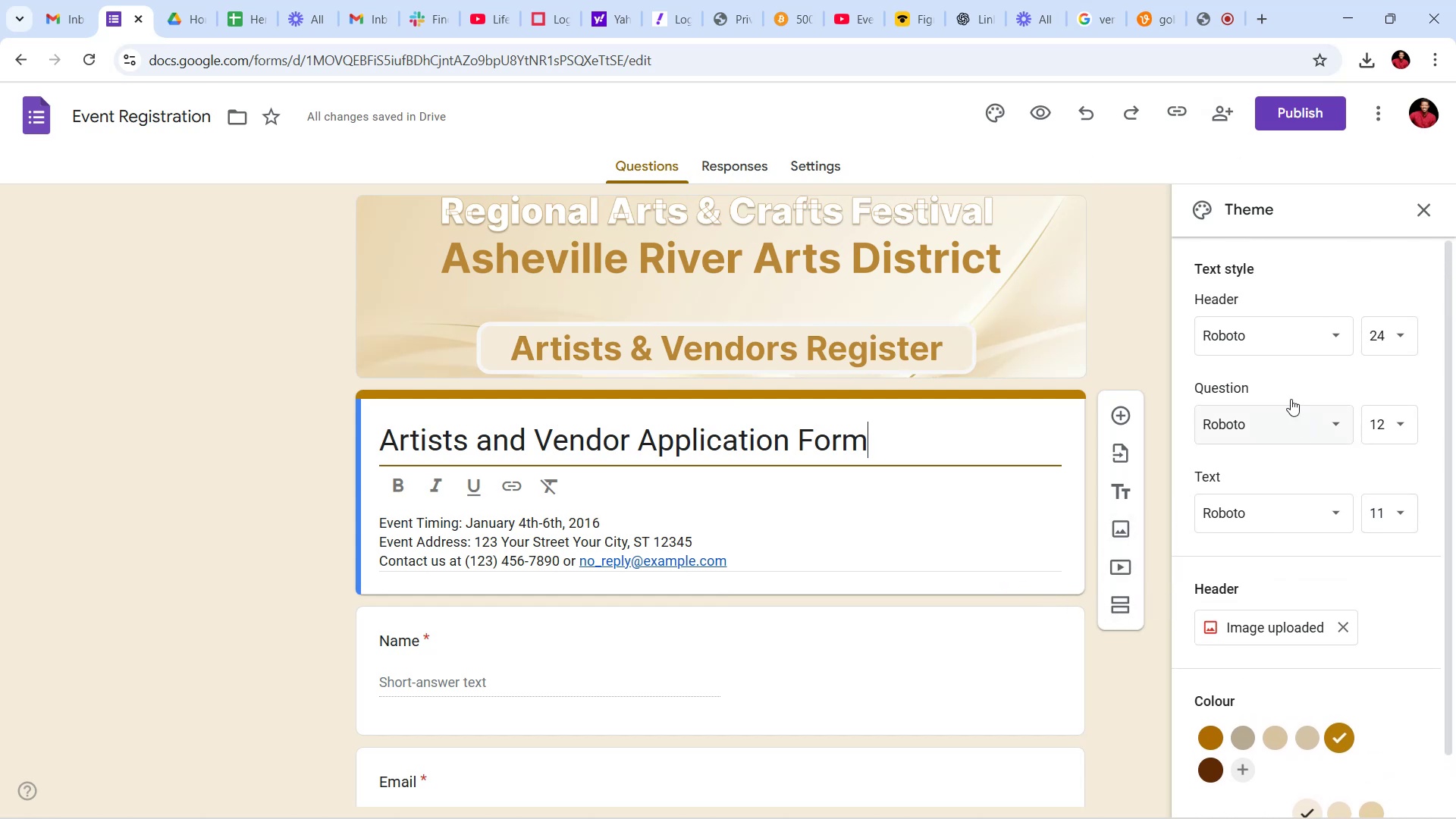 
left_click([395, 480])
 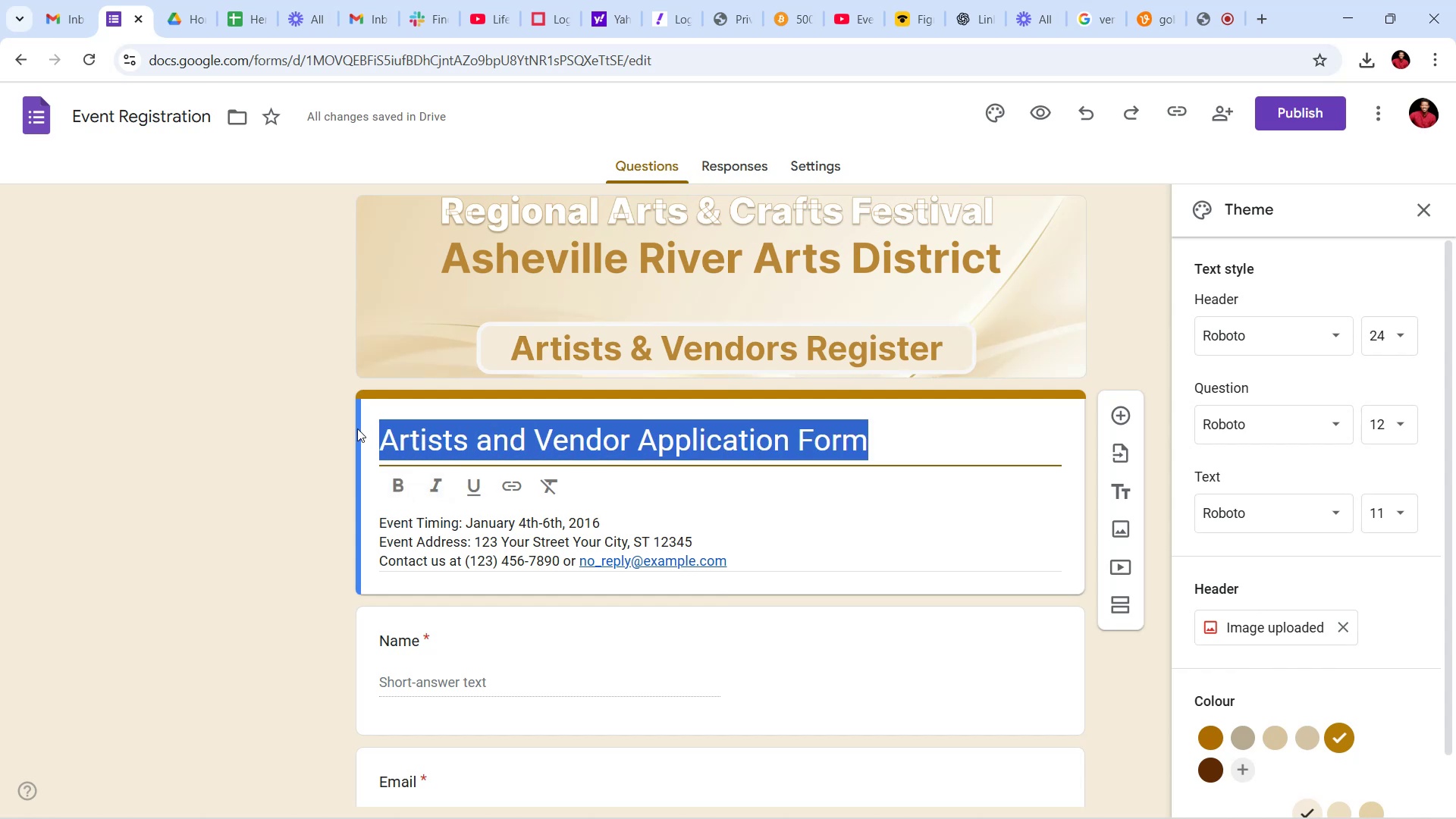 
left_click([400, 488])
 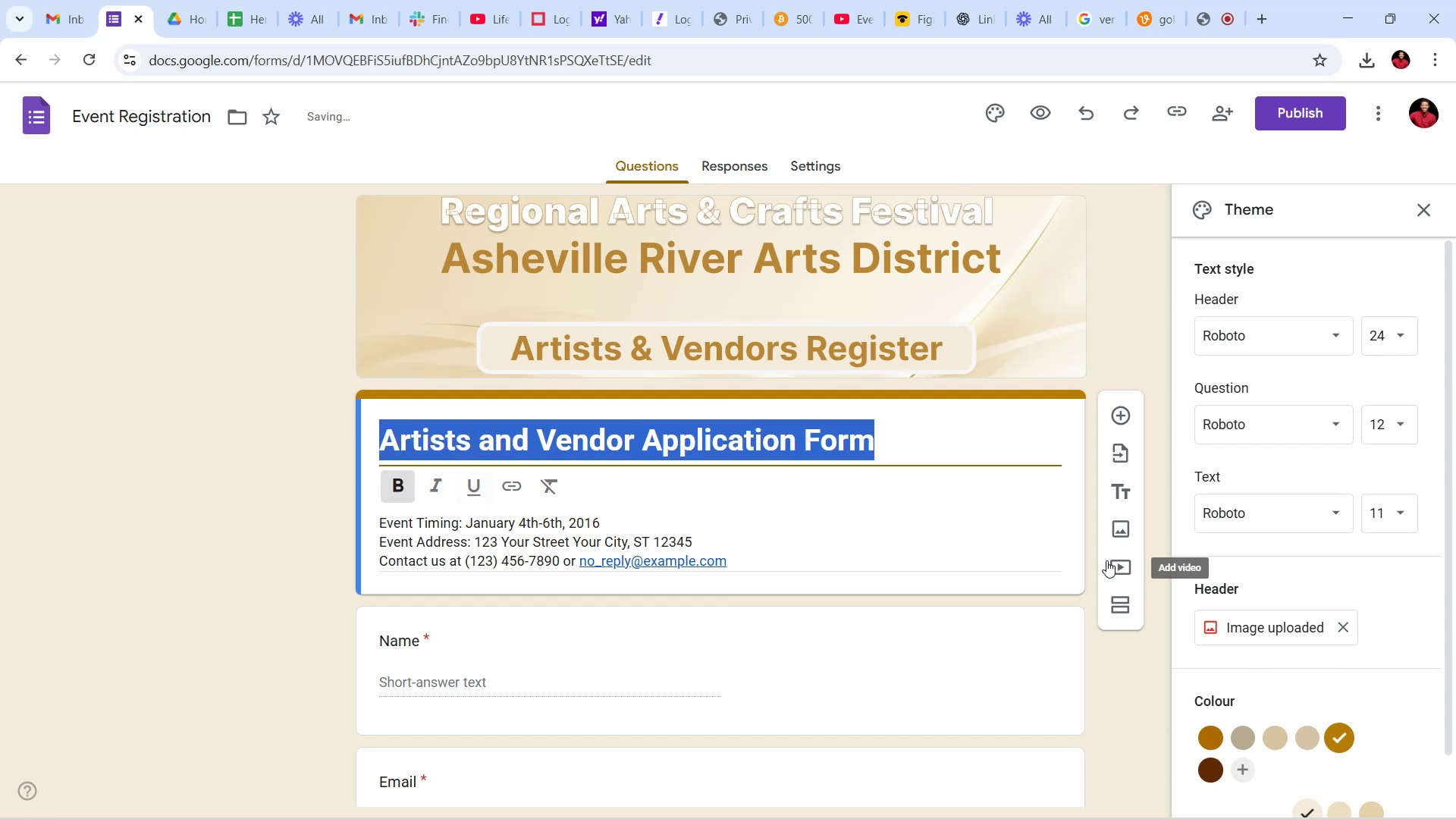 
left_click([988, 526])
 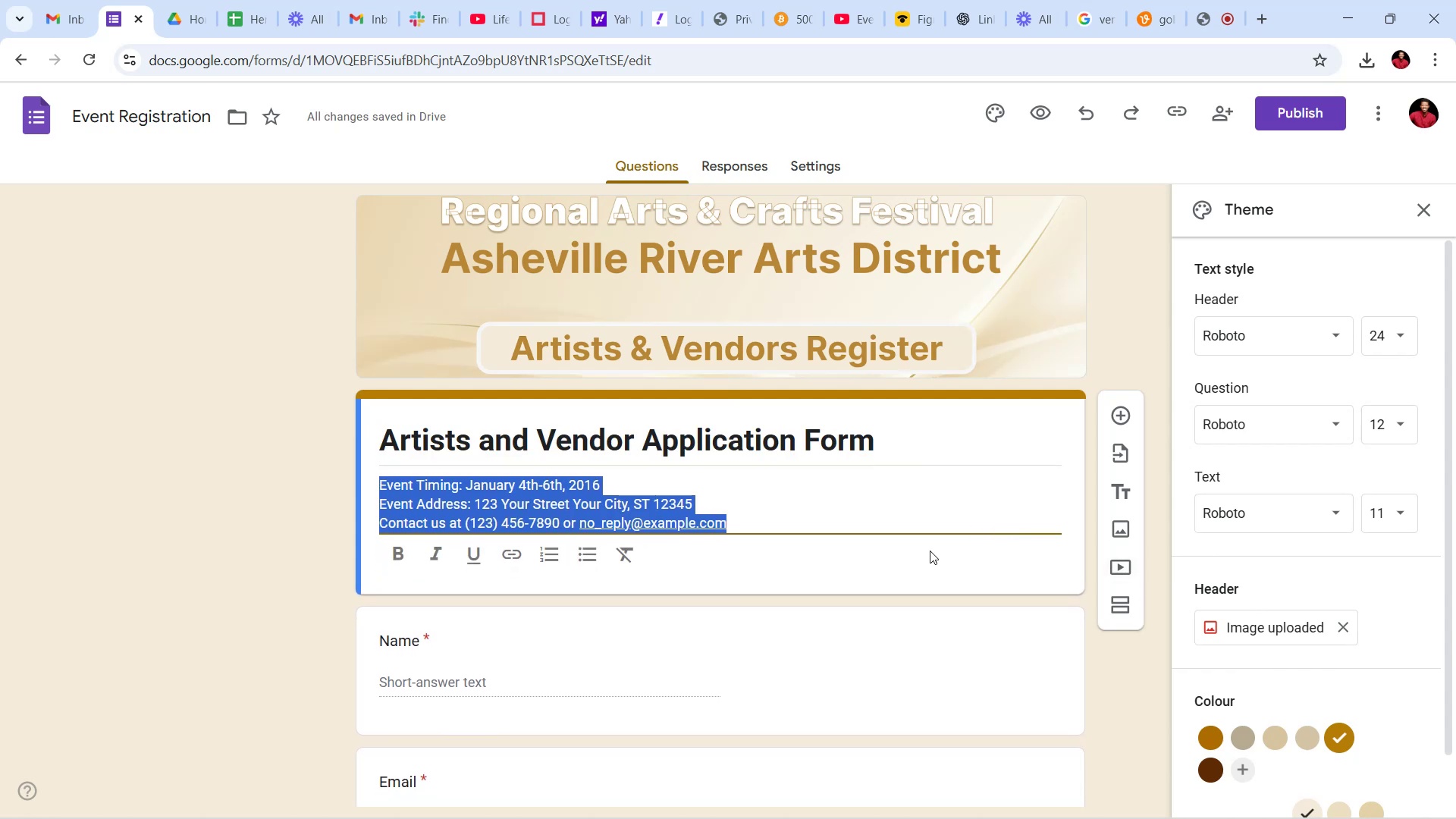 
left_click([841, 506])
 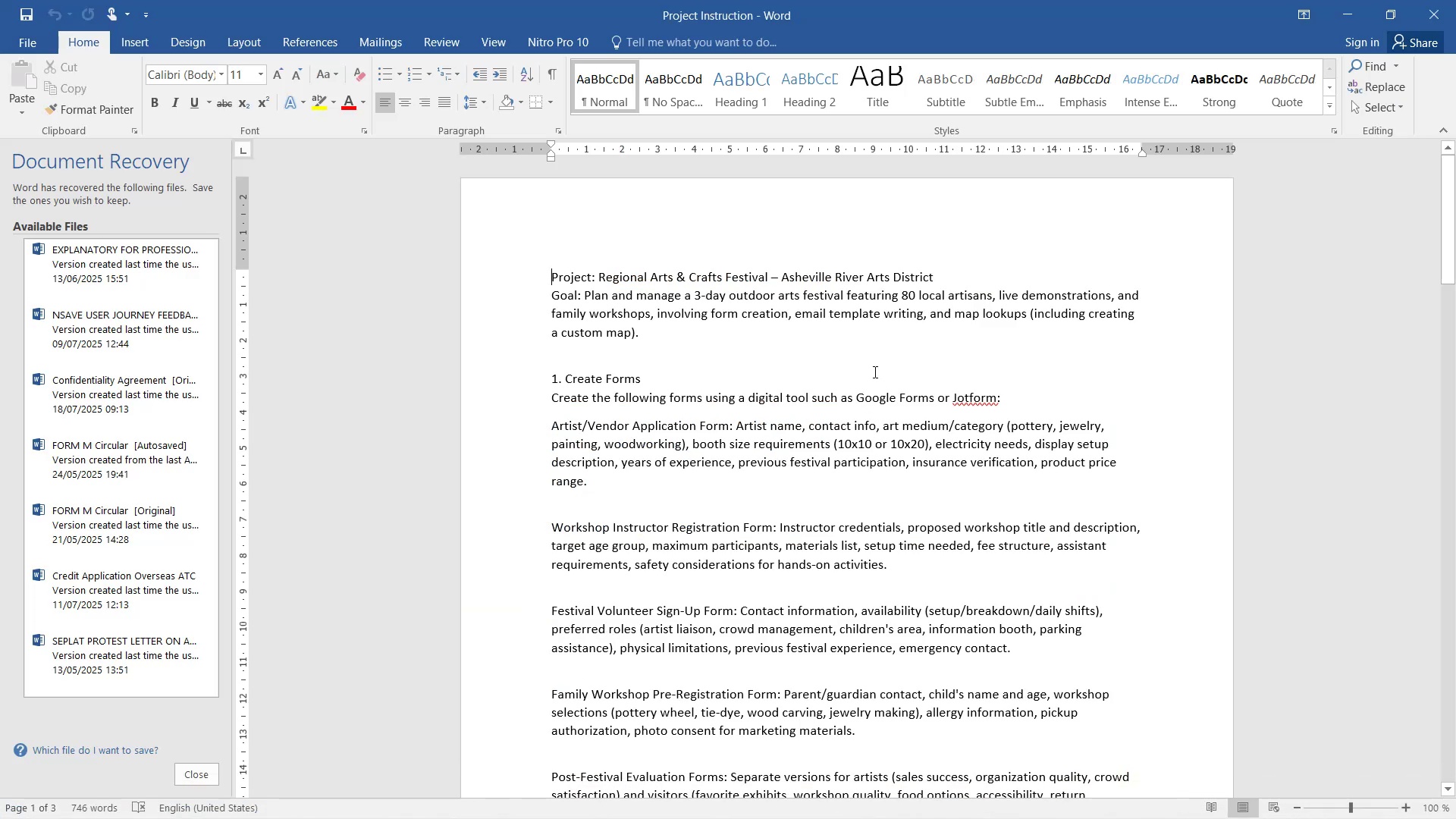 
wait(10.89)
 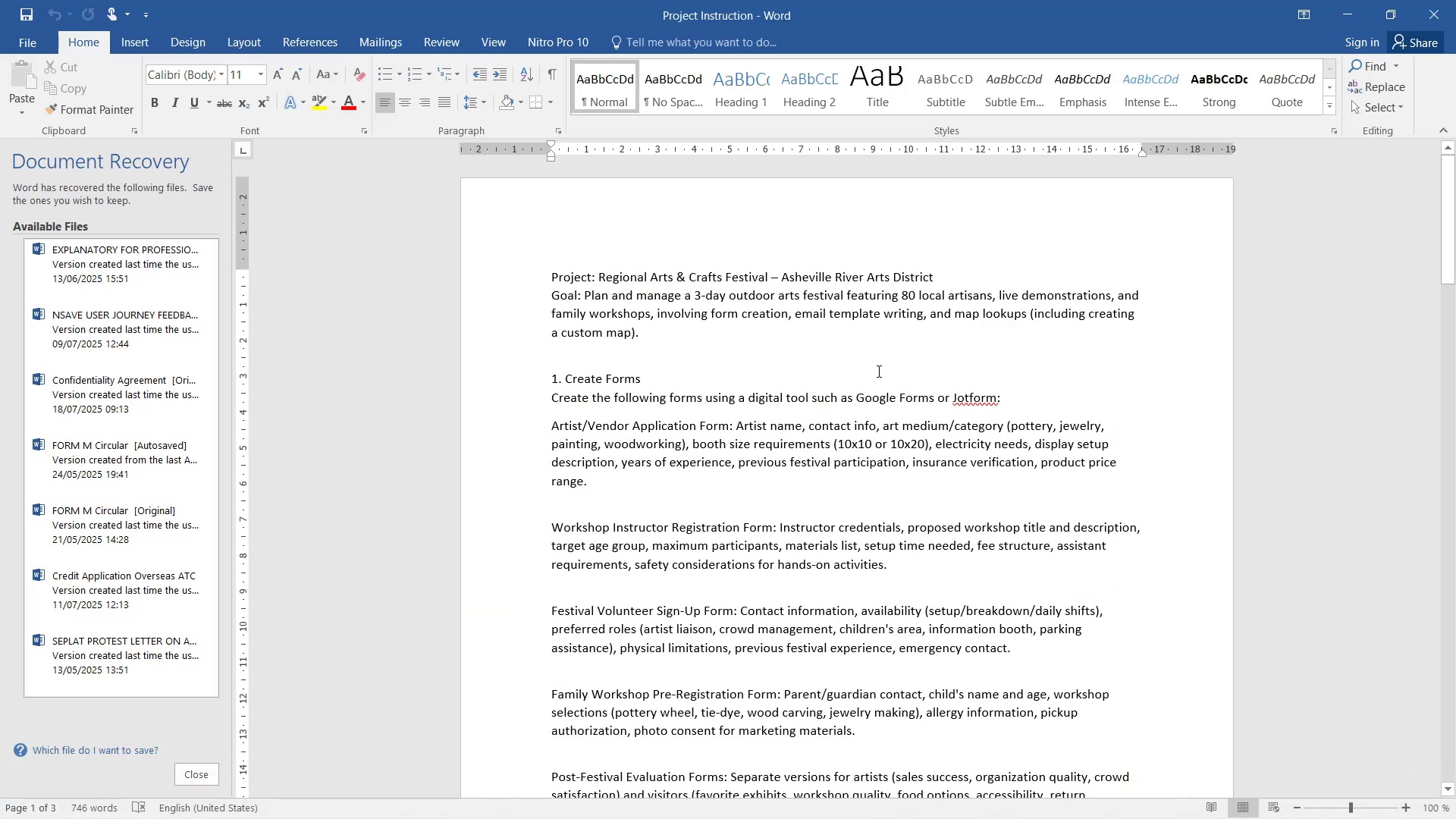 
key(Control+C)
 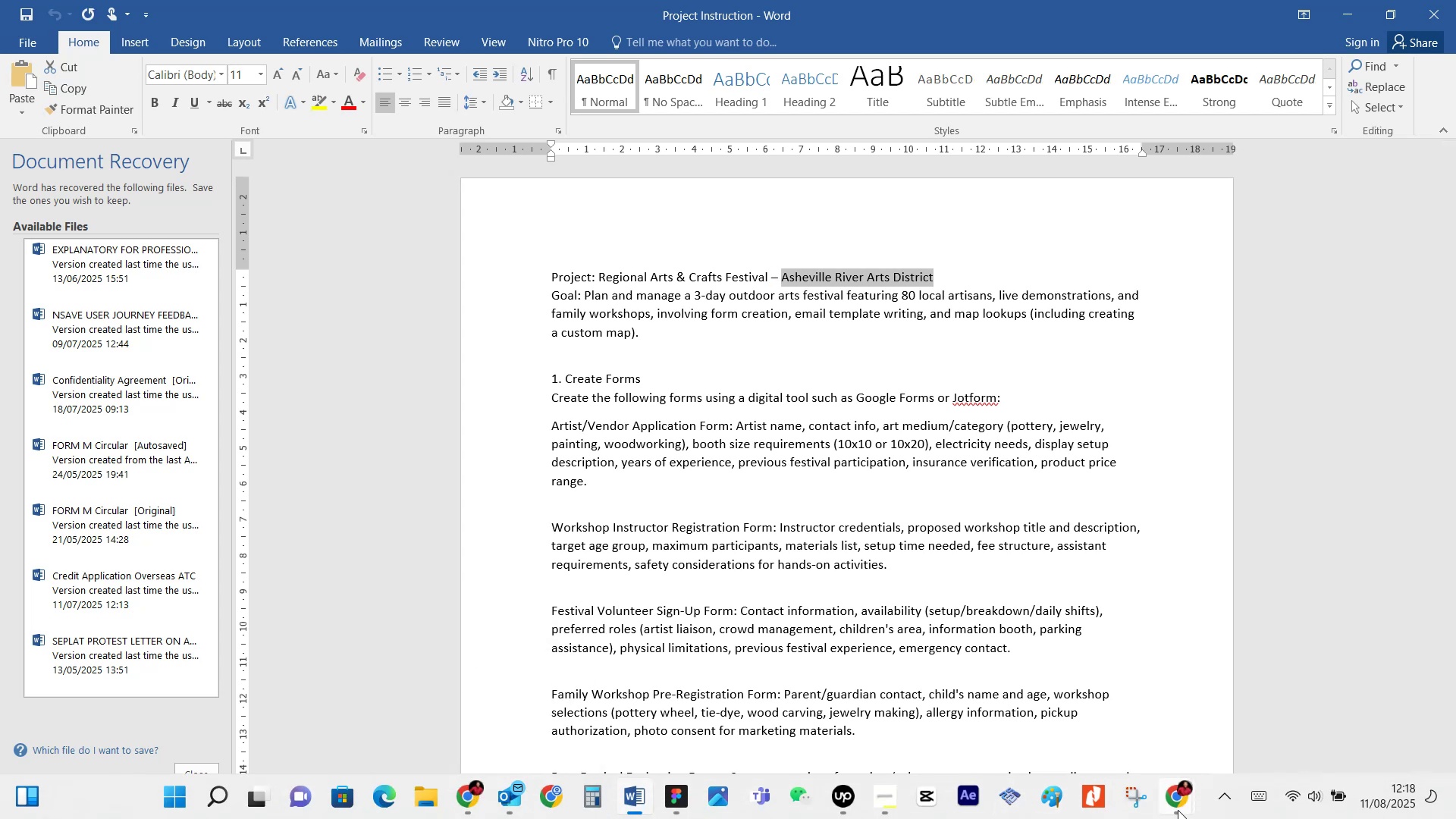 
wait(6.14)
 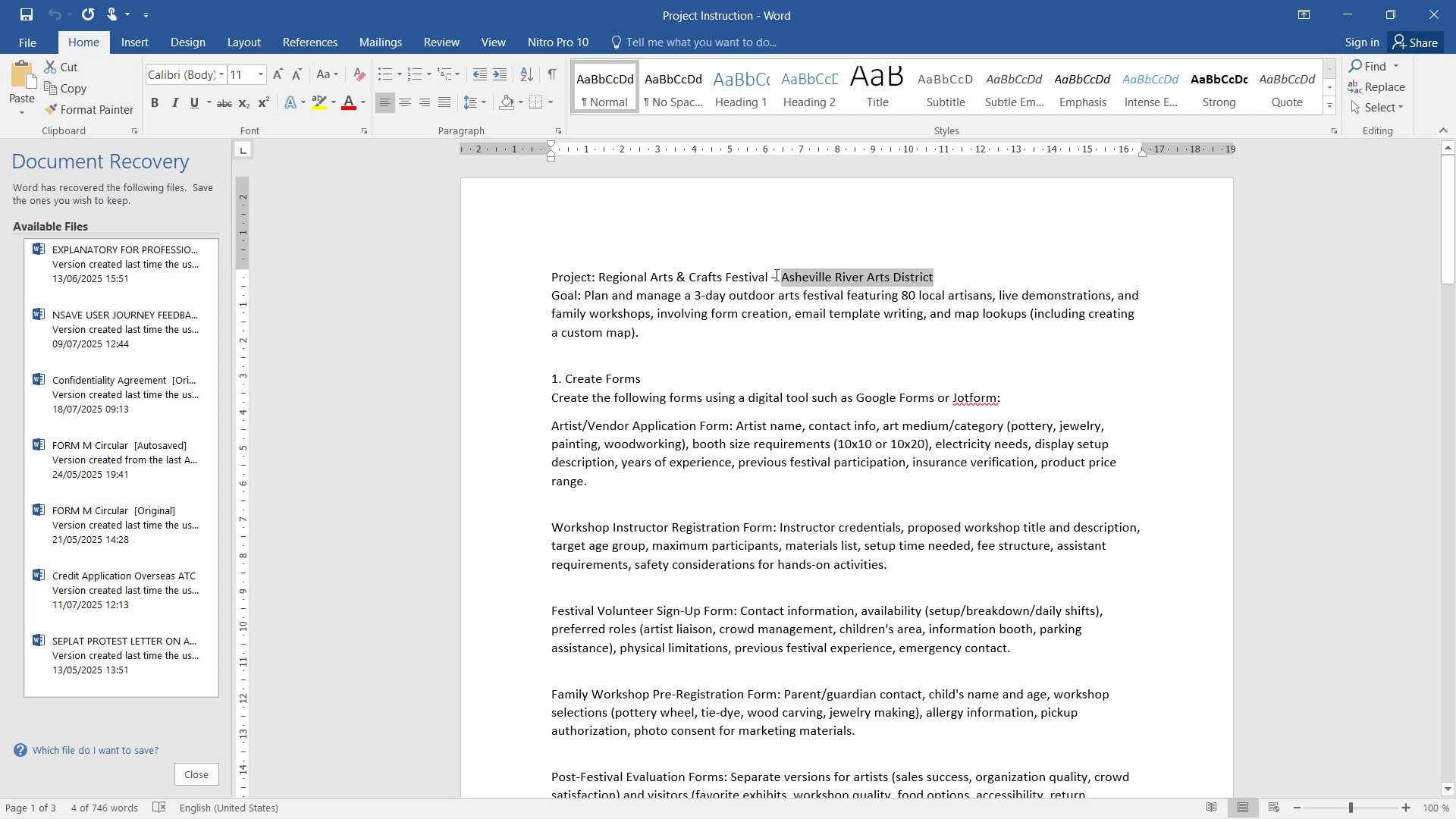 
left_click([1047, 703])
 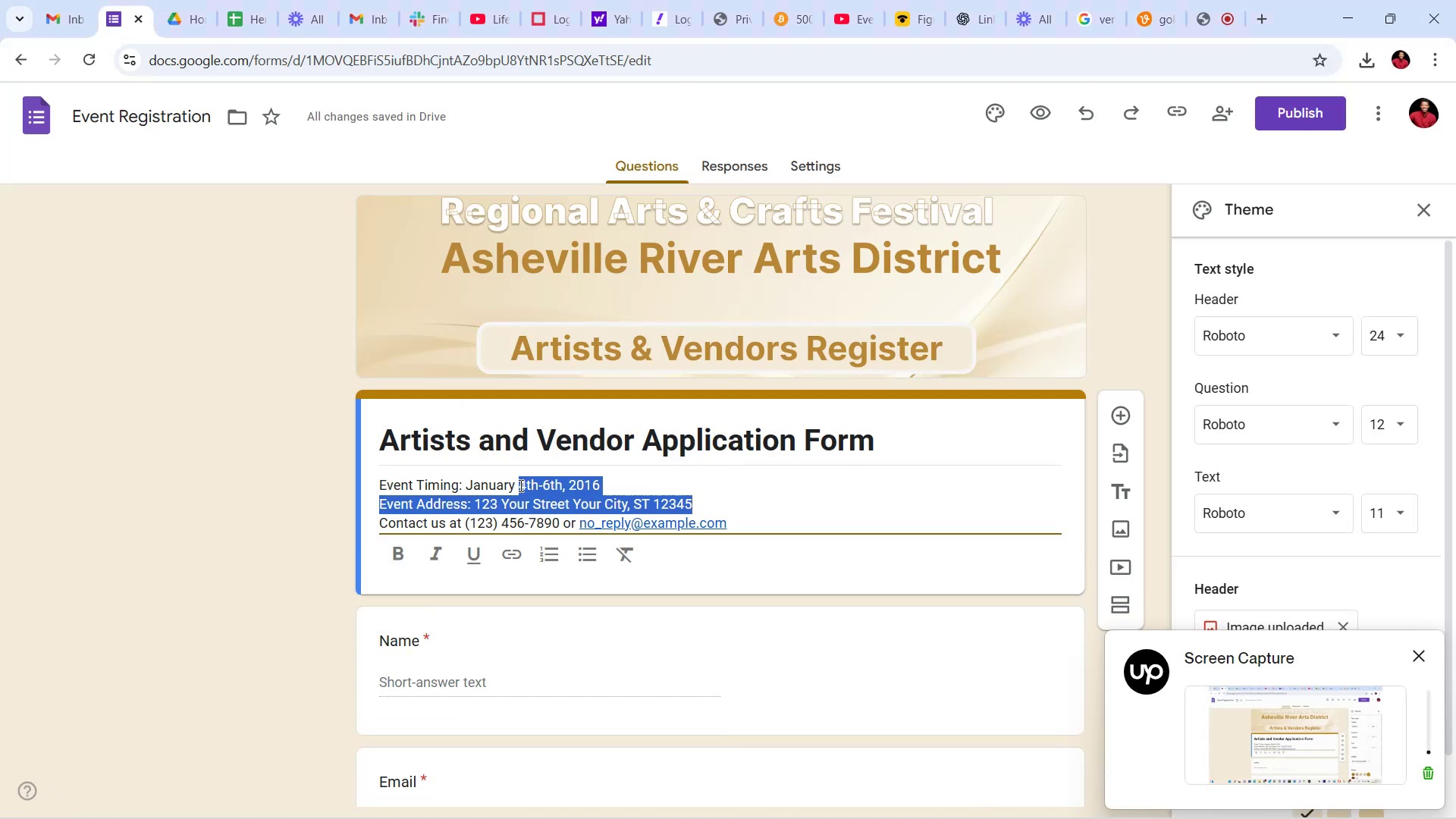 
left_click([617, 501])
 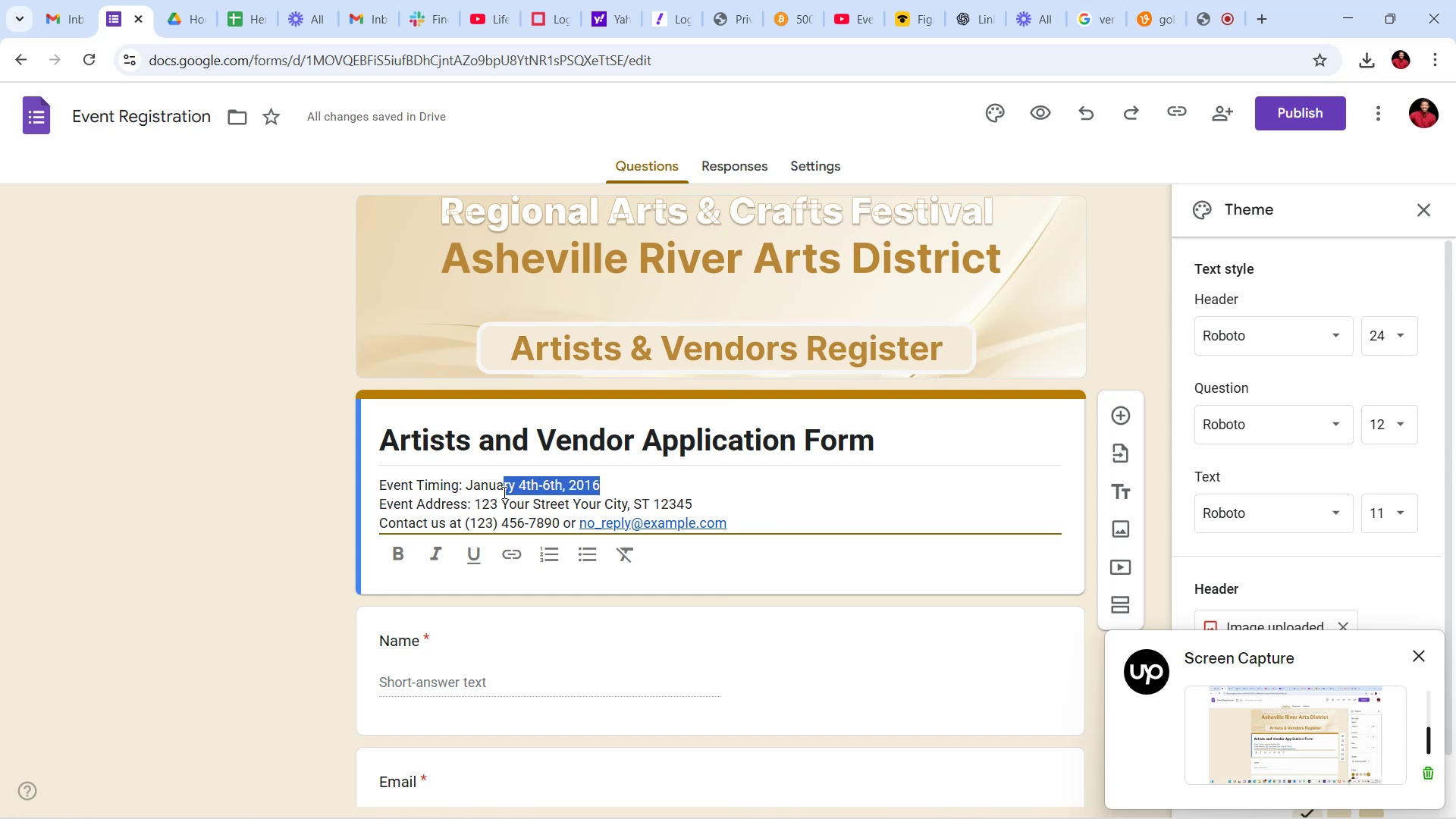 
left_click([708, 501])
 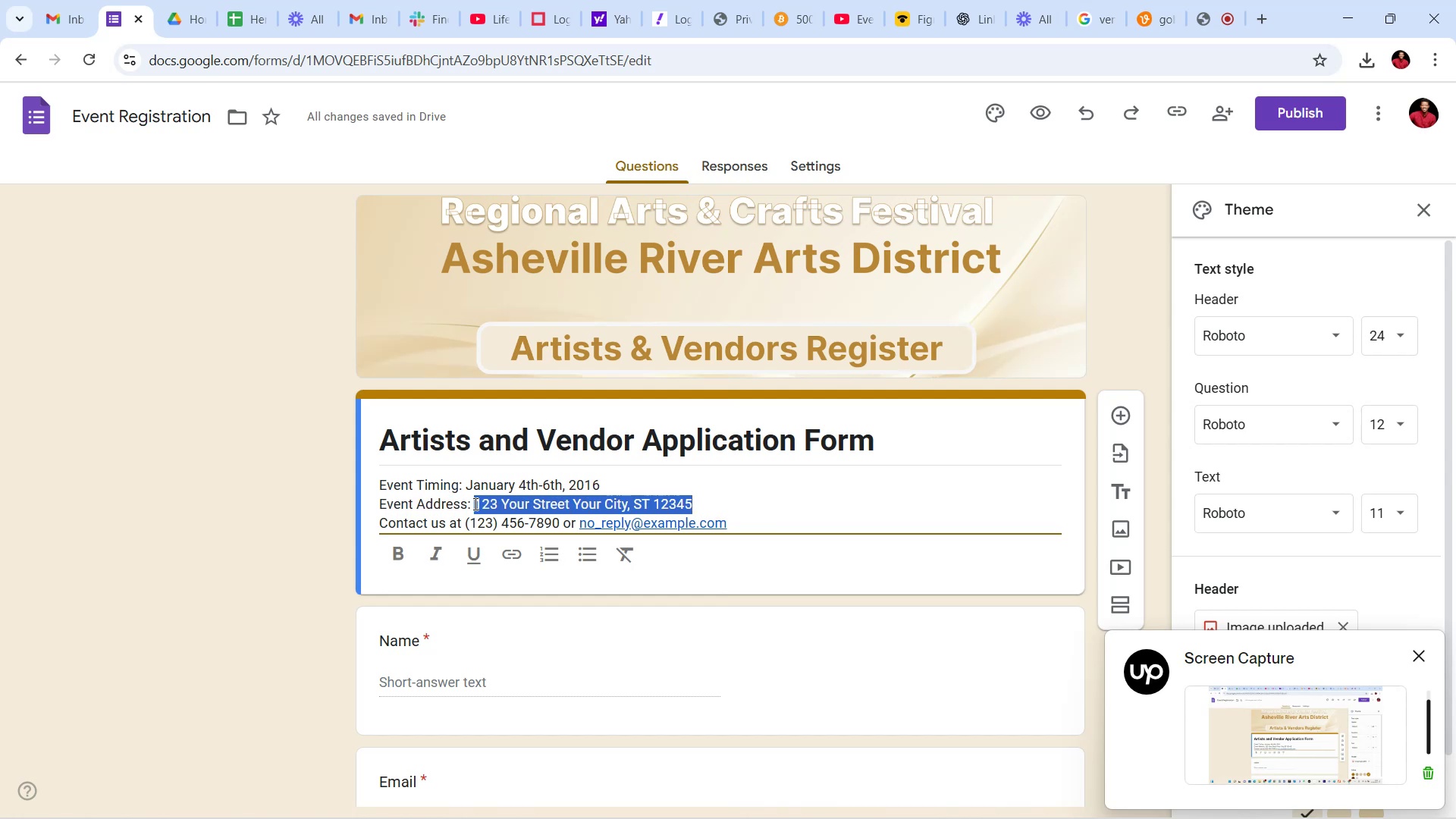 
key(Control+V)
 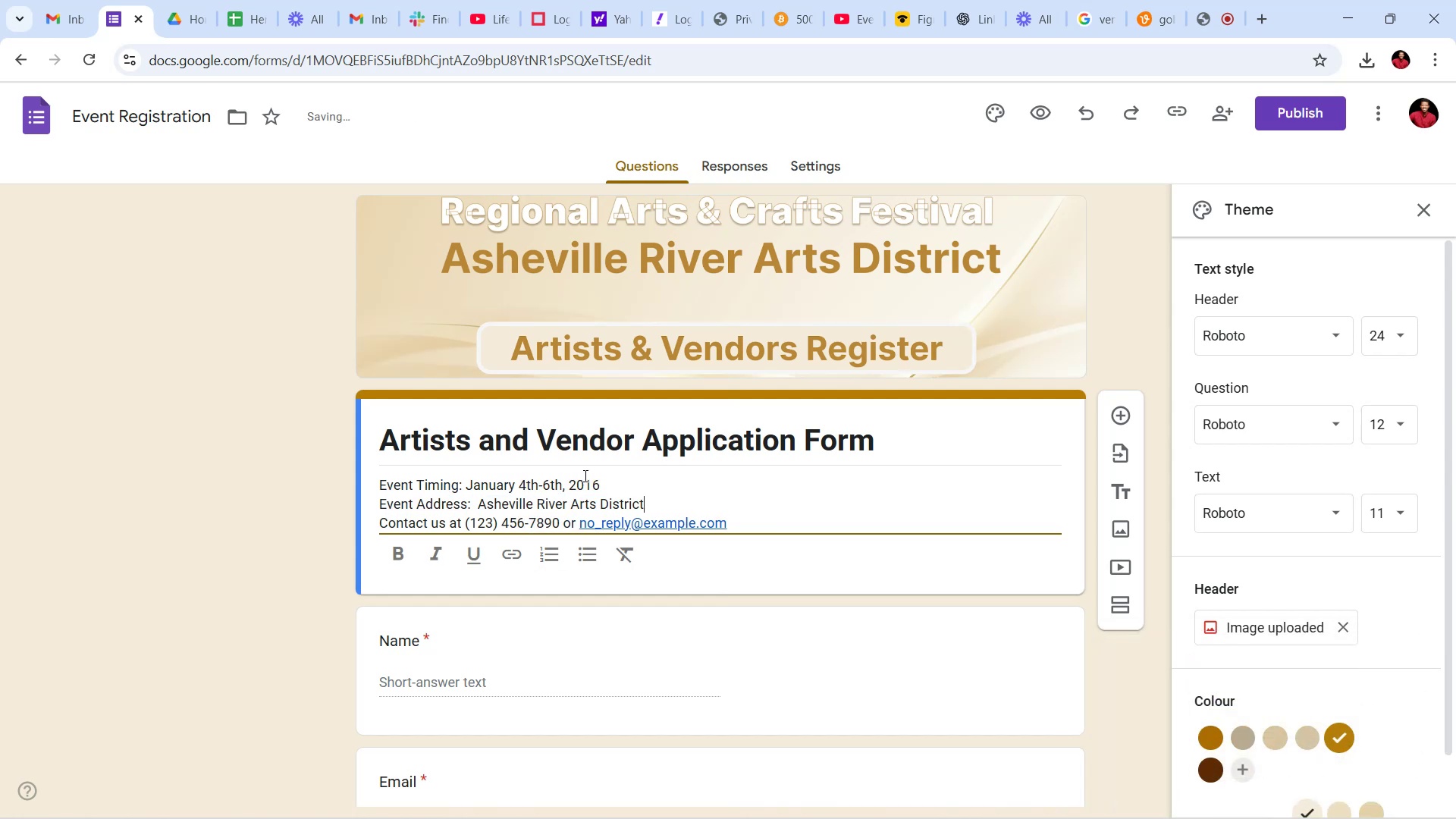 
left_click([597, 482])
 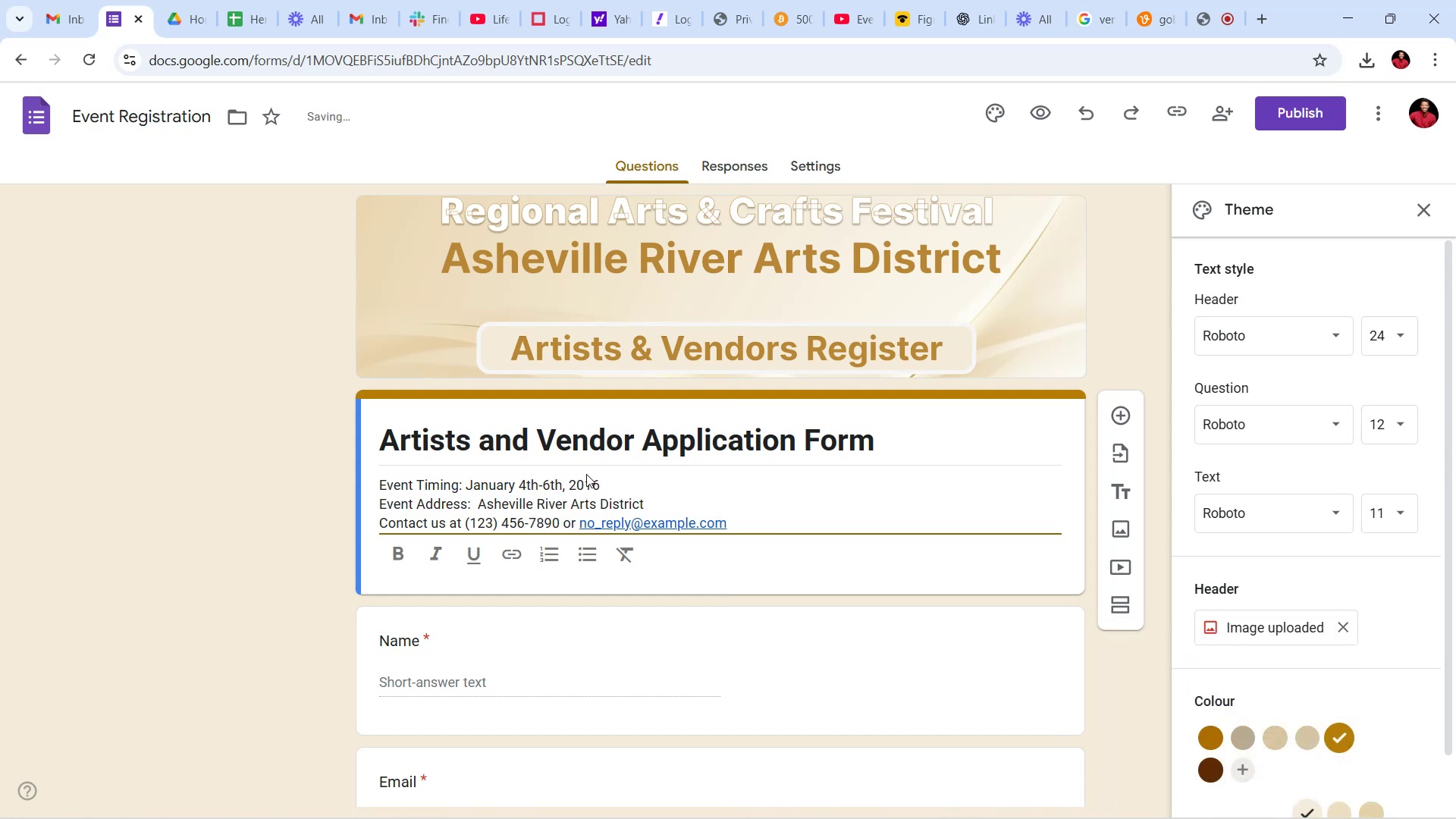 
left_click([586, 474])
 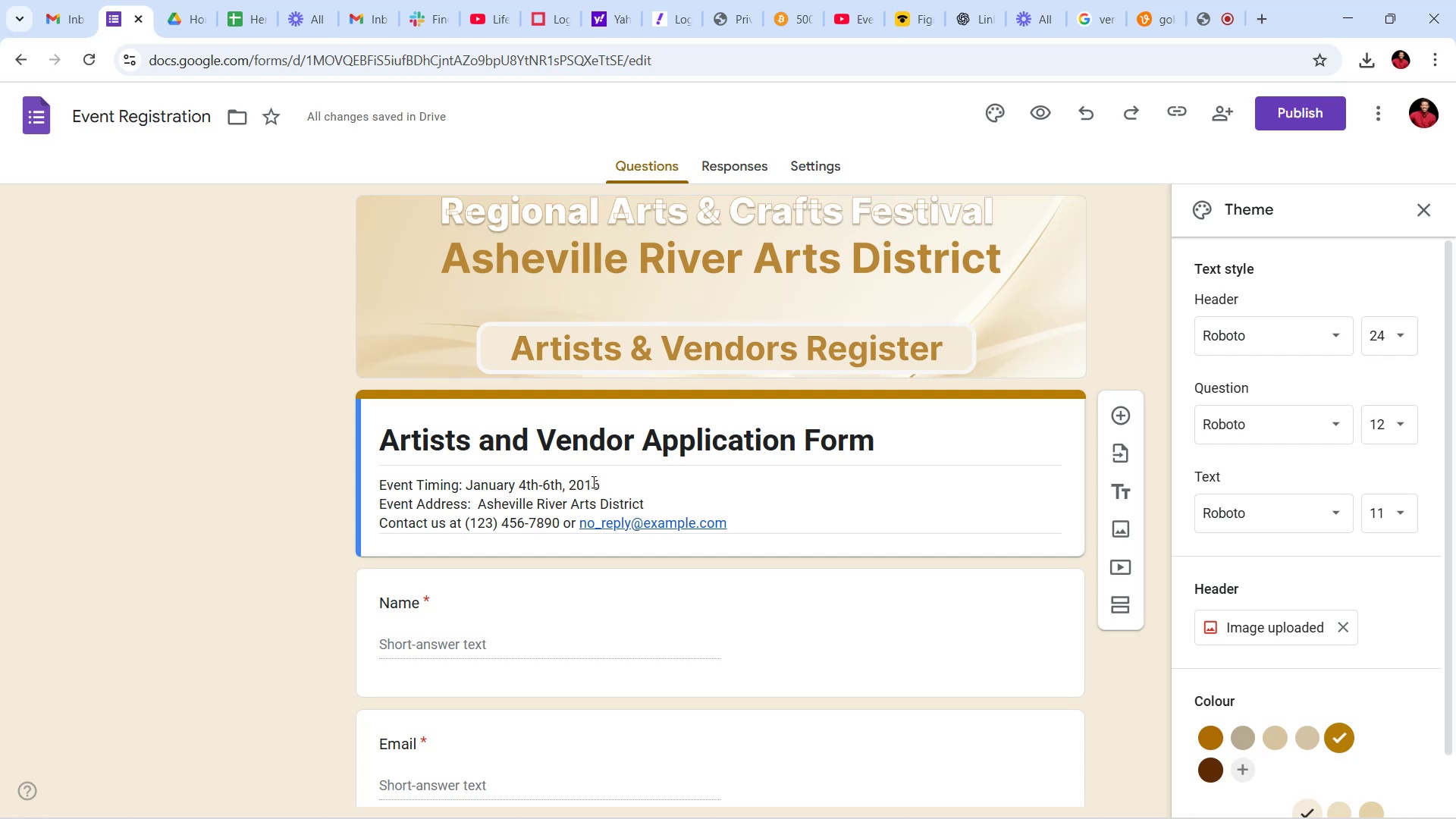 
left_click([592, 482])
 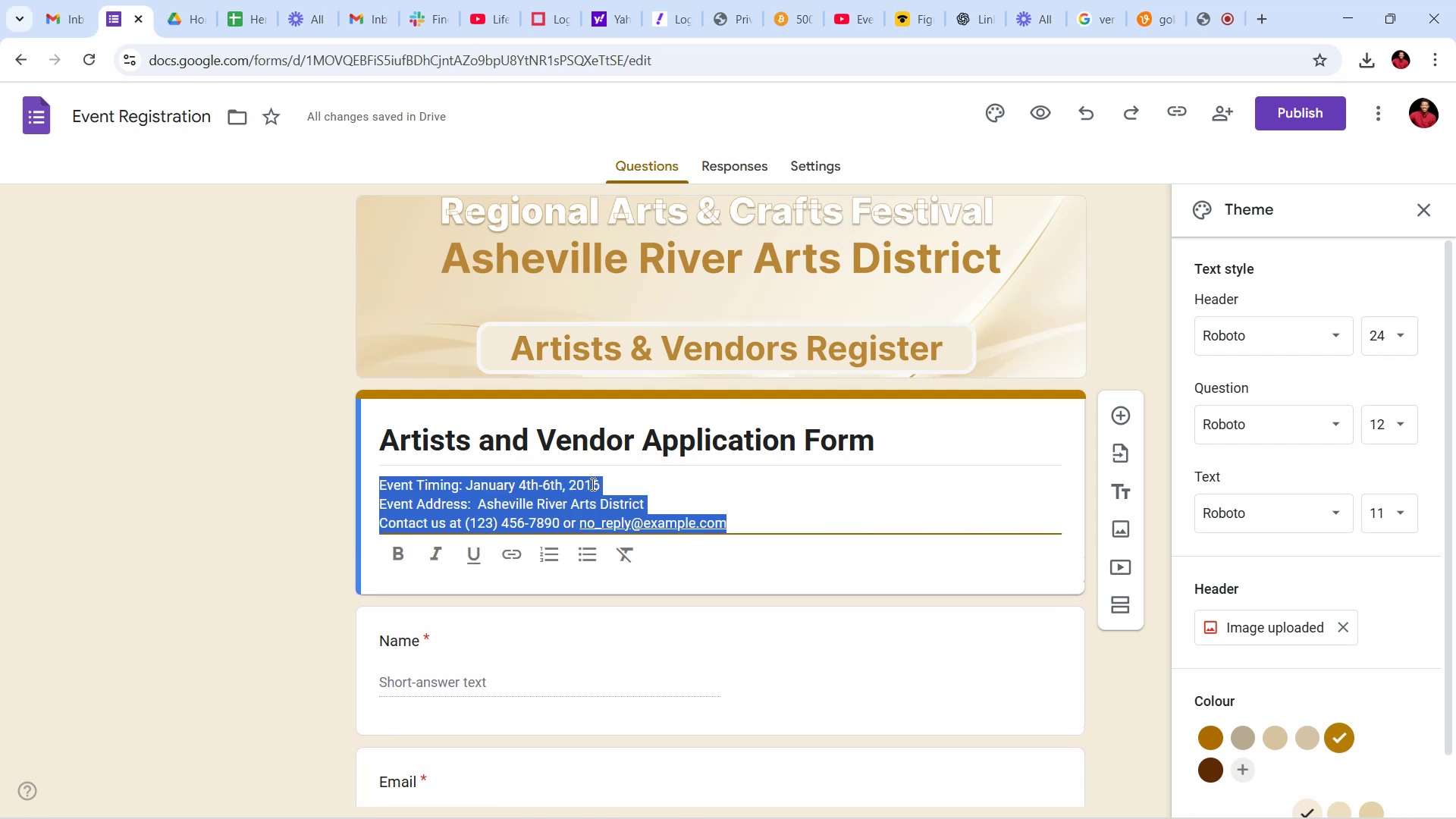 
left_click([592, 484])
 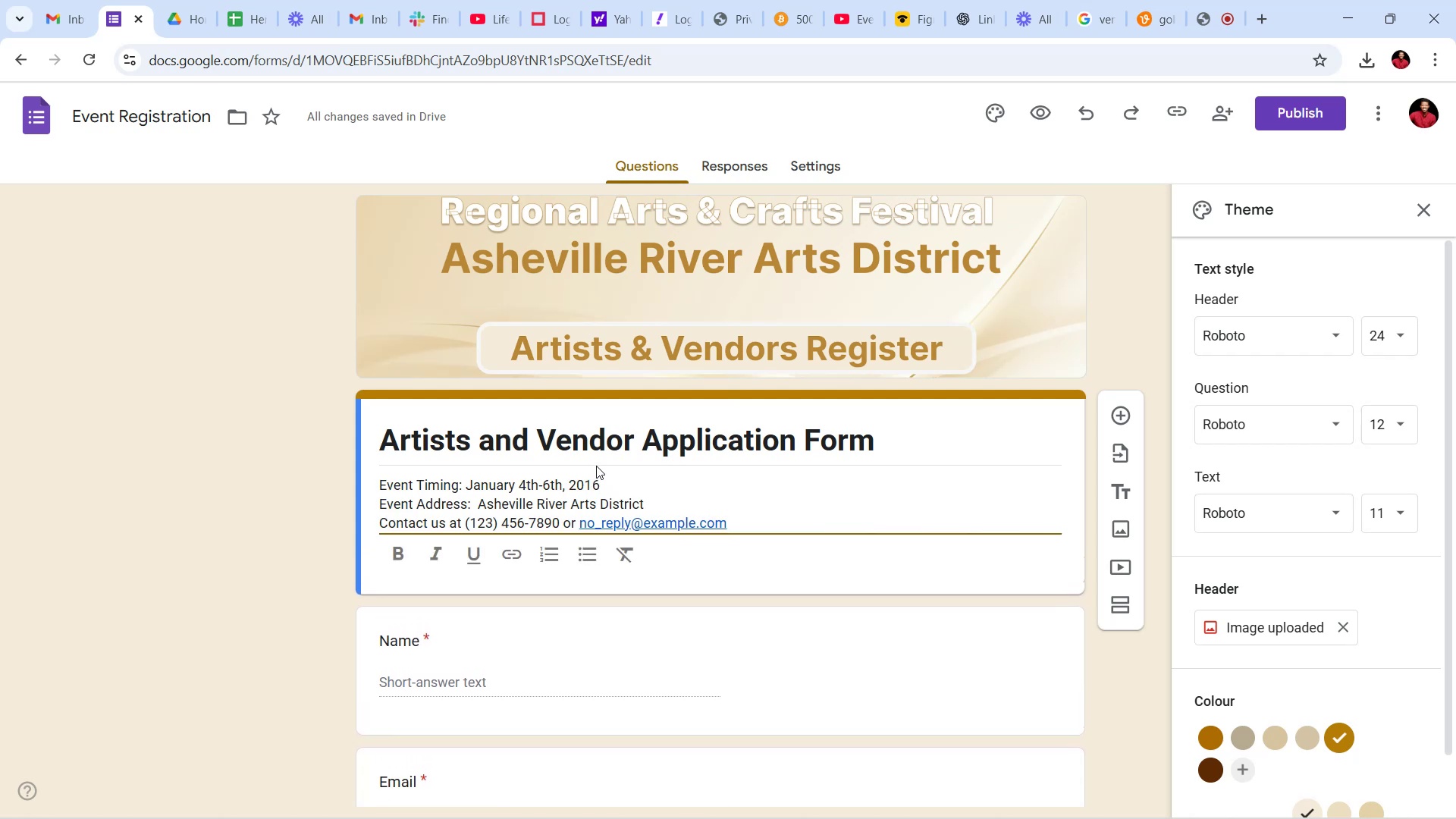 
key(Backspace)
 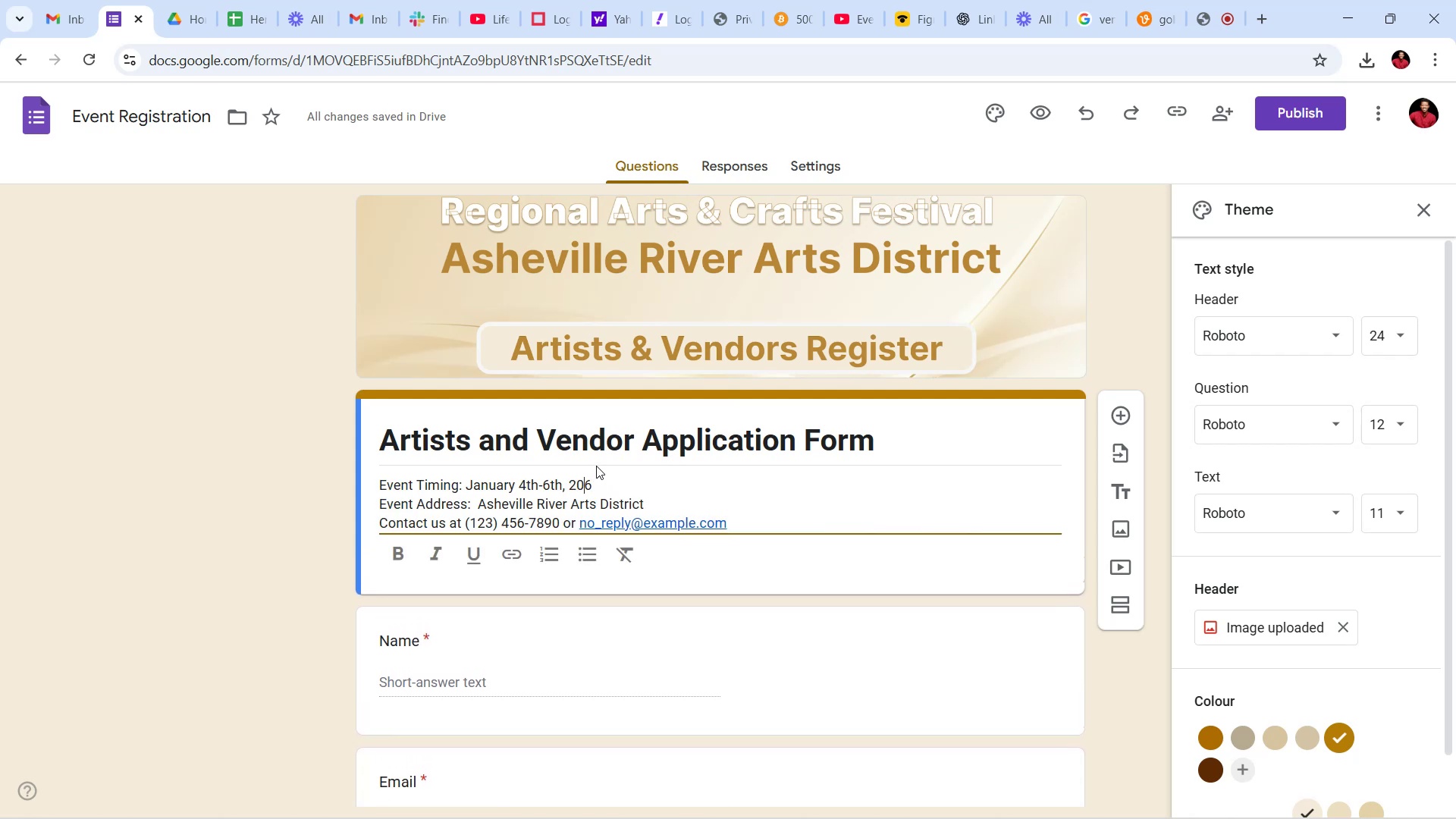 
key(2)
 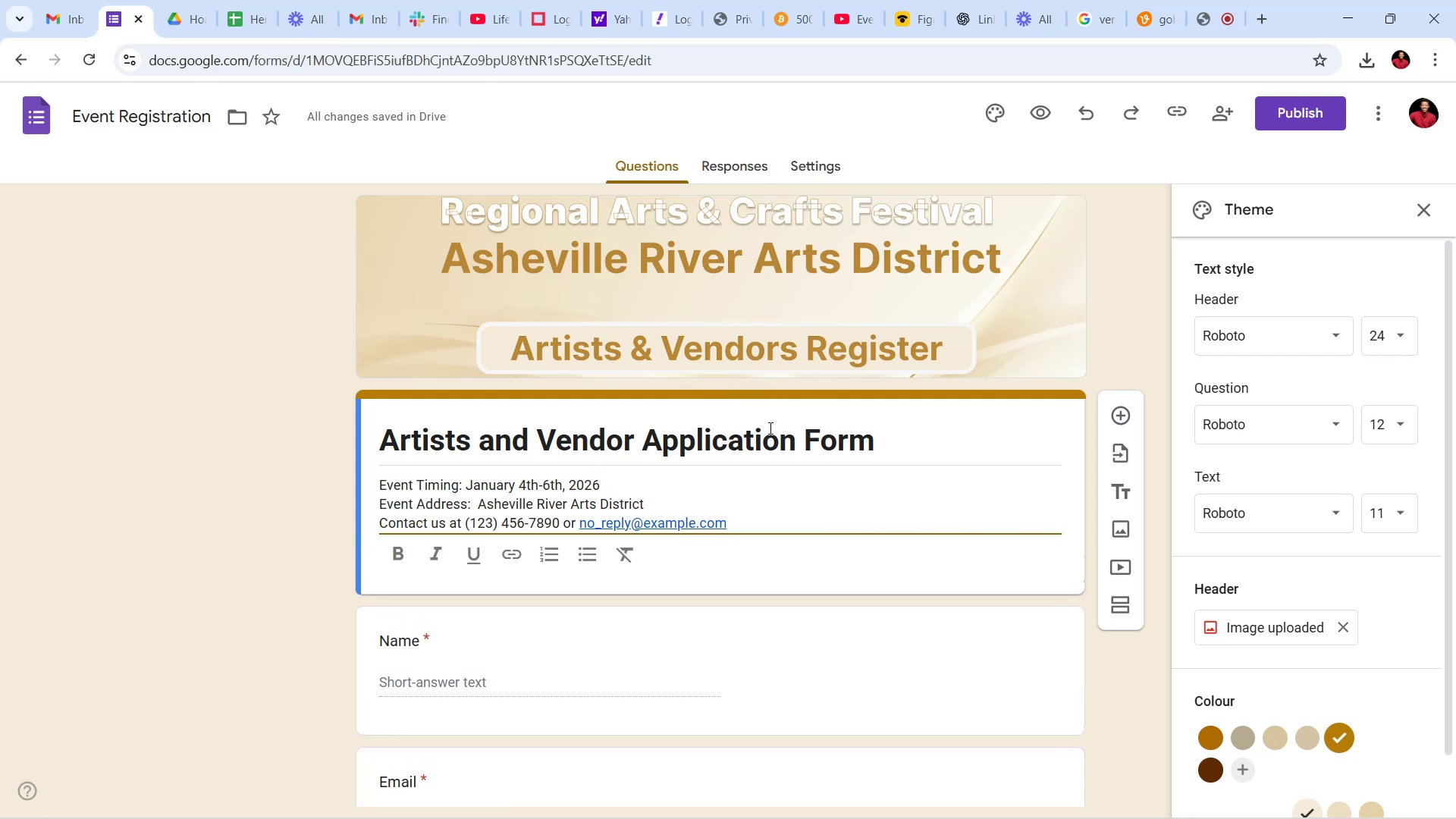 
wait(7.01)
 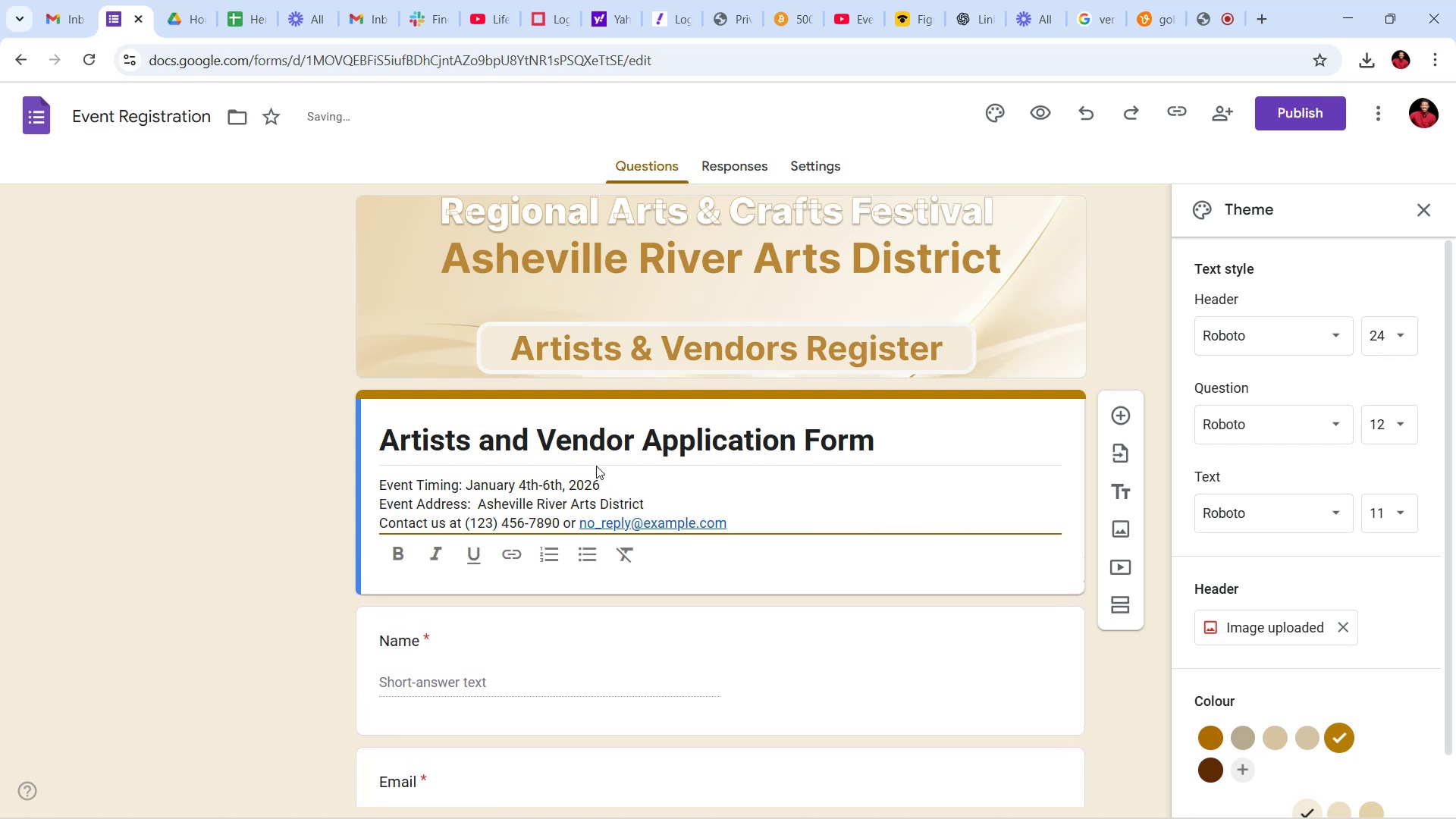 
left_click([977, 599])
 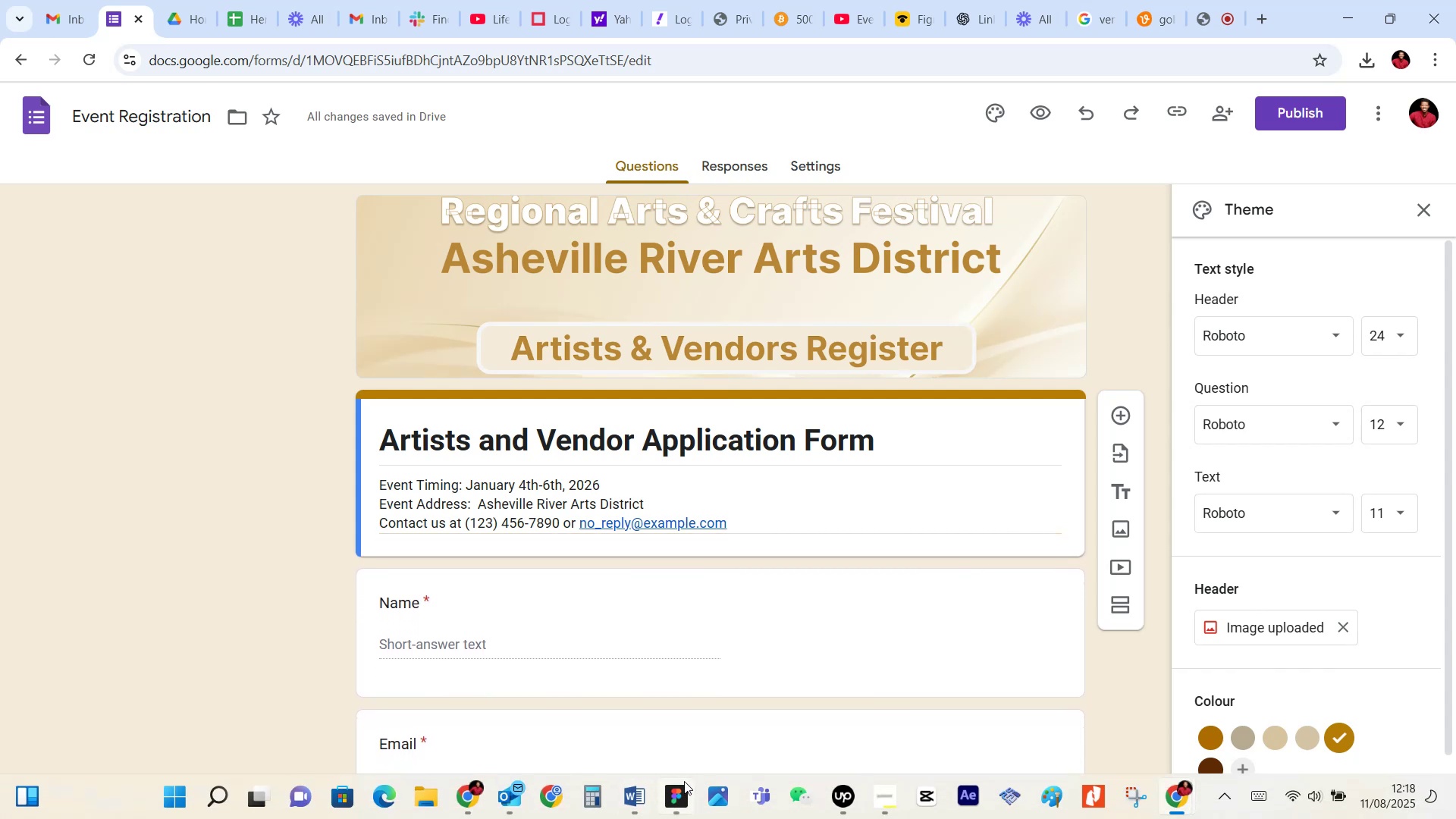 
left_click([673, 792])
 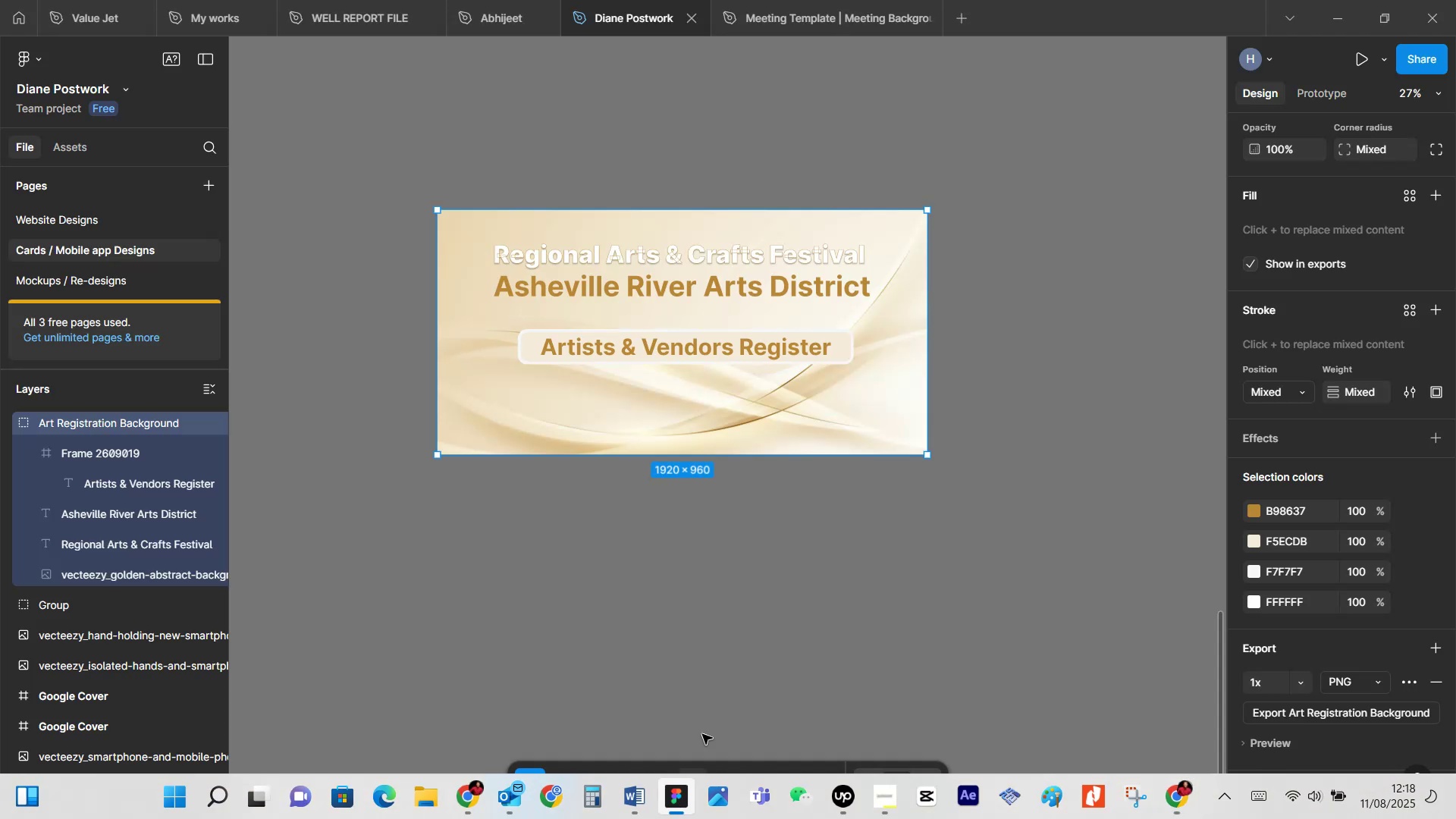 
left_click([794, 371])
 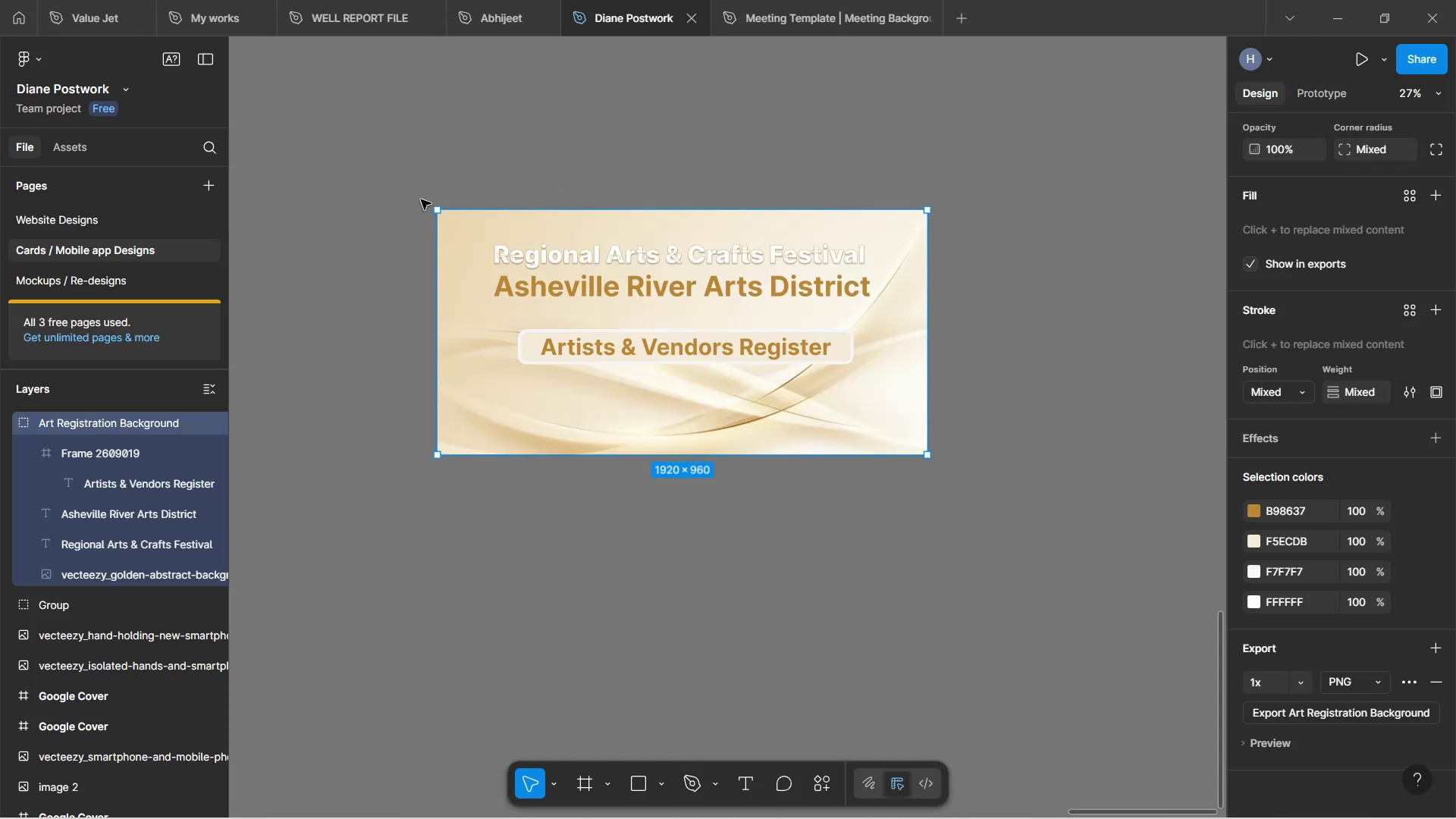 
left_click([461, 229])
 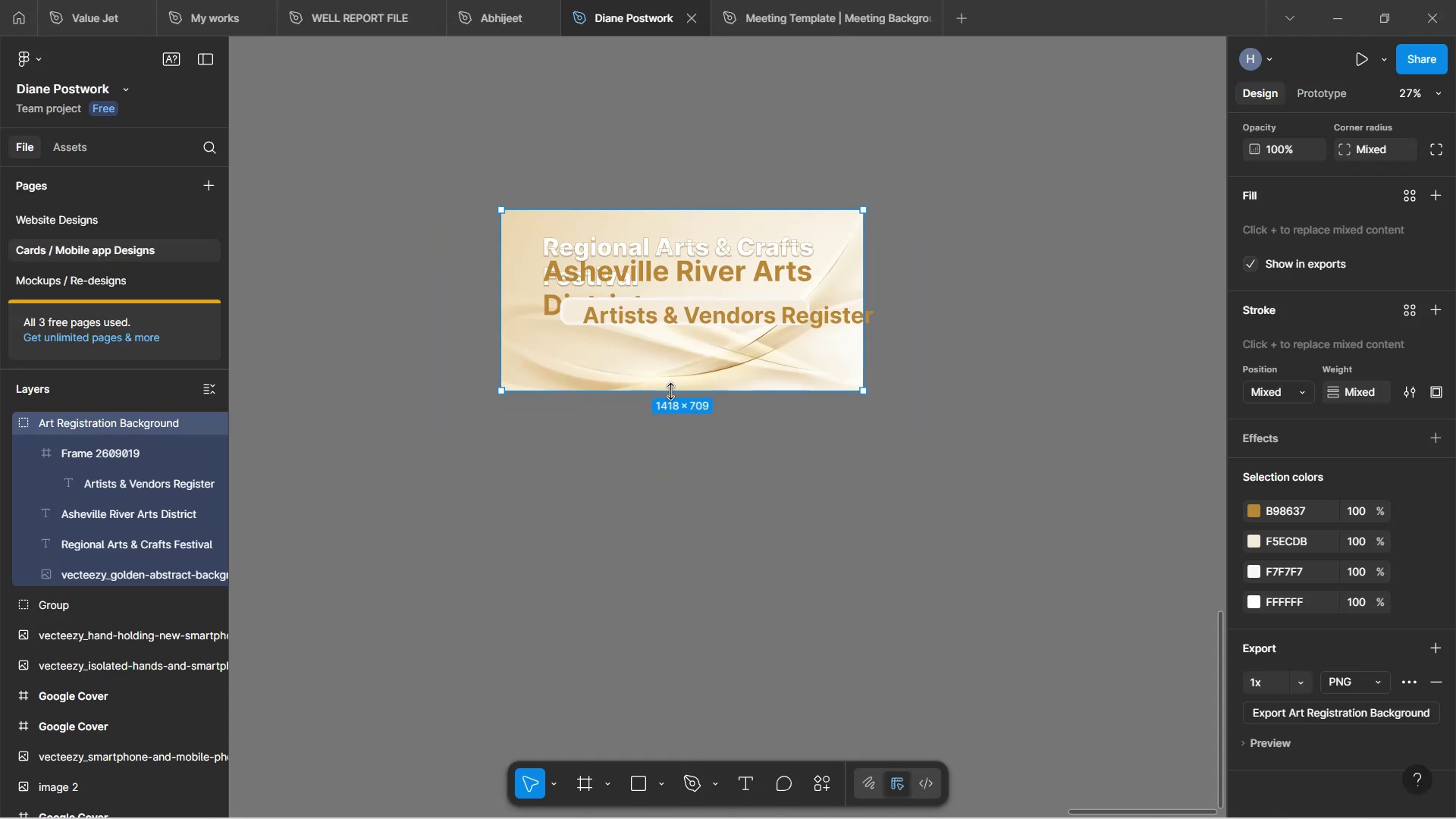 
key(Control+Z)
 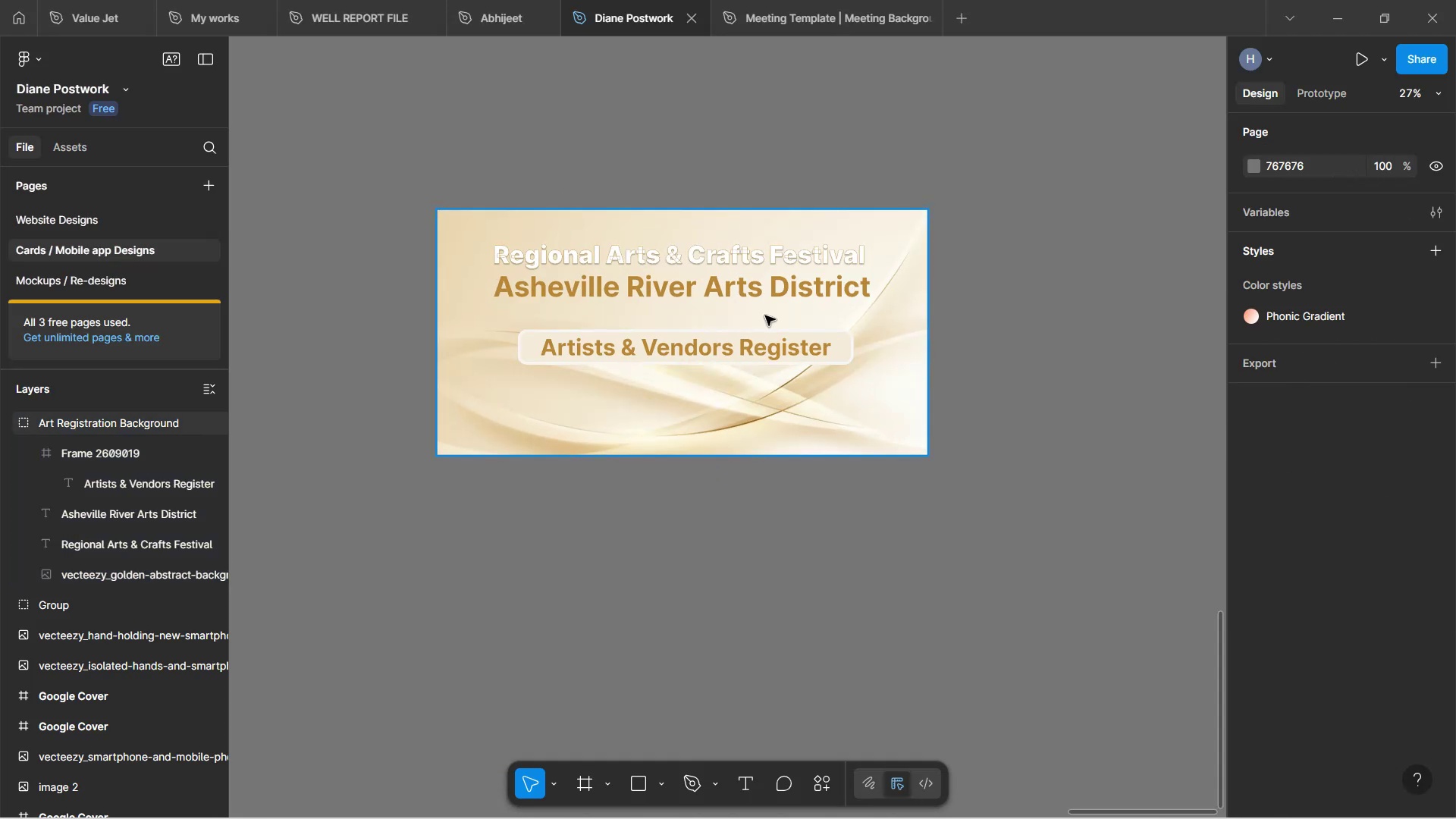 
left_click([728, 259])
 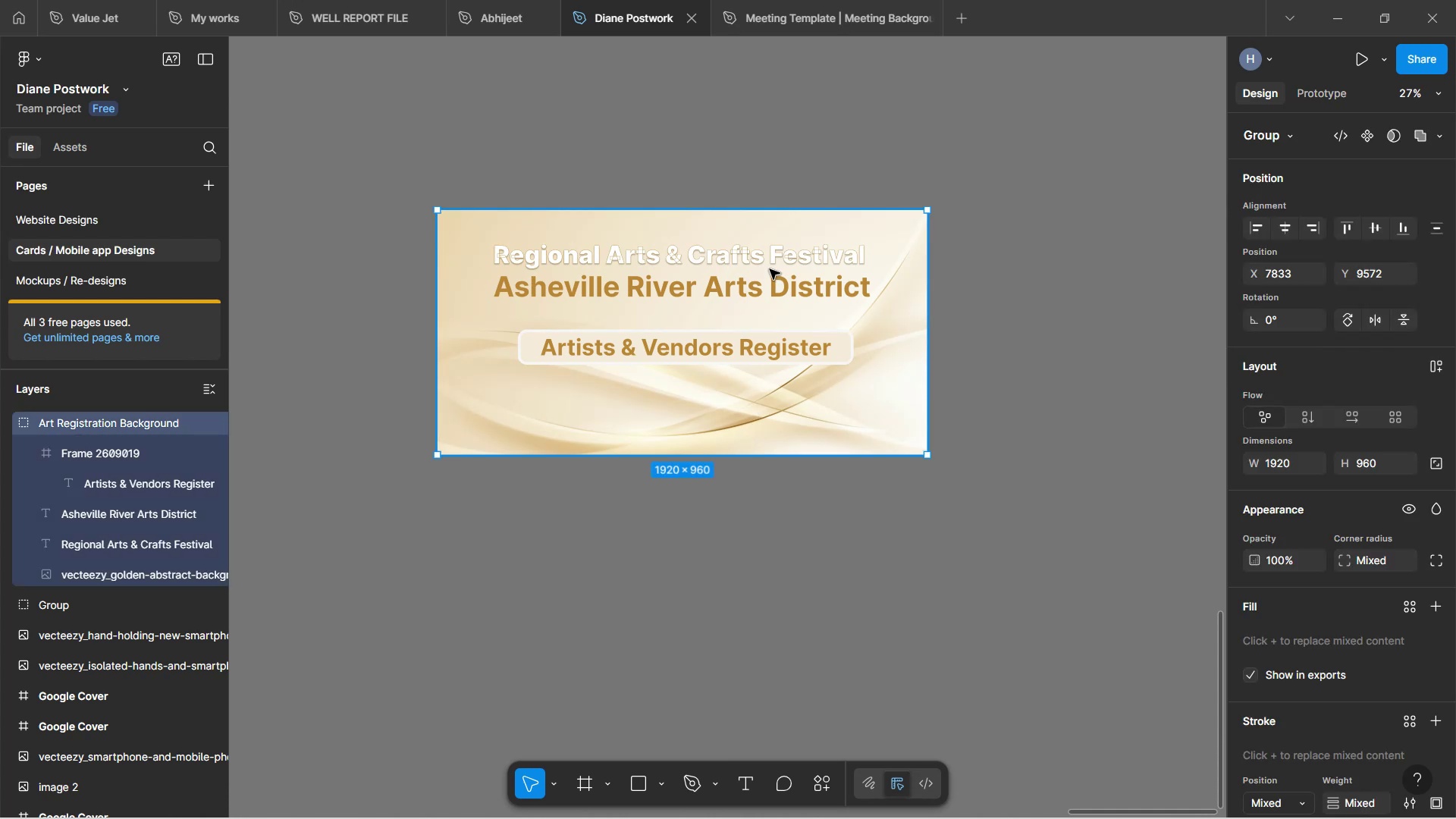 
wait(5.06)
 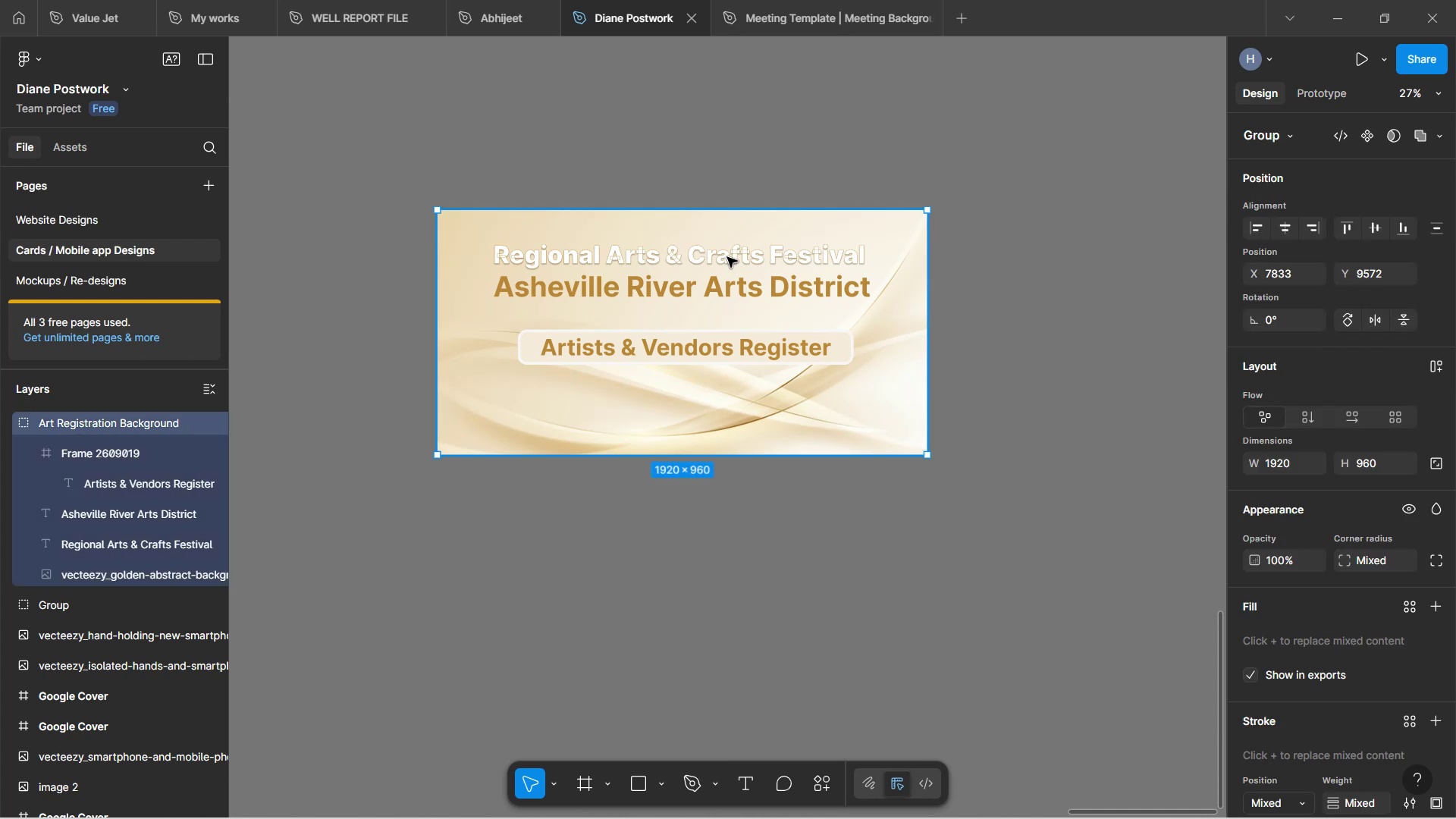 
scroll: coordinate [1305, 635], scroll_direction: down, amount: 6.0
 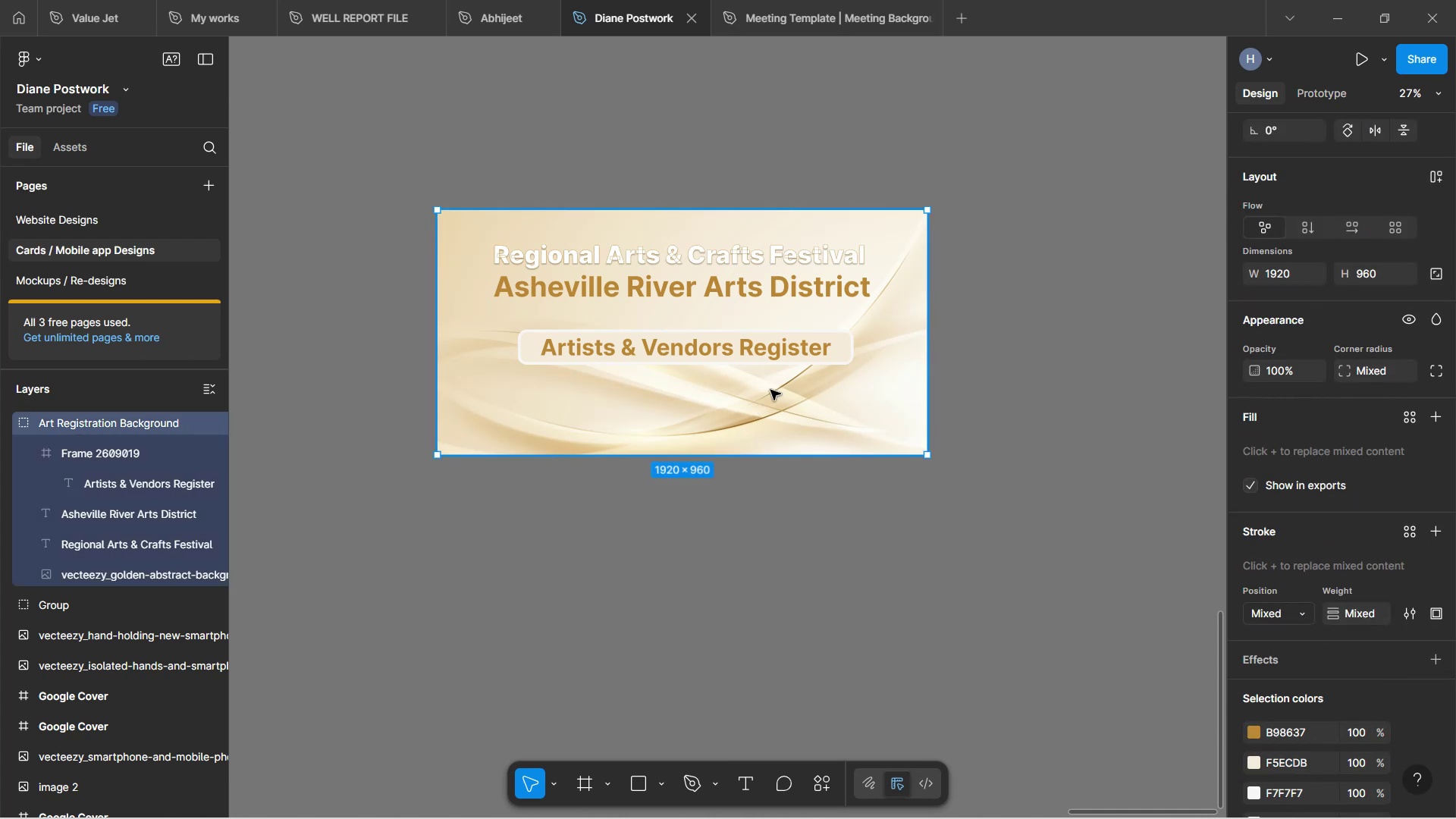 
left_click([776, 407])
 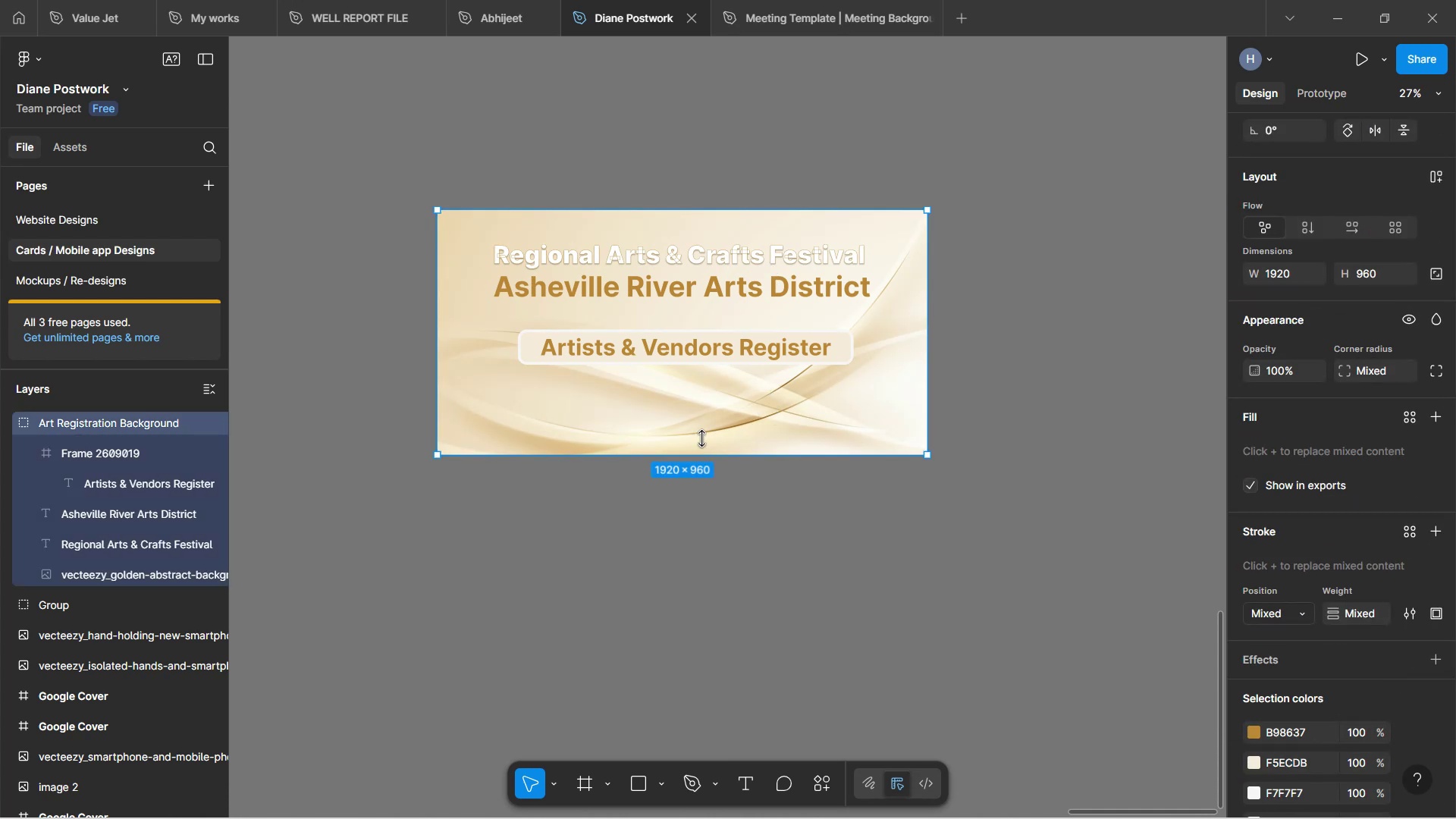 
double_click([690, 390])
 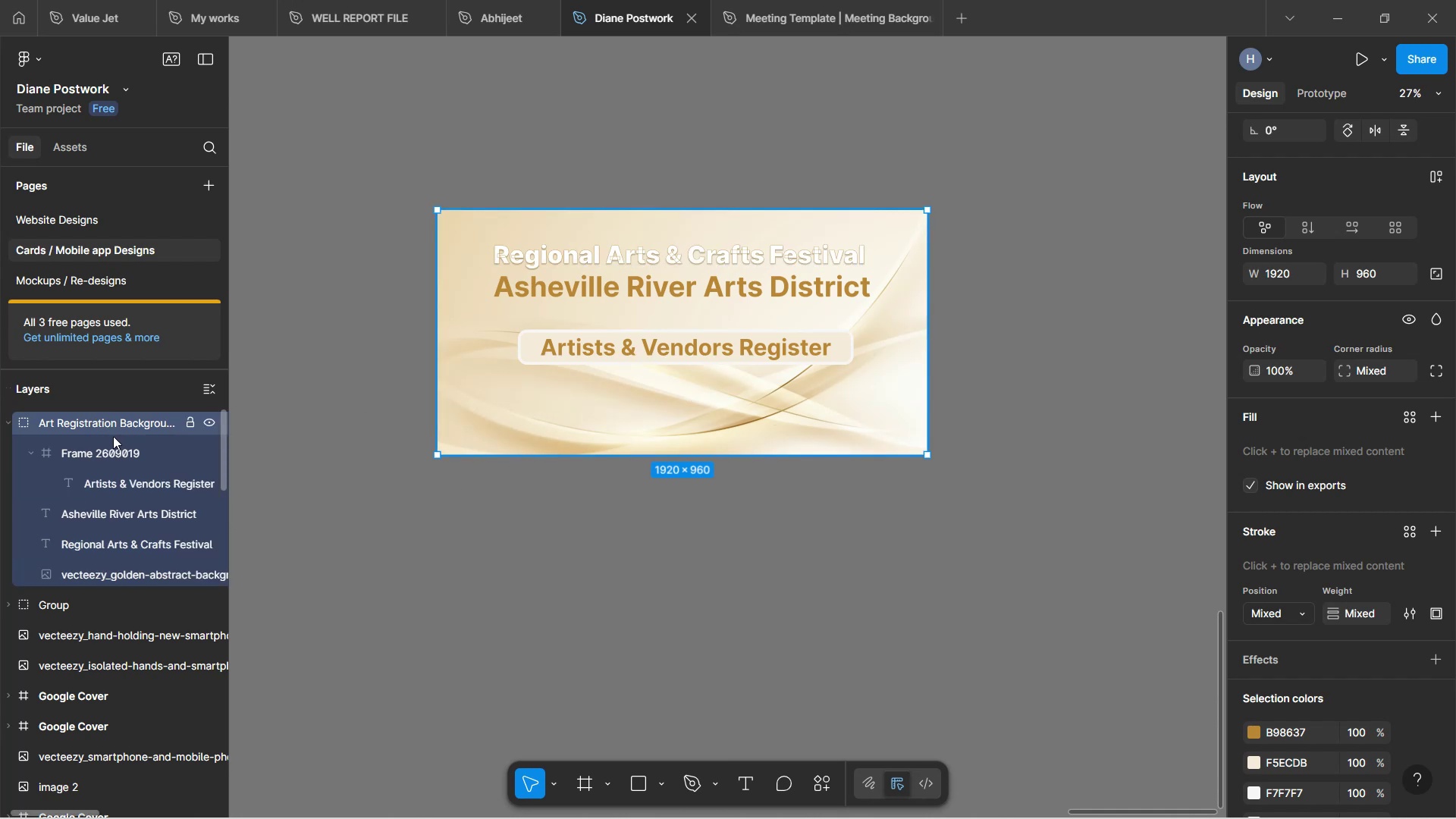 
left_click([108, 420])
 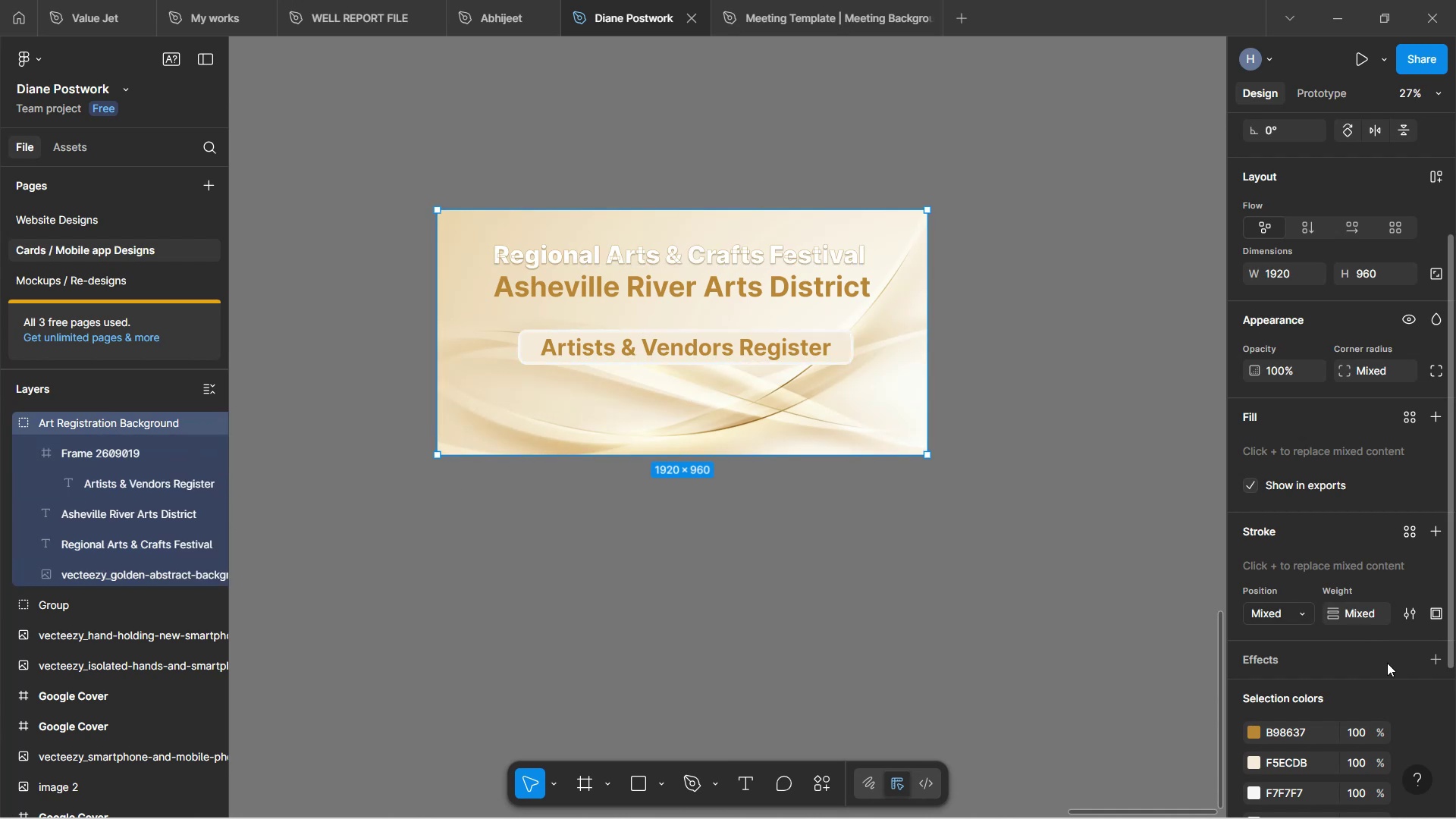 
scroll: coordinate [1310, 640], scroll_direction: down, amount: 9.0
 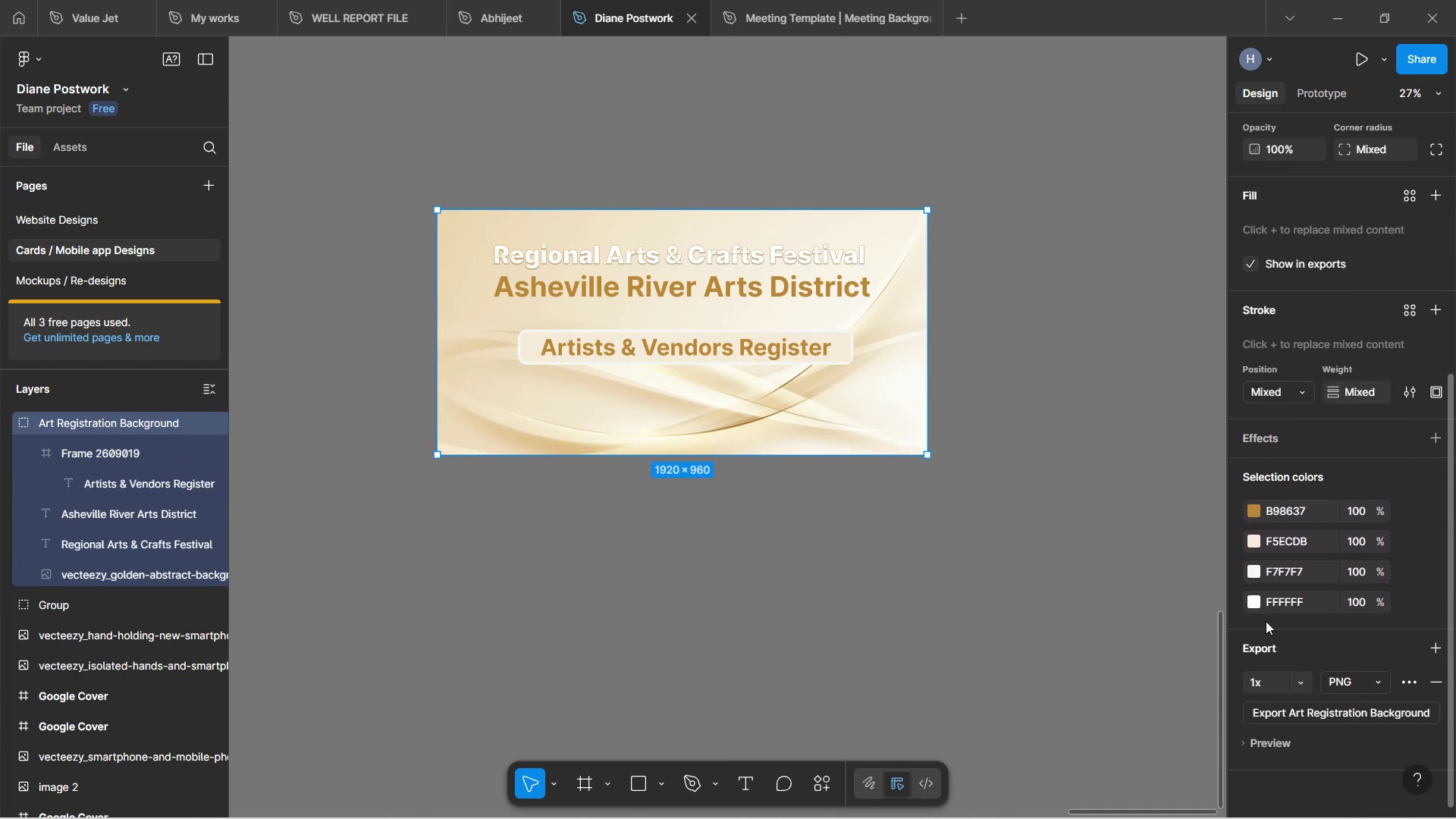 
scroll: coordinate [1271, 546], scroll_direction: up, amount: 15.0
 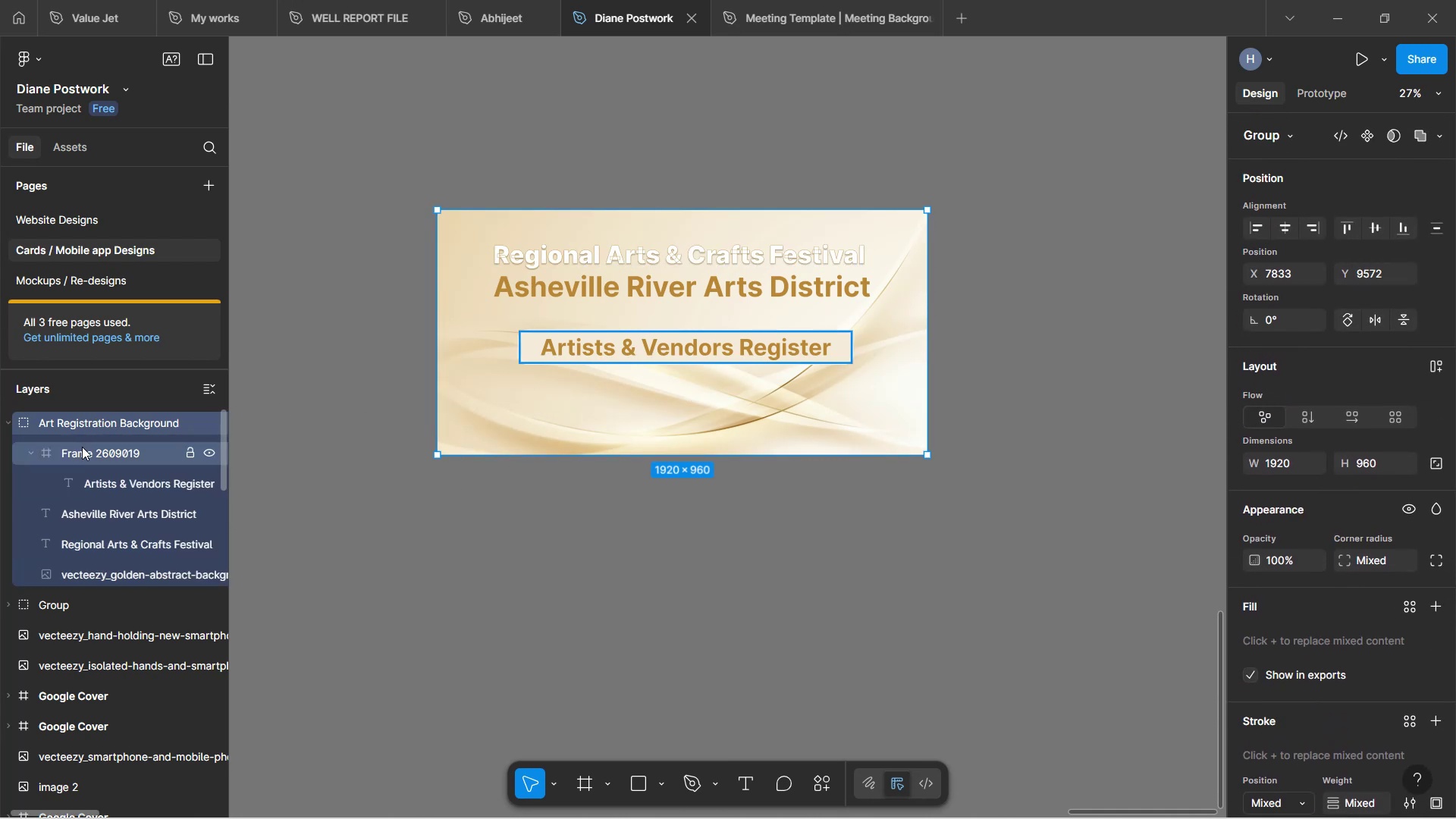 
left_click([89, 482])
 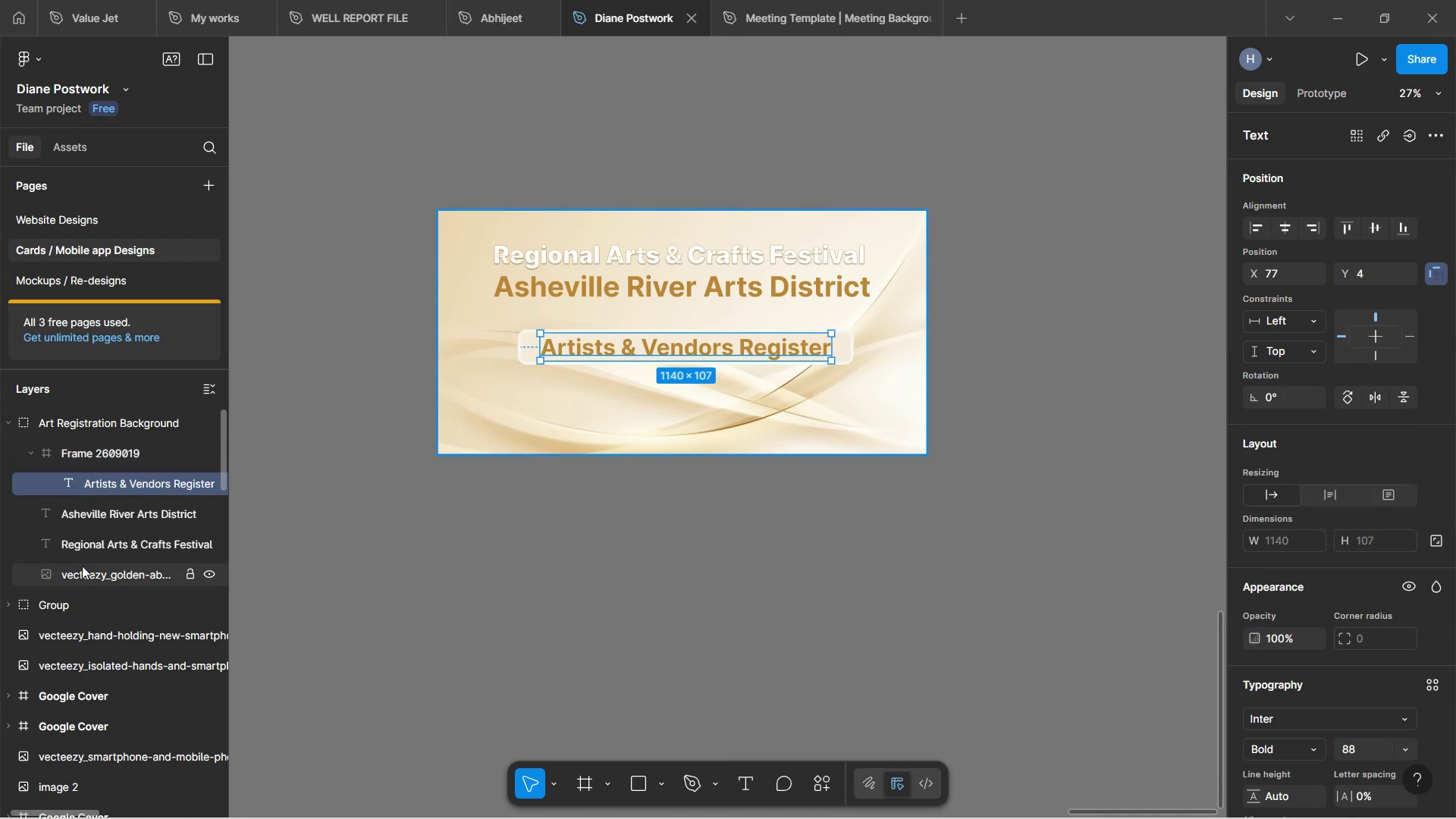 
left_click([82, 566])
 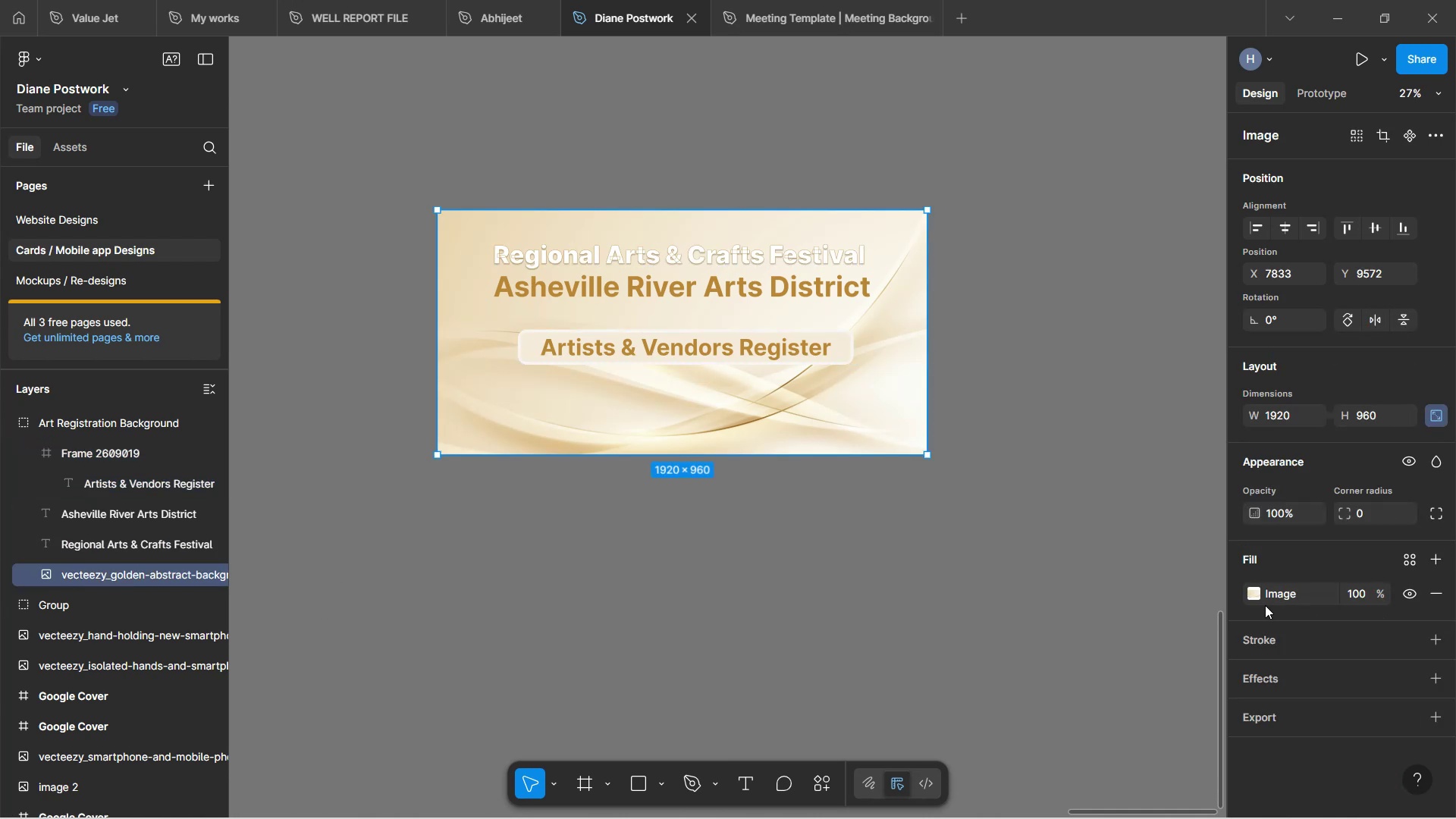 
left_click([1250, 595])
 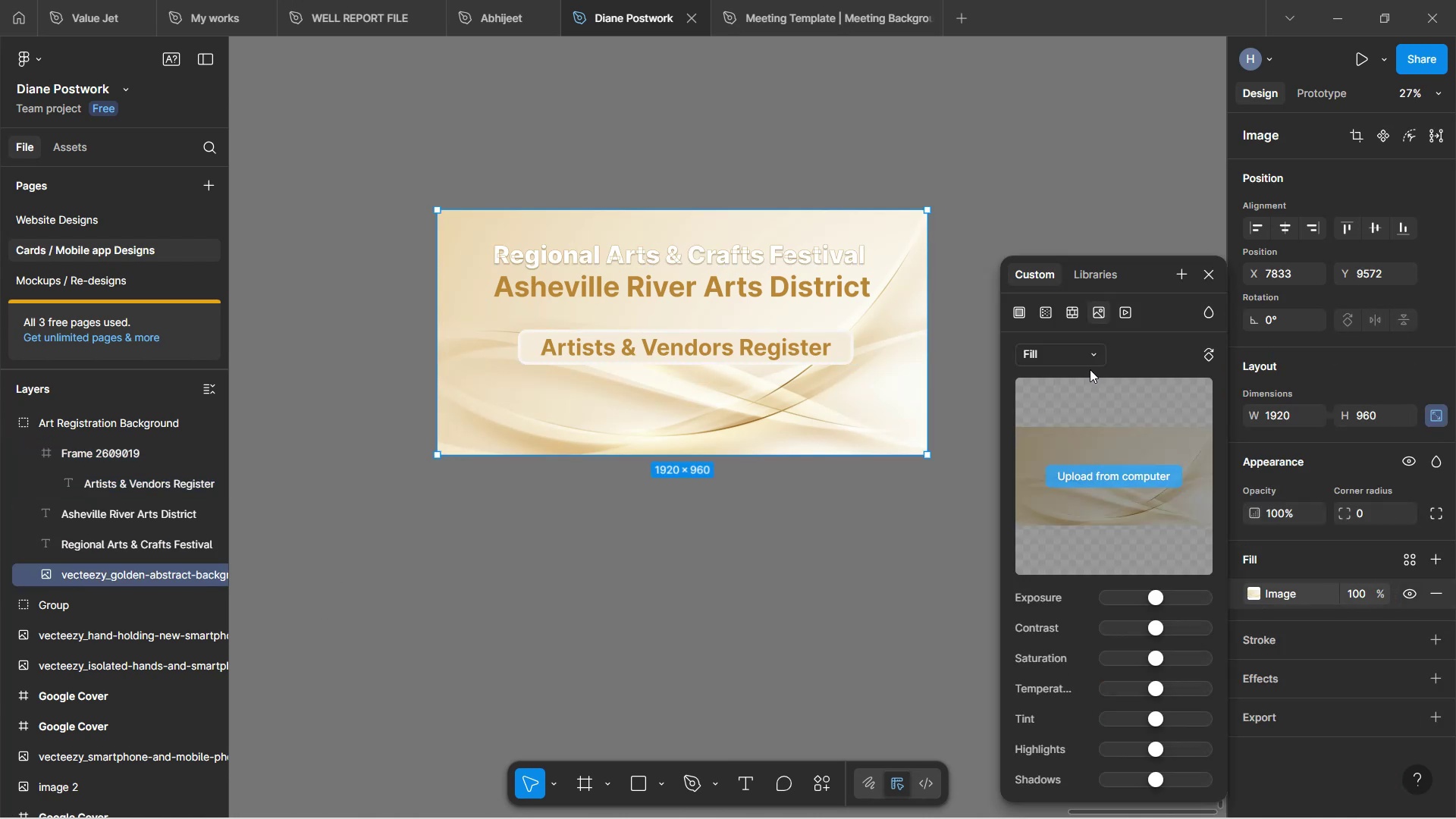 
left_click([1091, 359])
 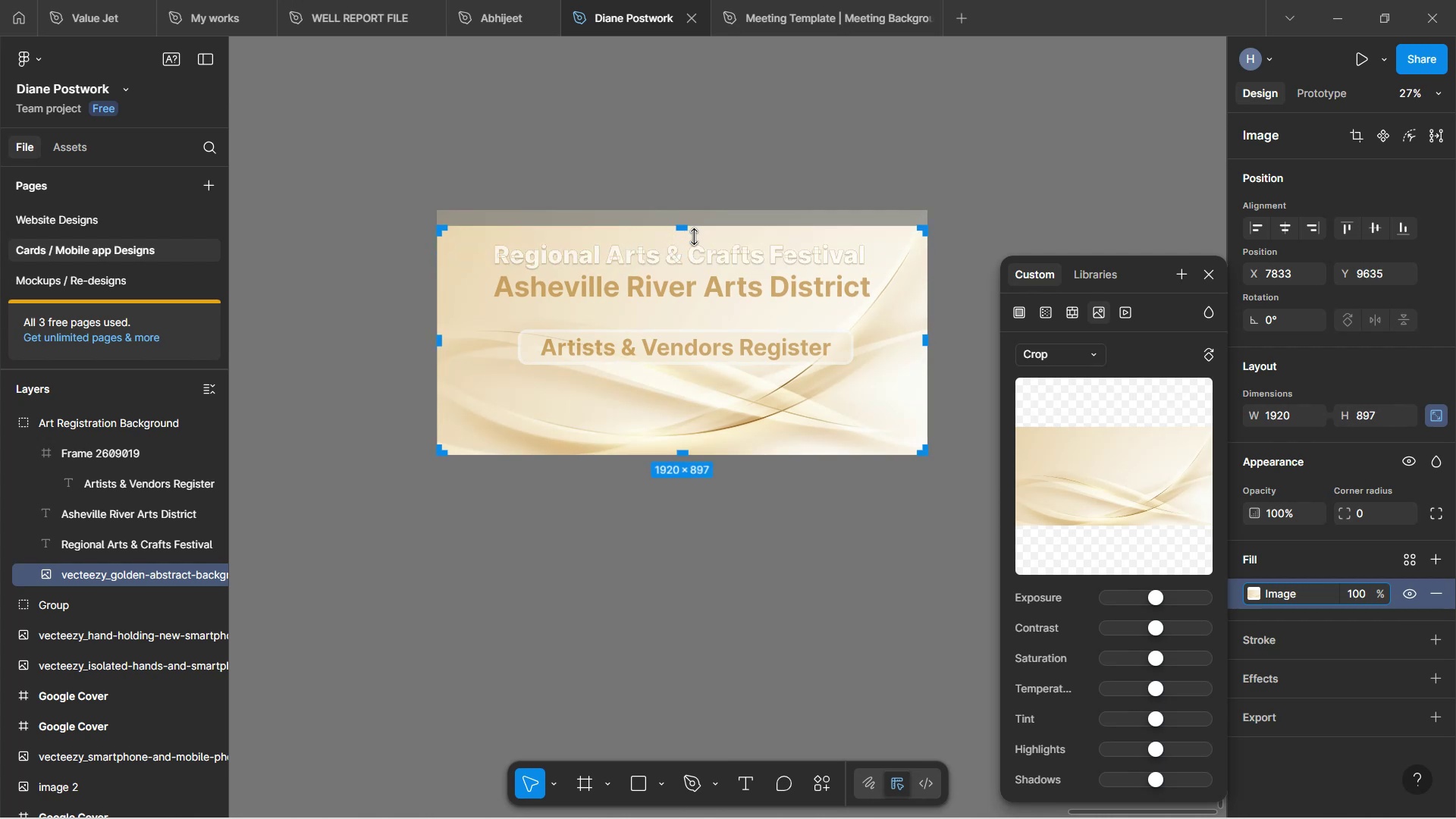 
wait(12.56)
 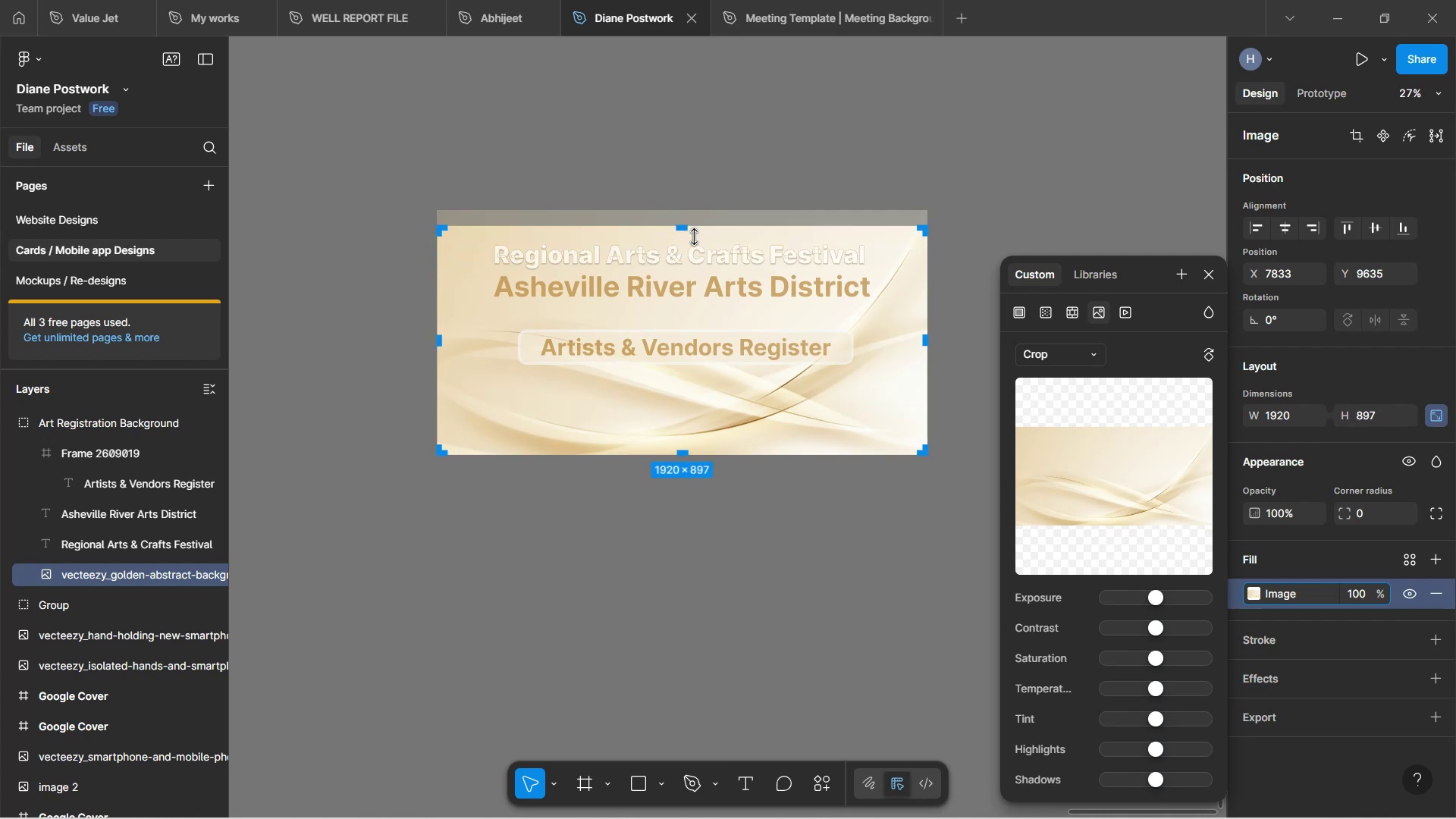 
left_click([704, 560])
 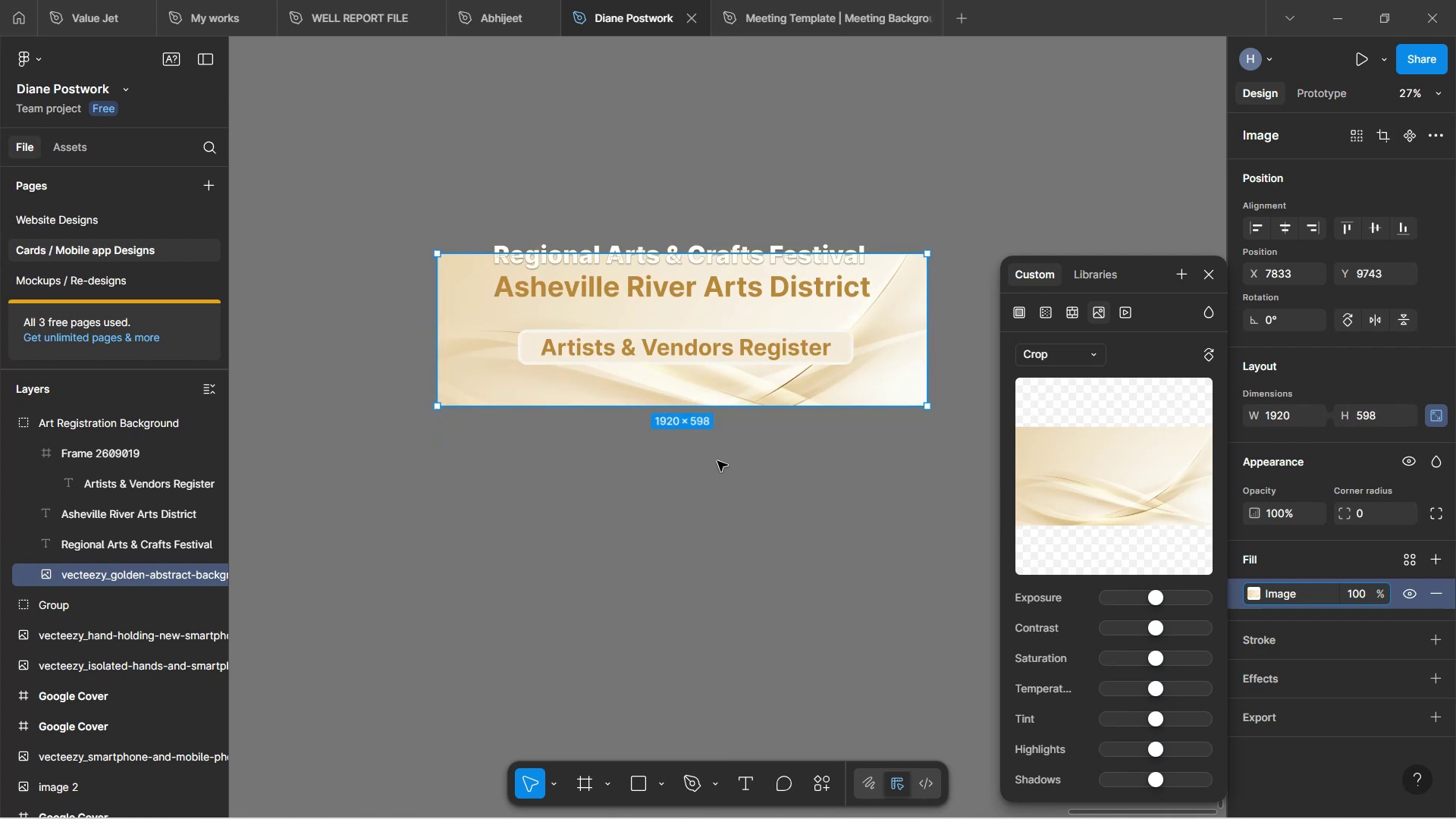 
hold_key(key=ControlLeft, duration=1.16)
scroll: coordinate [701, 460], scroll_direction: up, amount: 3.0
 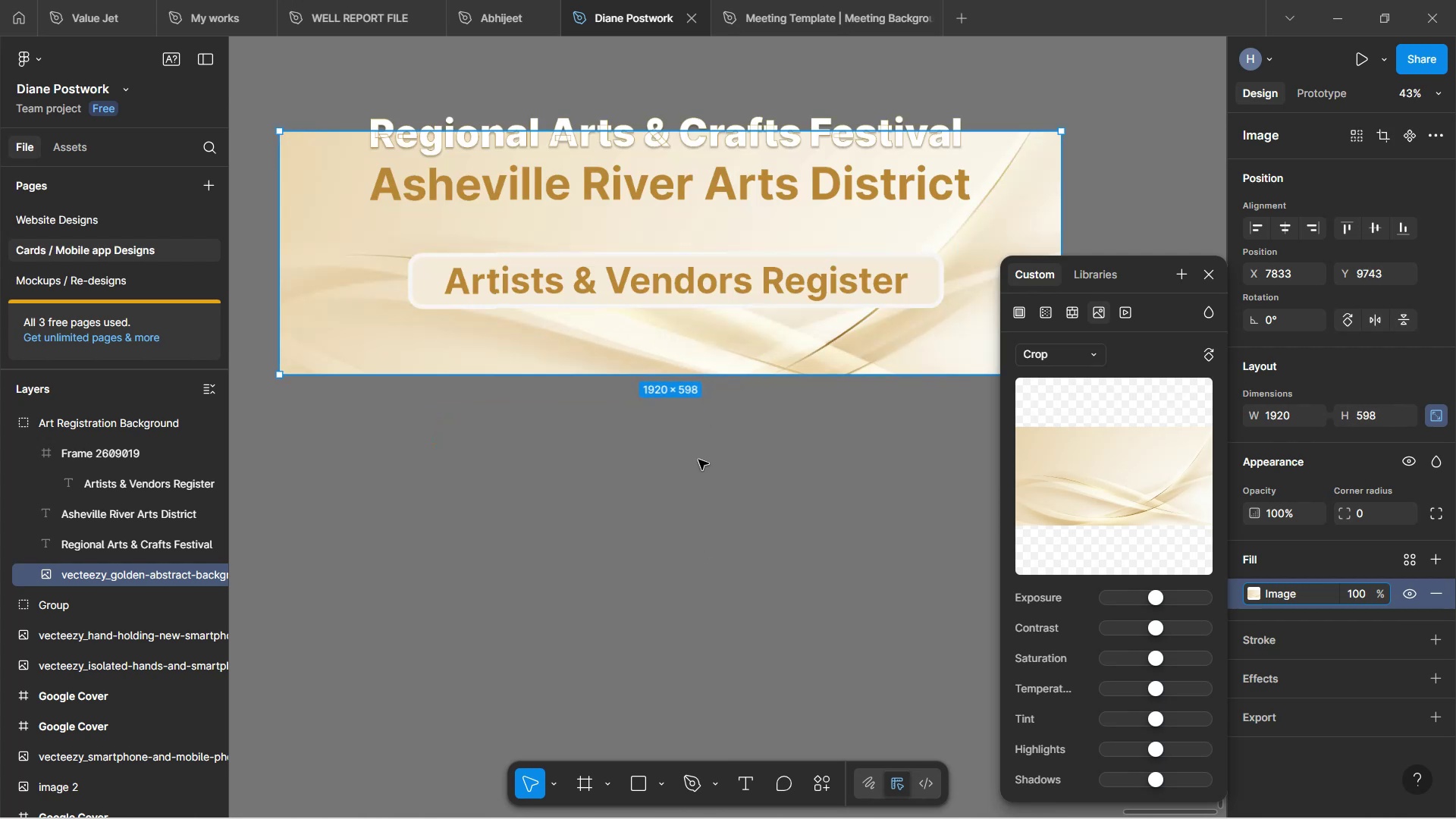 
scroll: coordinate [707, 467], scroll_direction: down, amount: 2.0
 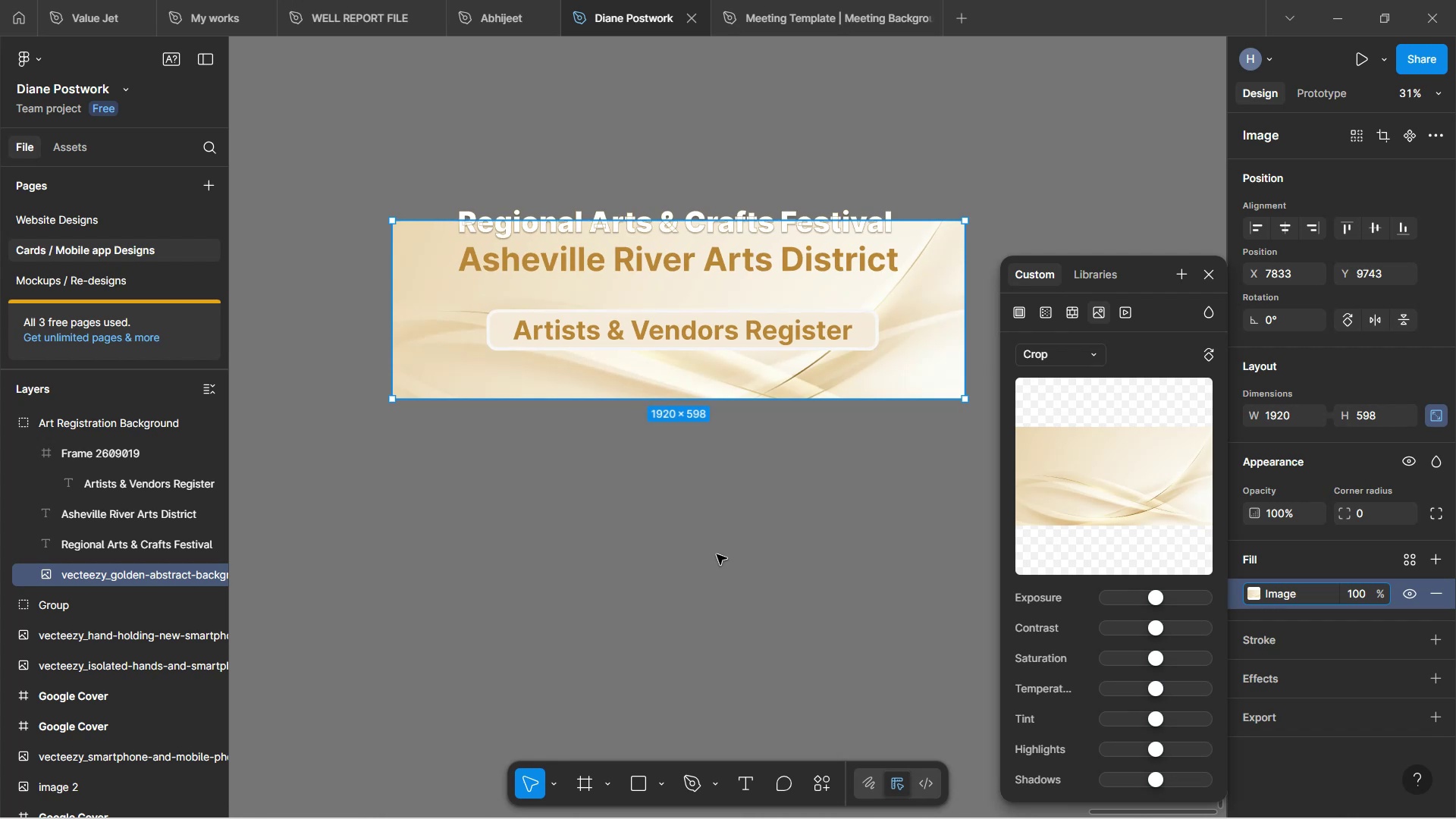 
hold_key(key=Space, duration=0.78)
 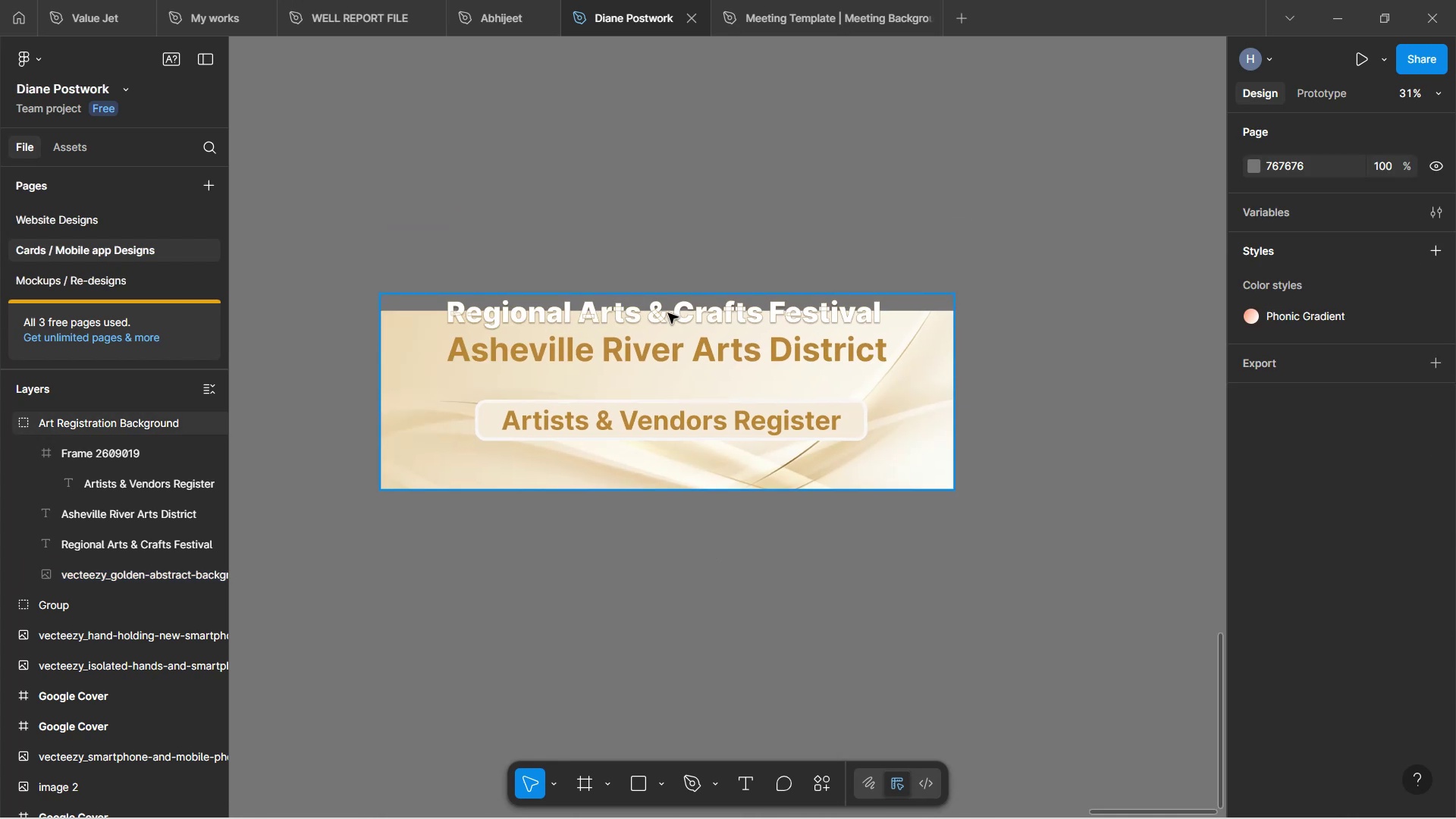 
double_click([668, 313])
 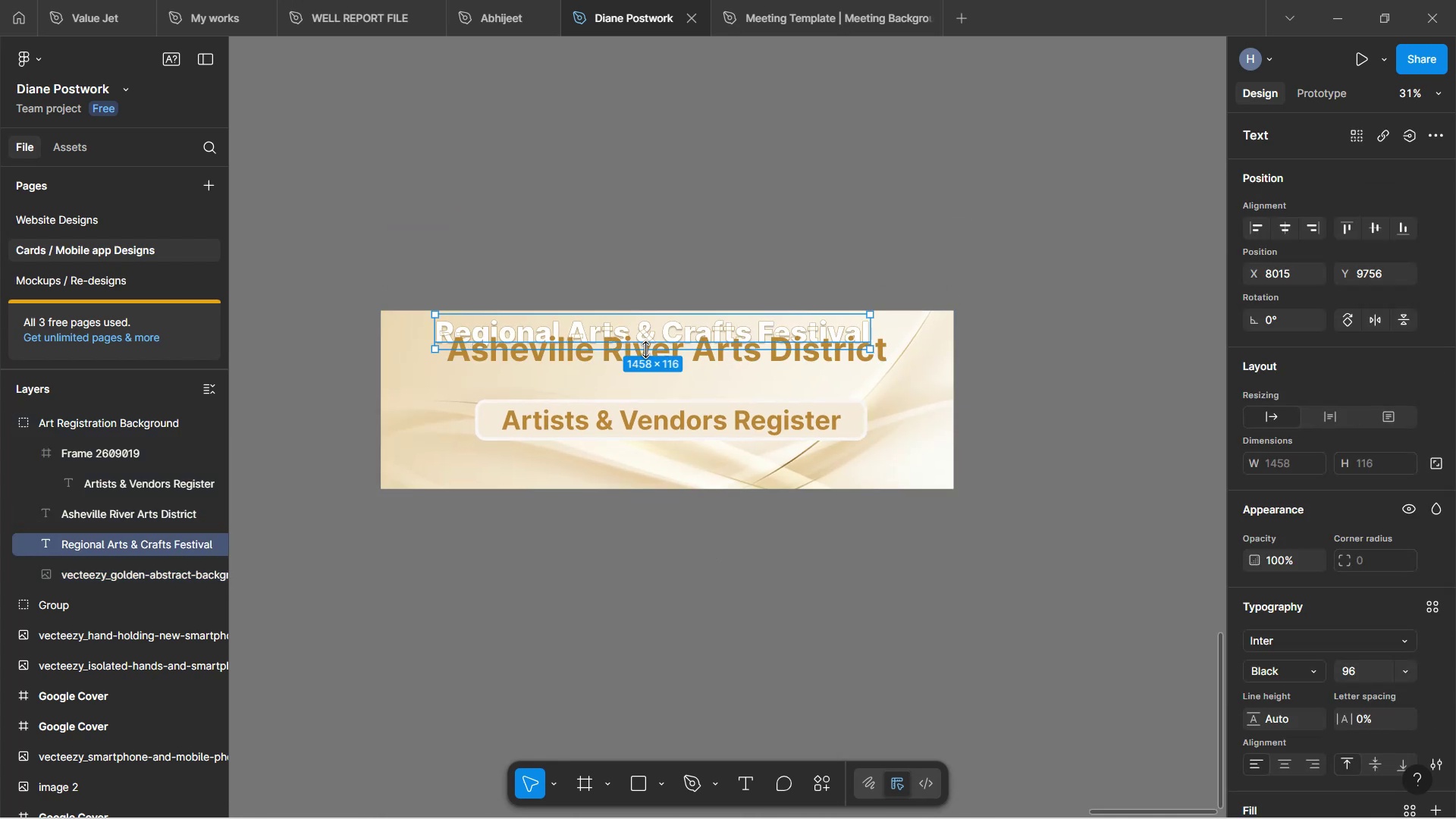 
key(Control+Z)
 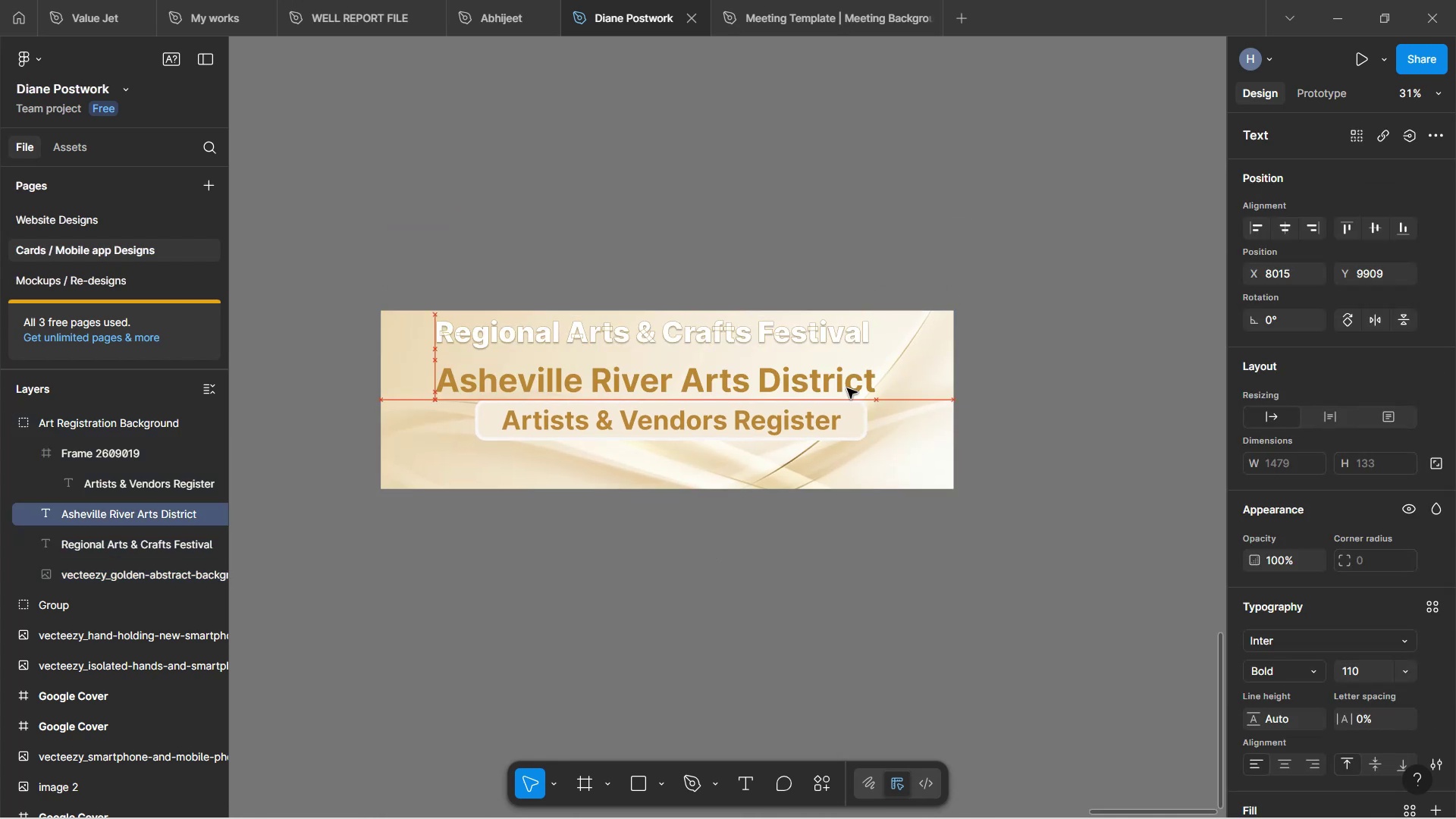 
hold_key(key=ControlLeft, duration=0.47)
scroll: coordinate [804, 394], scroll_direction: up, amount: 3.0
 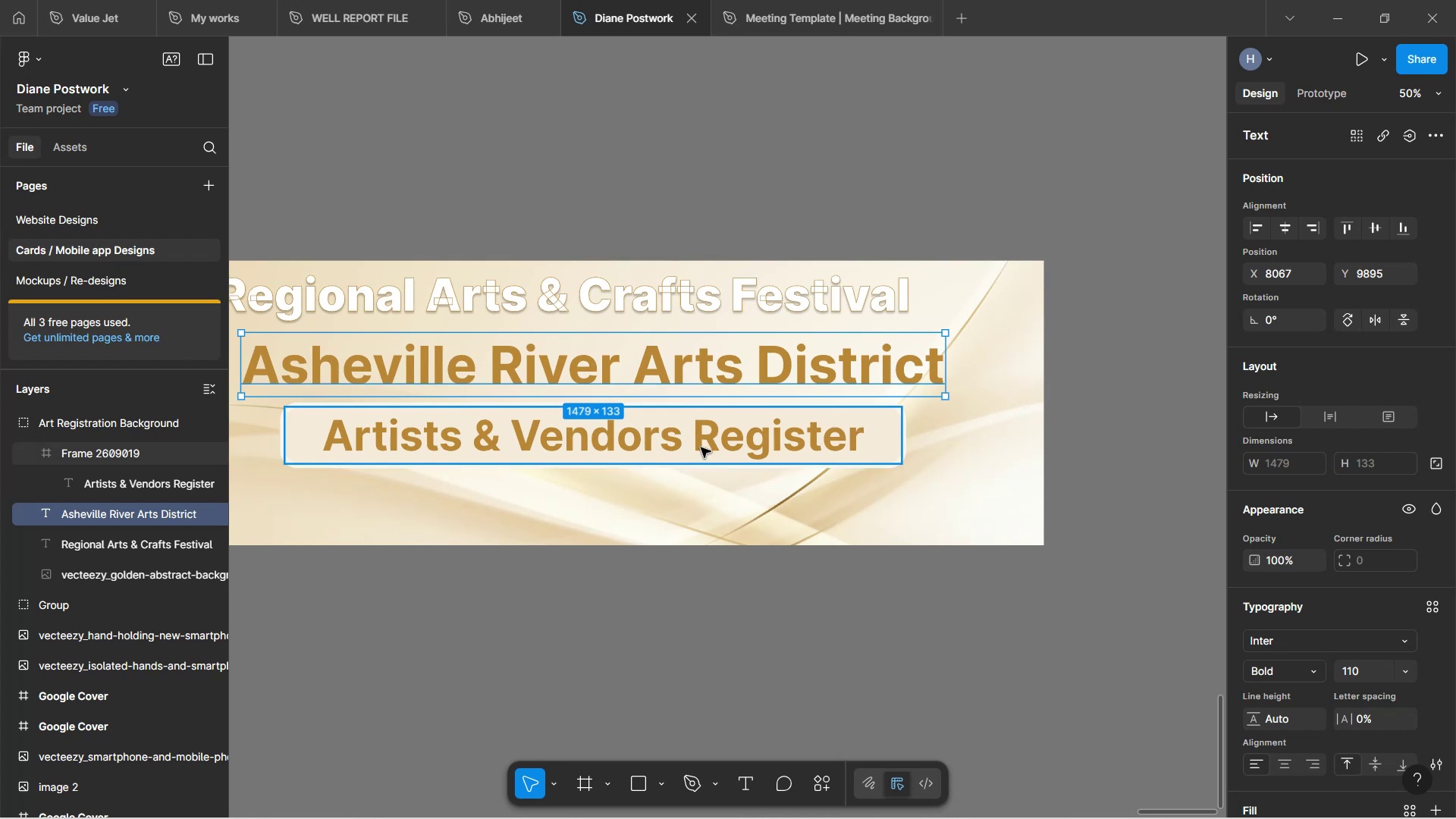 
hold_key(key=ControlLeft, duration=0.63)
scroll: coordinate [708, 439], scroll_direction: down, amount: 2.0
 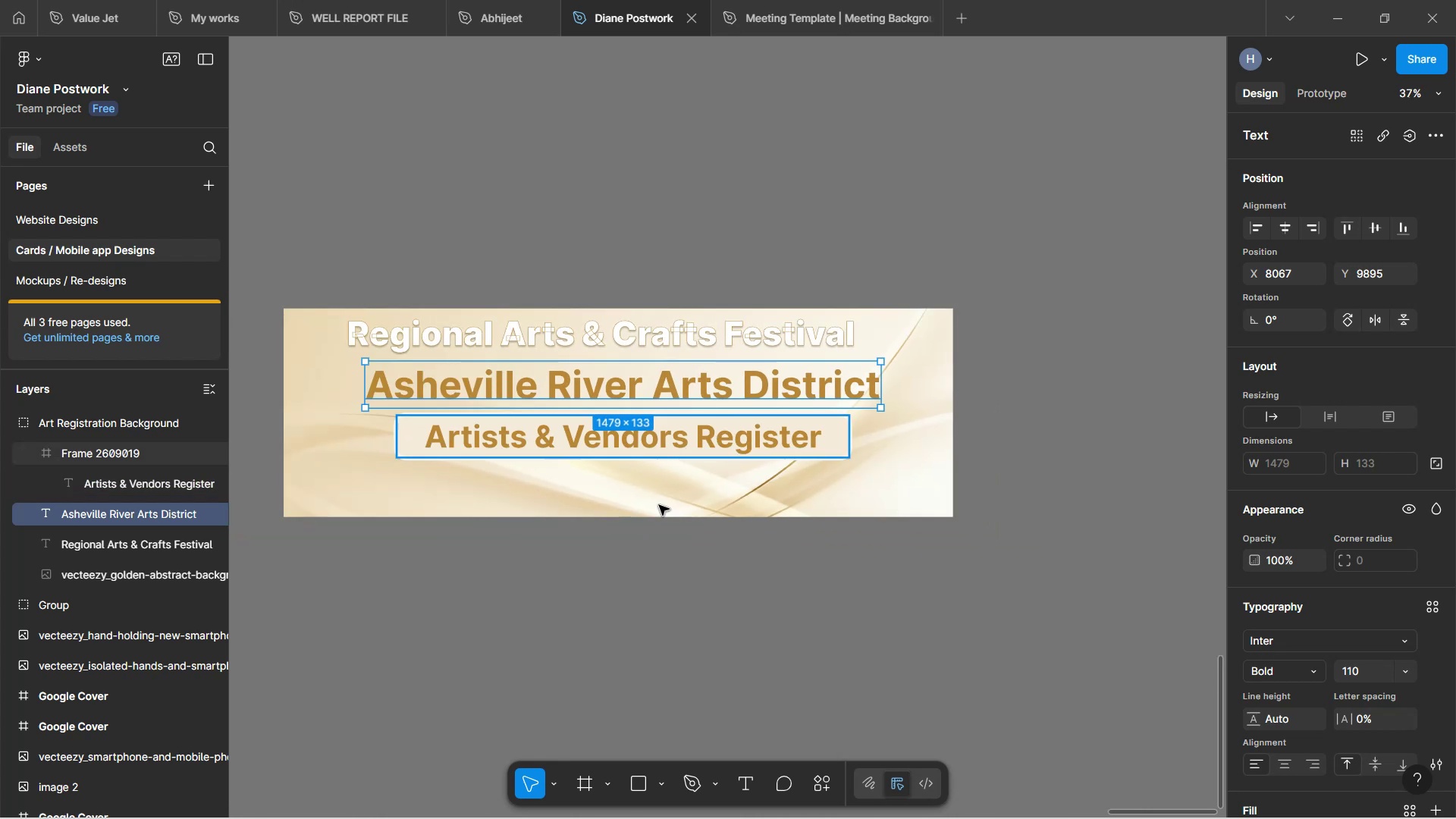 
hold_key(key=ShiftLeft, duration=0.7)
scroll: coordinate [683, 474], scroll_direction: up, amount: 5.0
 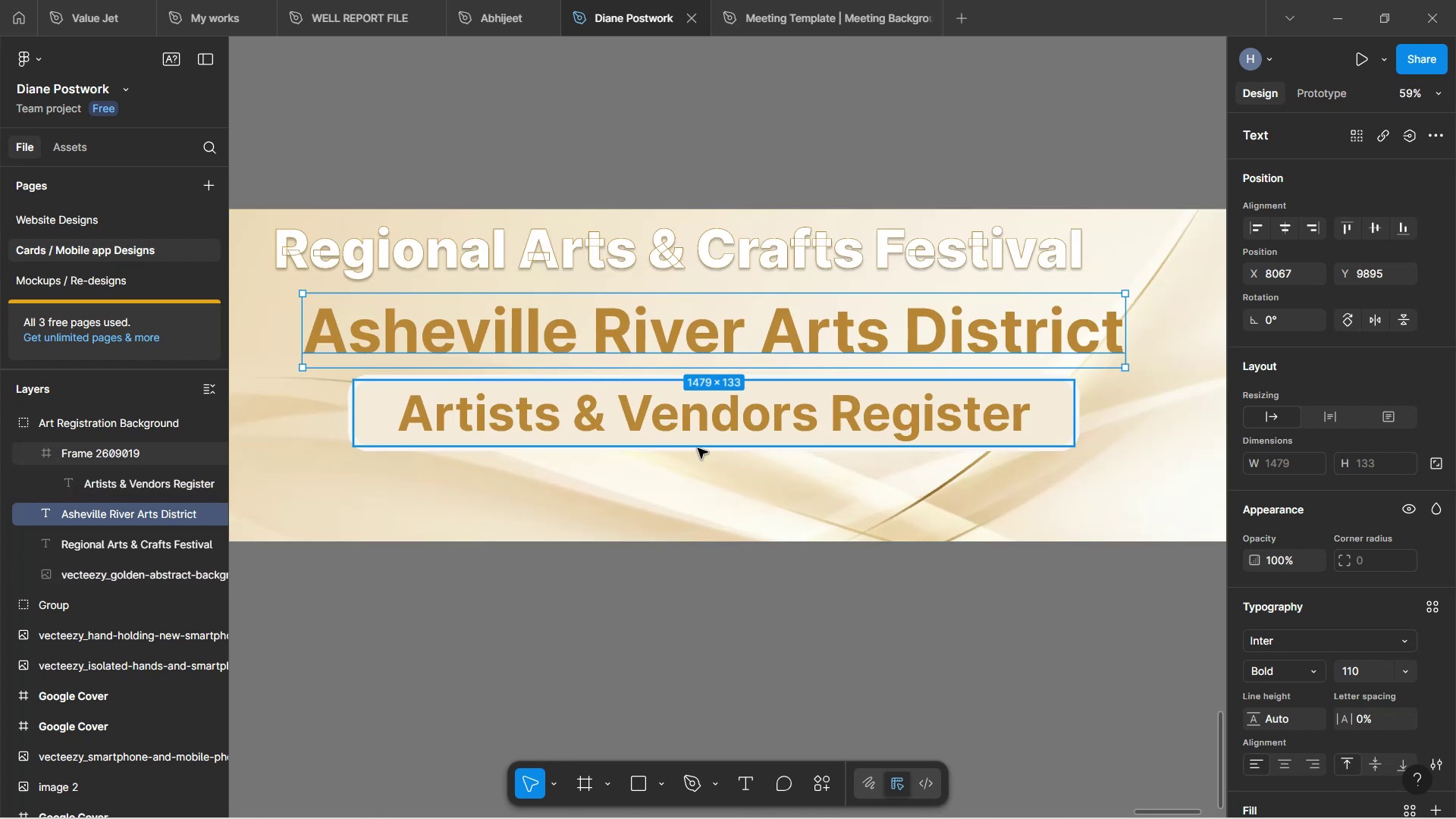 
hold_key(key=ControlLeft, duration=0.41)
 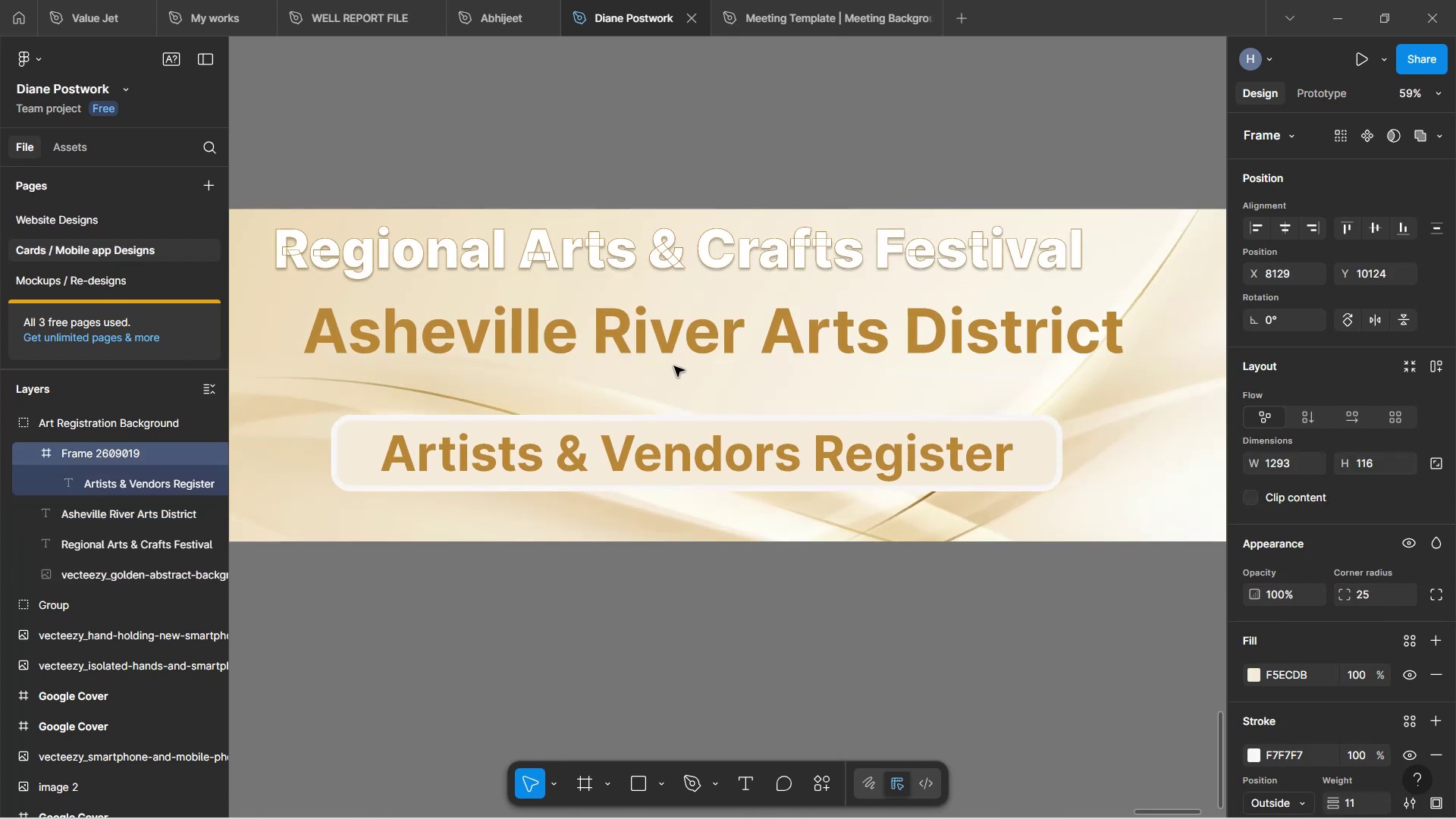 
left_click([693, 275])
 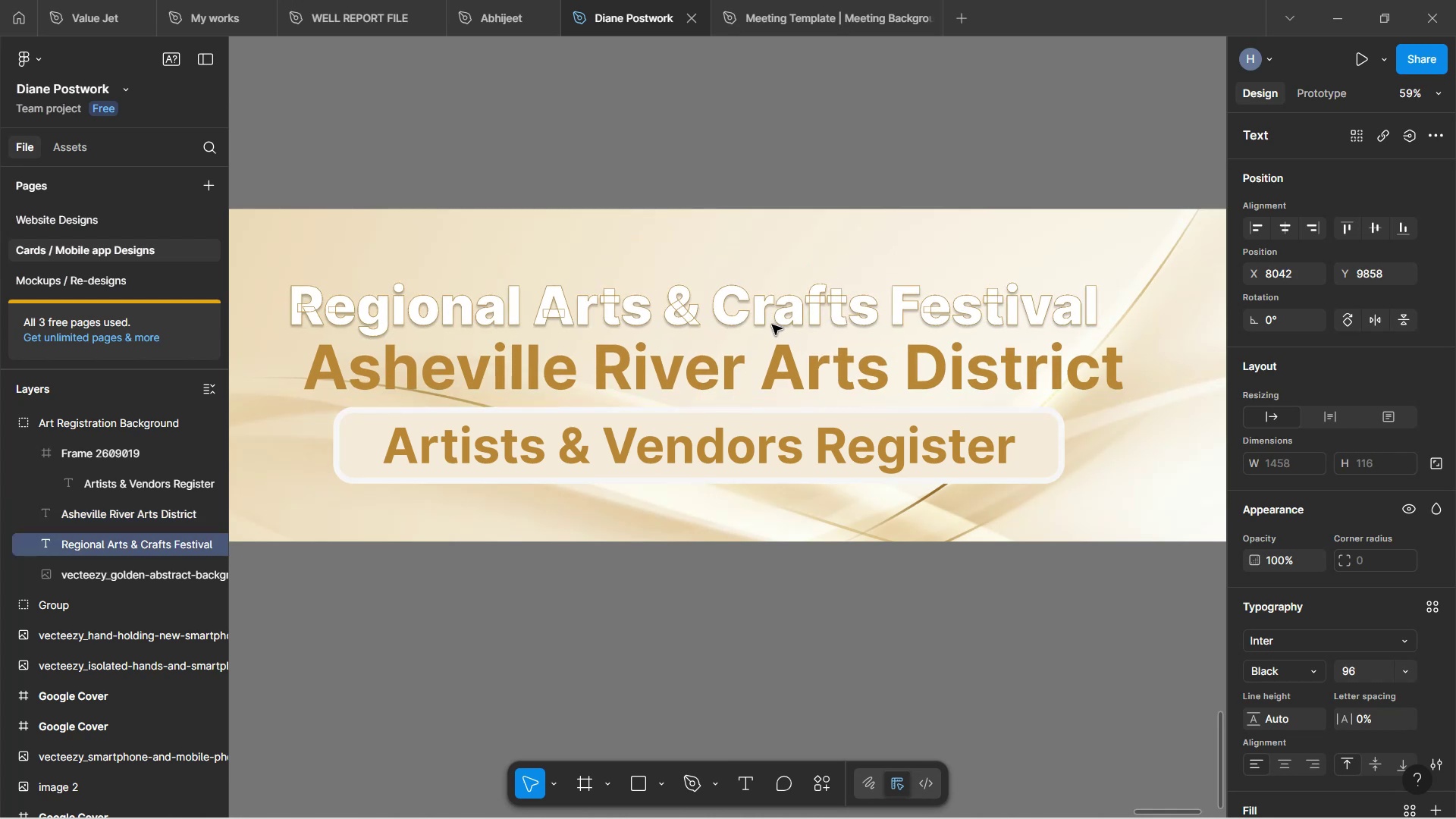 
wait(5.9)
 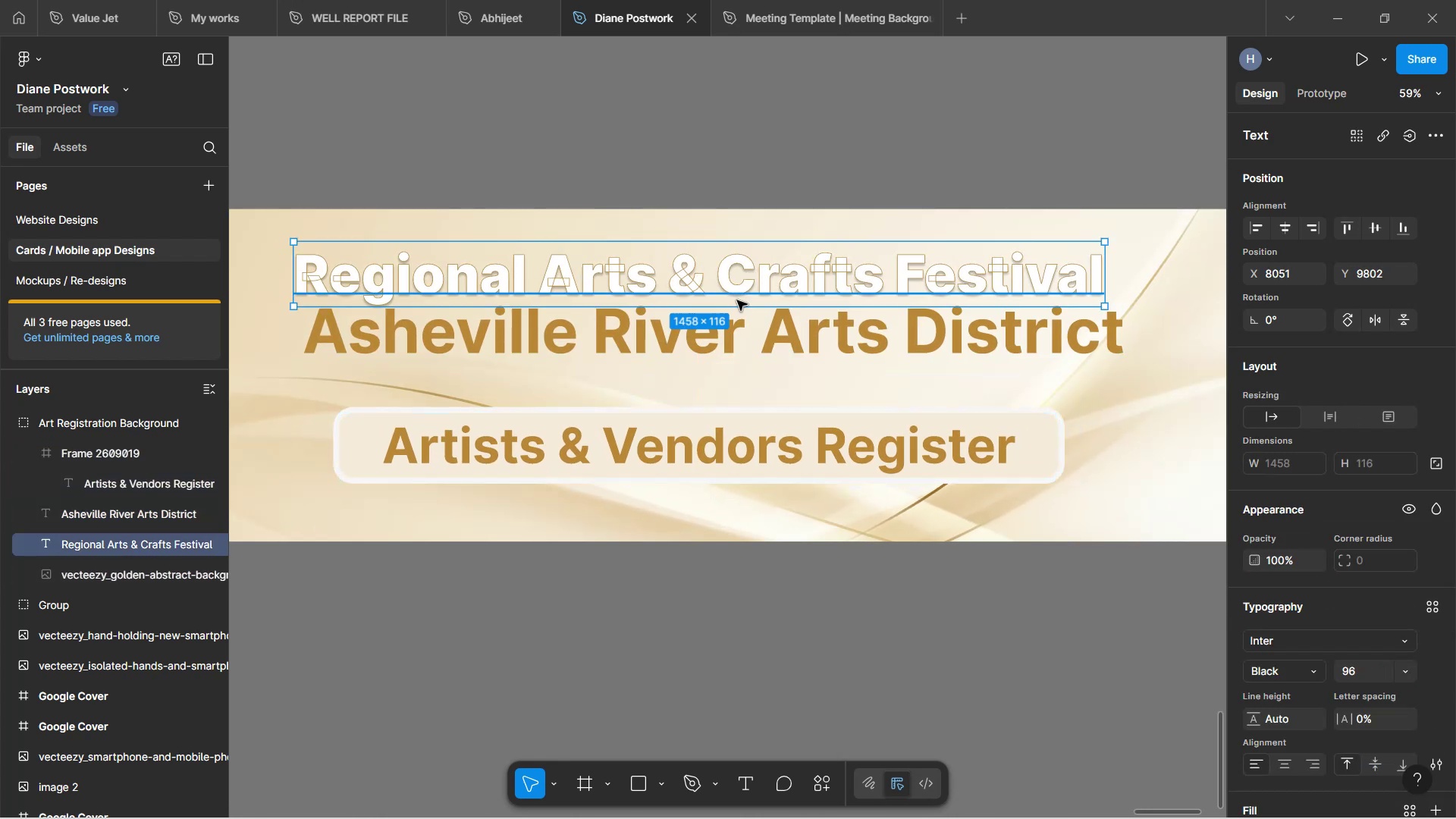 
scroll: coordinate [723, 344], scroll_direction: up, amount: 2.0
 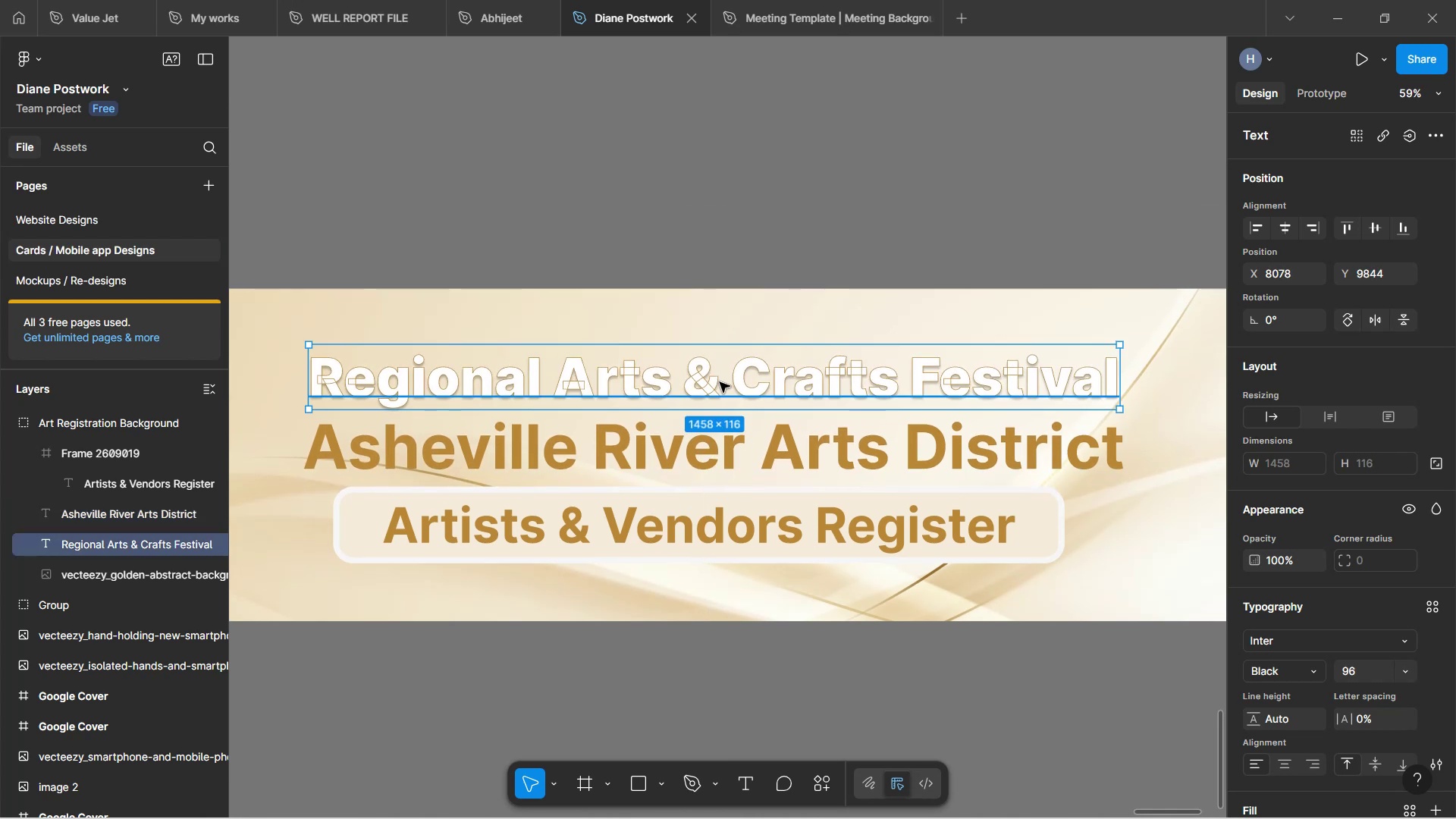 
hold_key(key=AltLeft, duration=1.01)
 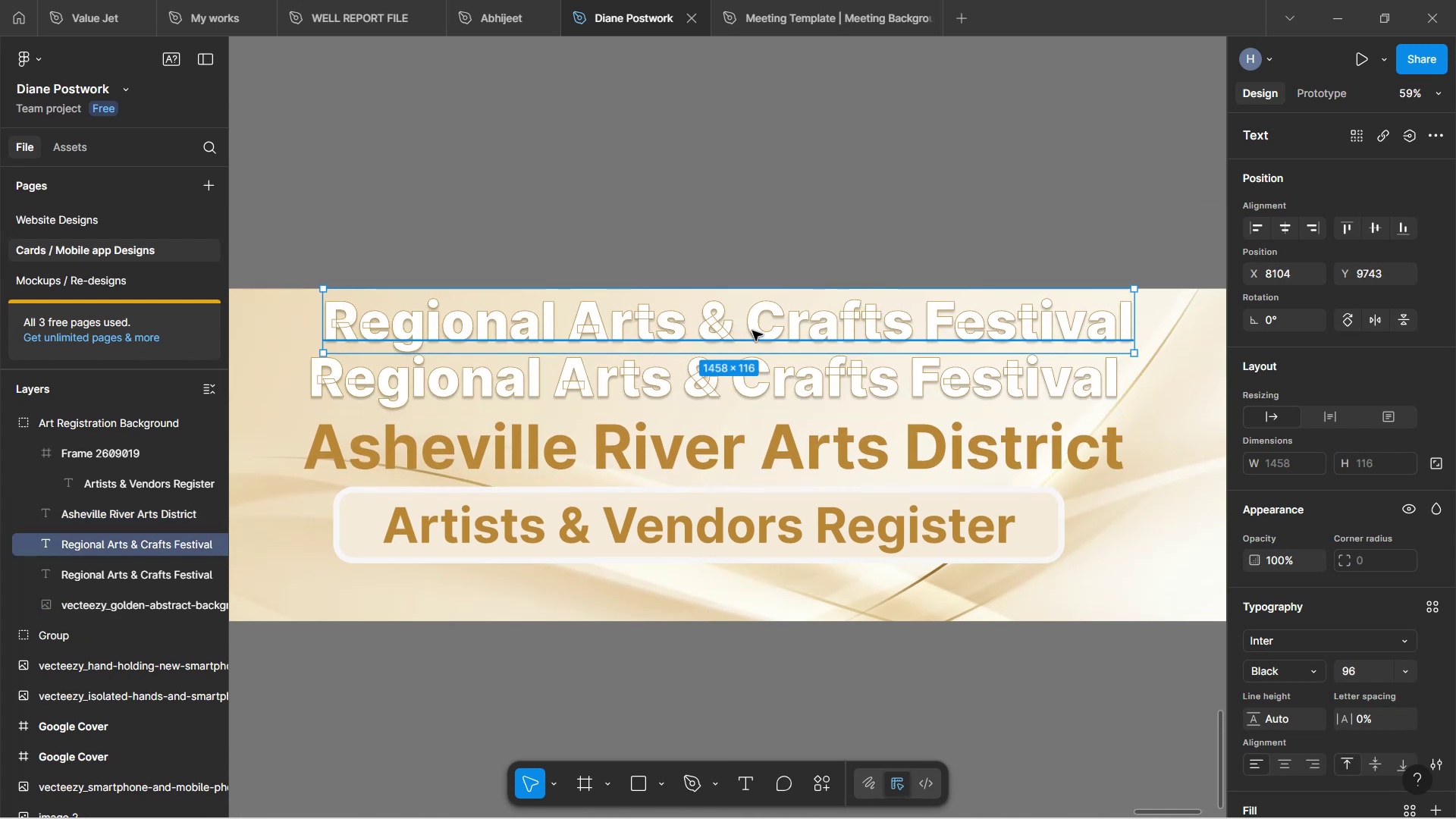 
double_click([748, 332])
 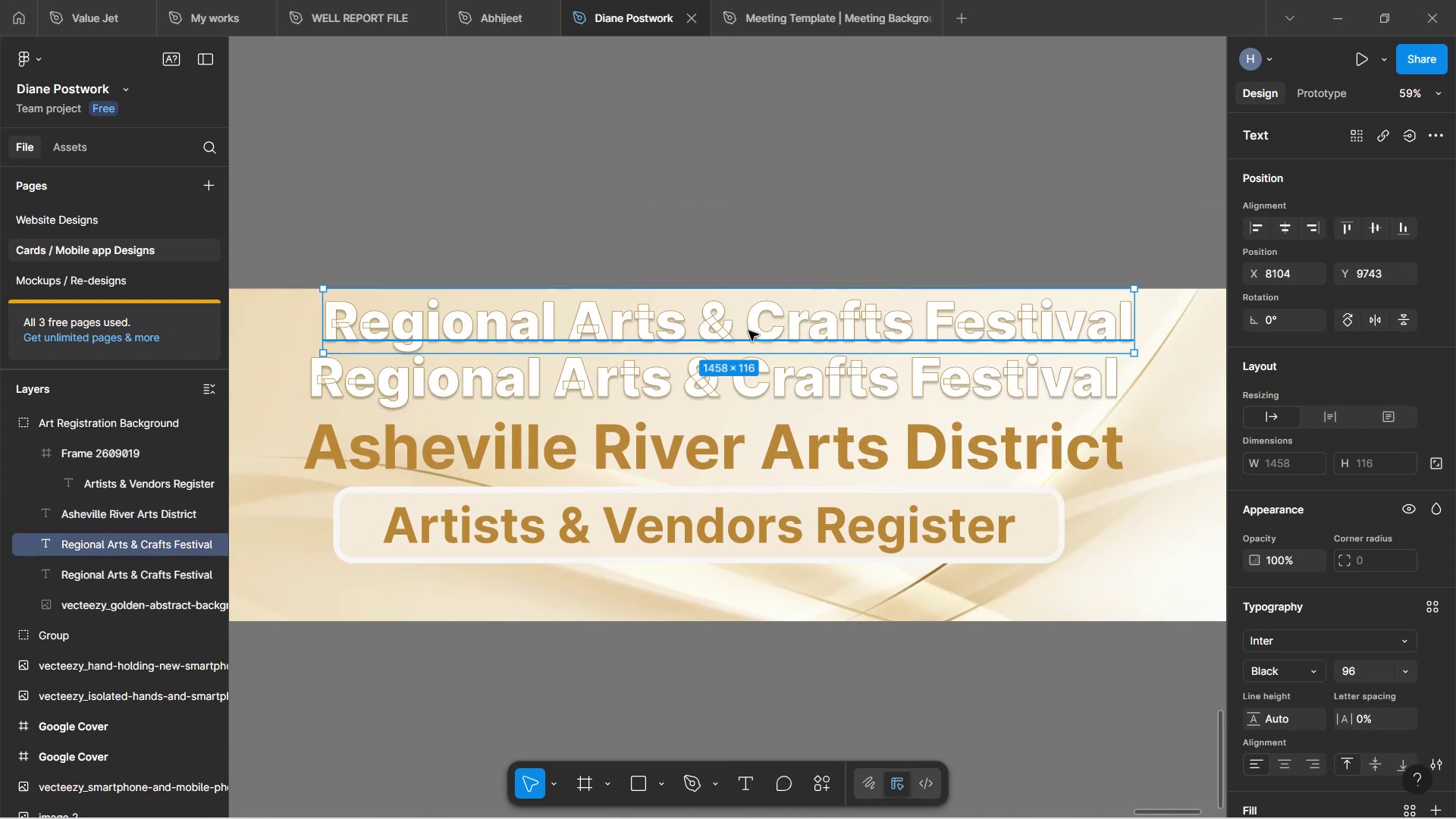 
key(CapsLock)
 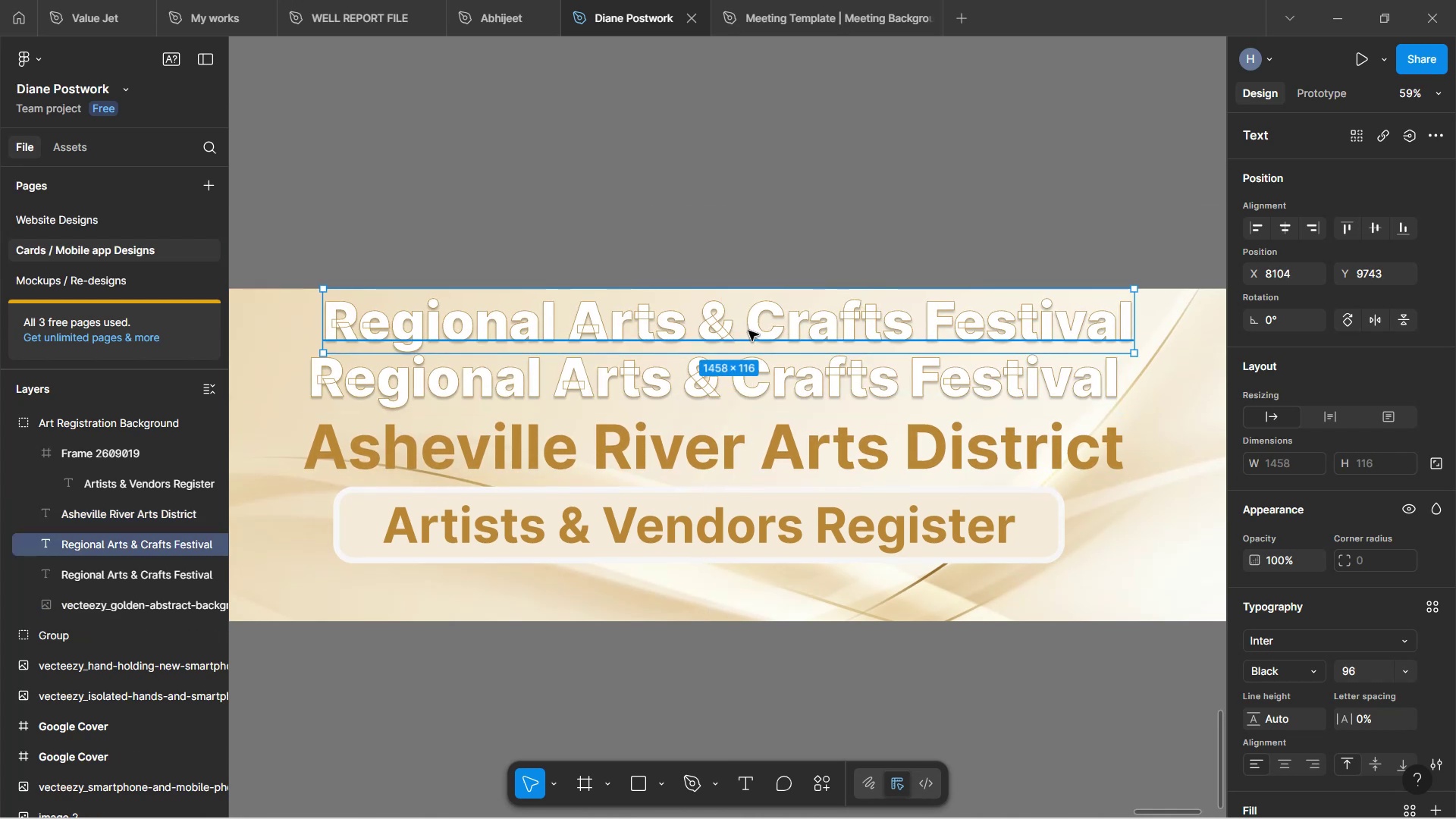 
key(3)
 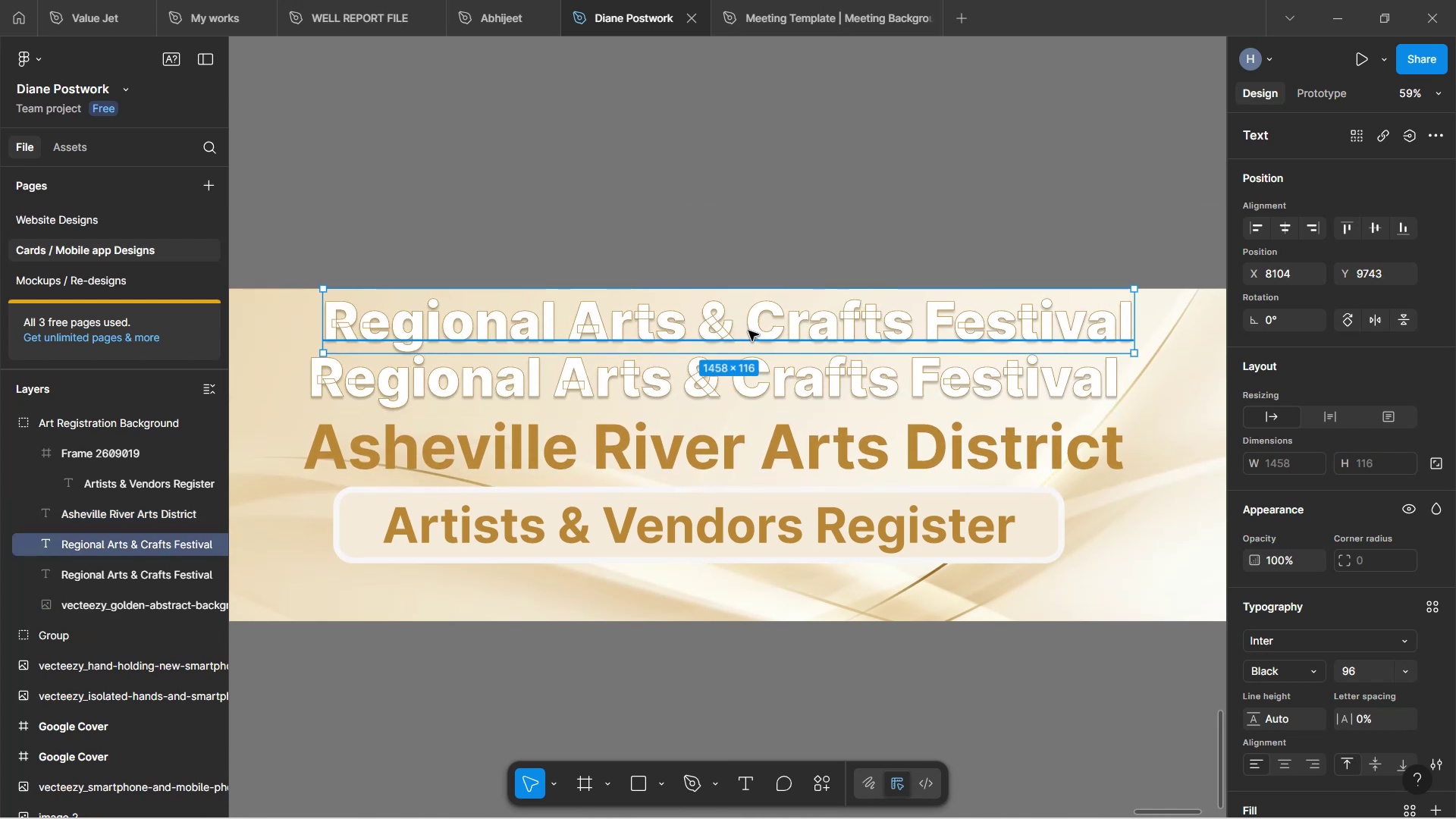 
key(Space)
 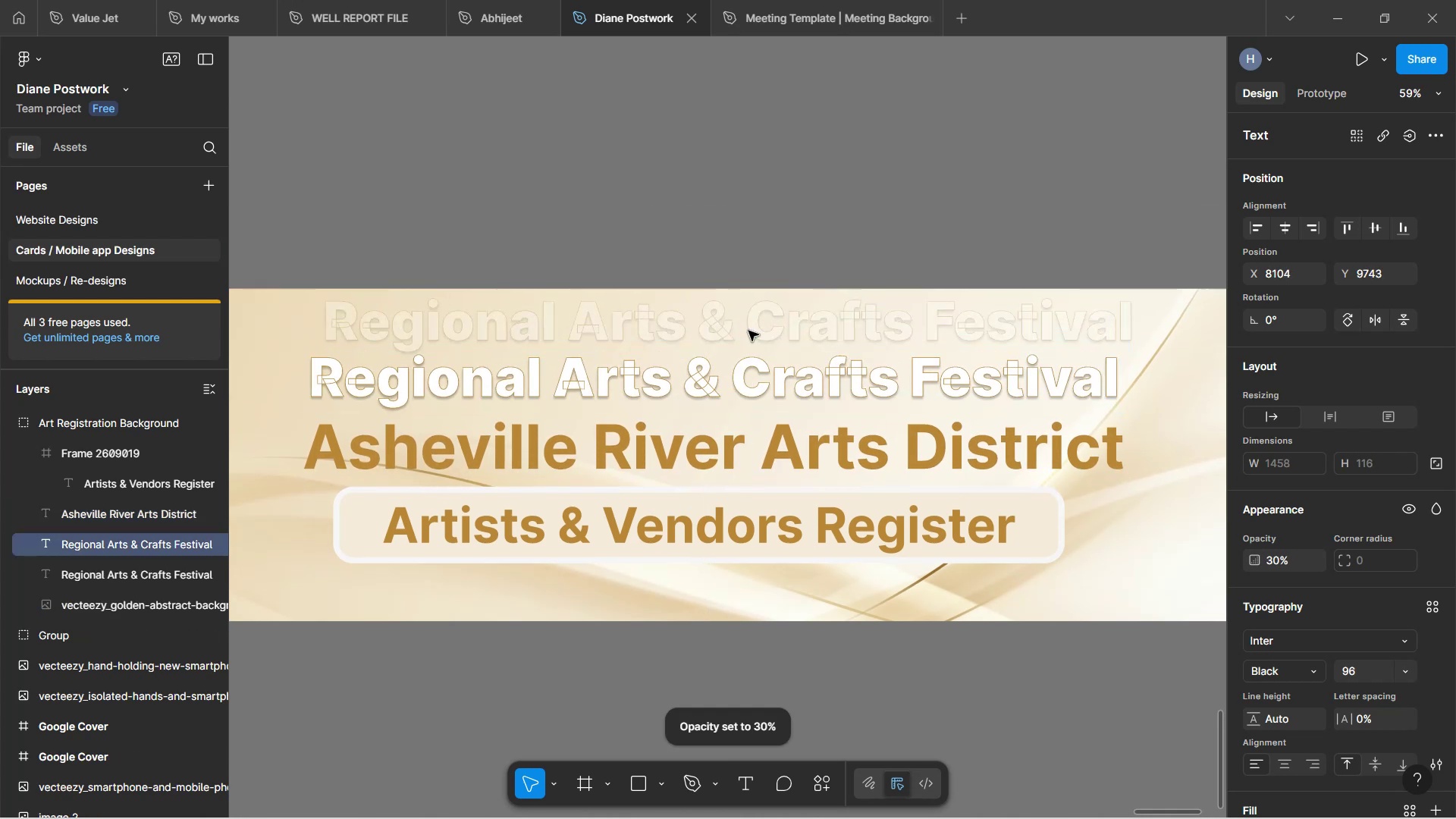 
key(CapsLock)
 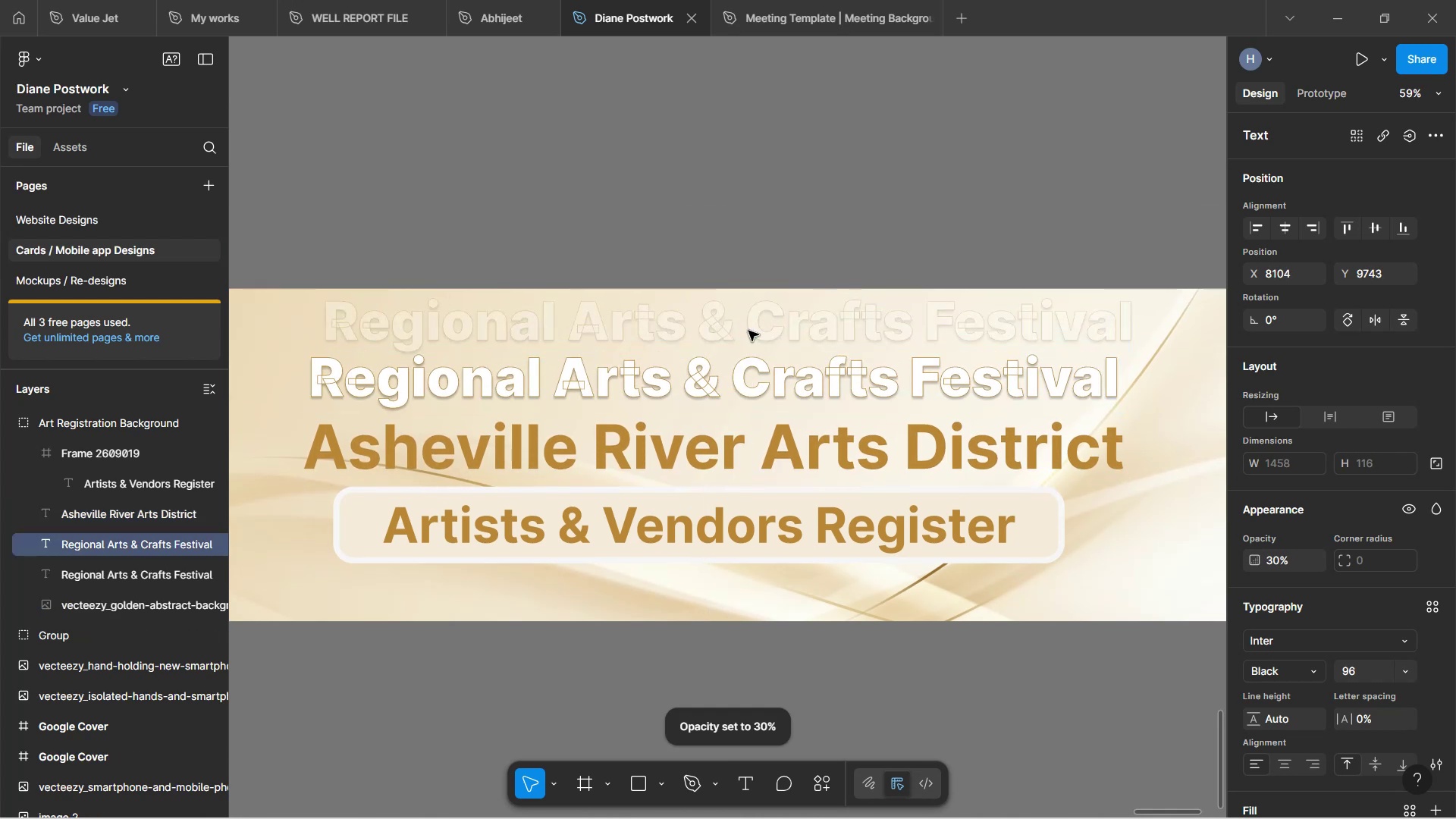 
key(CapsLock)
 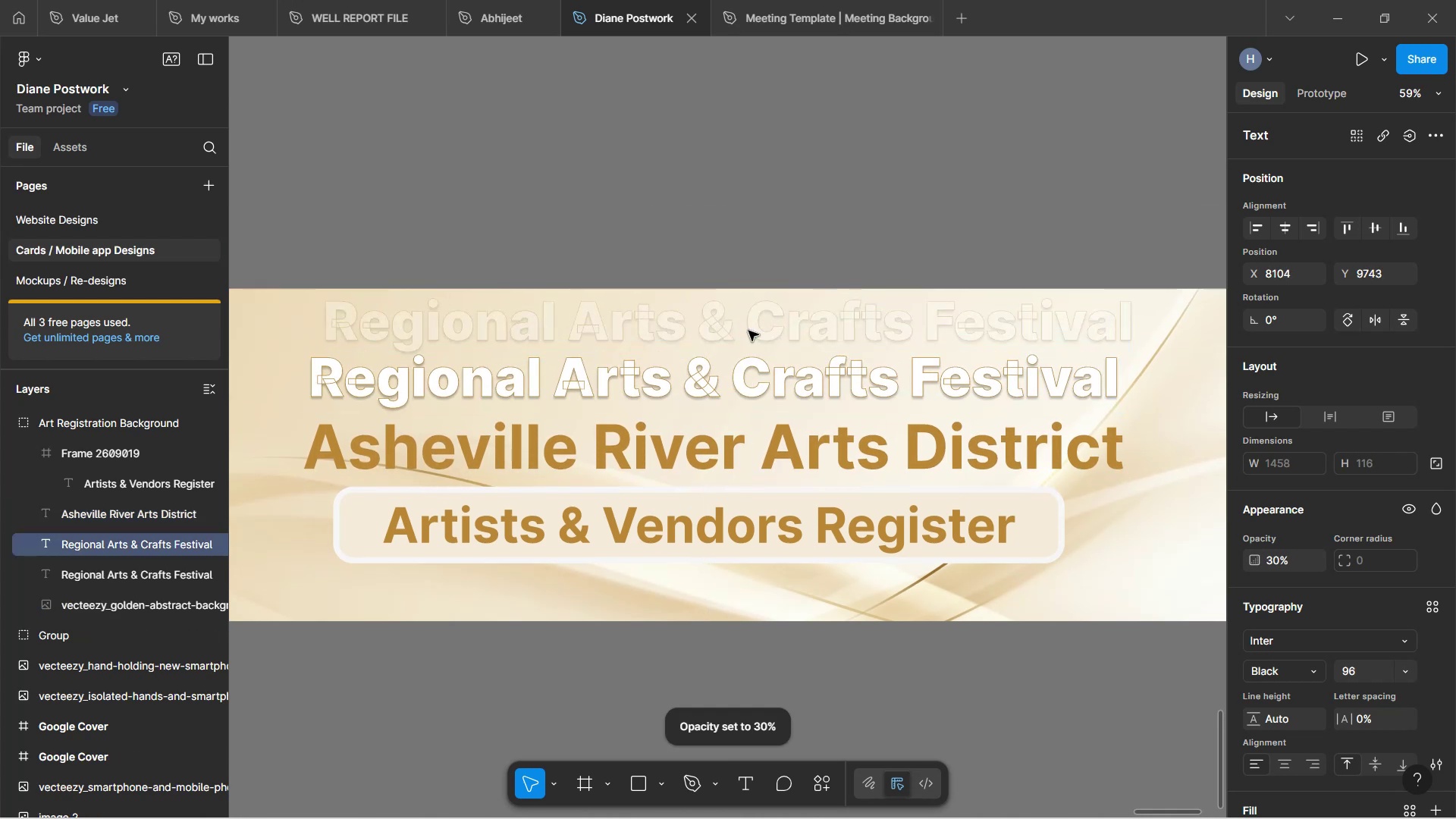 
key(Backspace)
 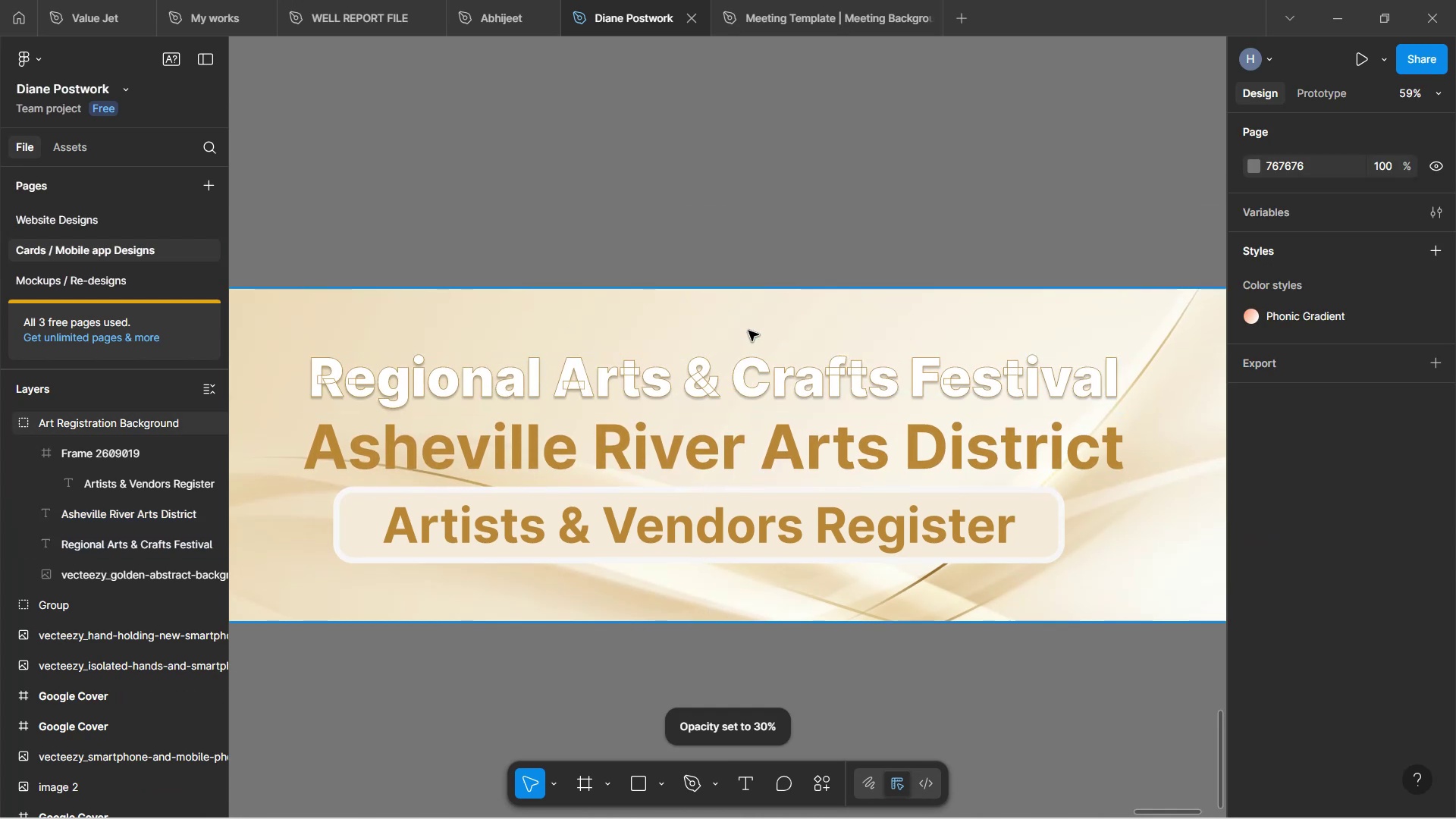 
key(3)
 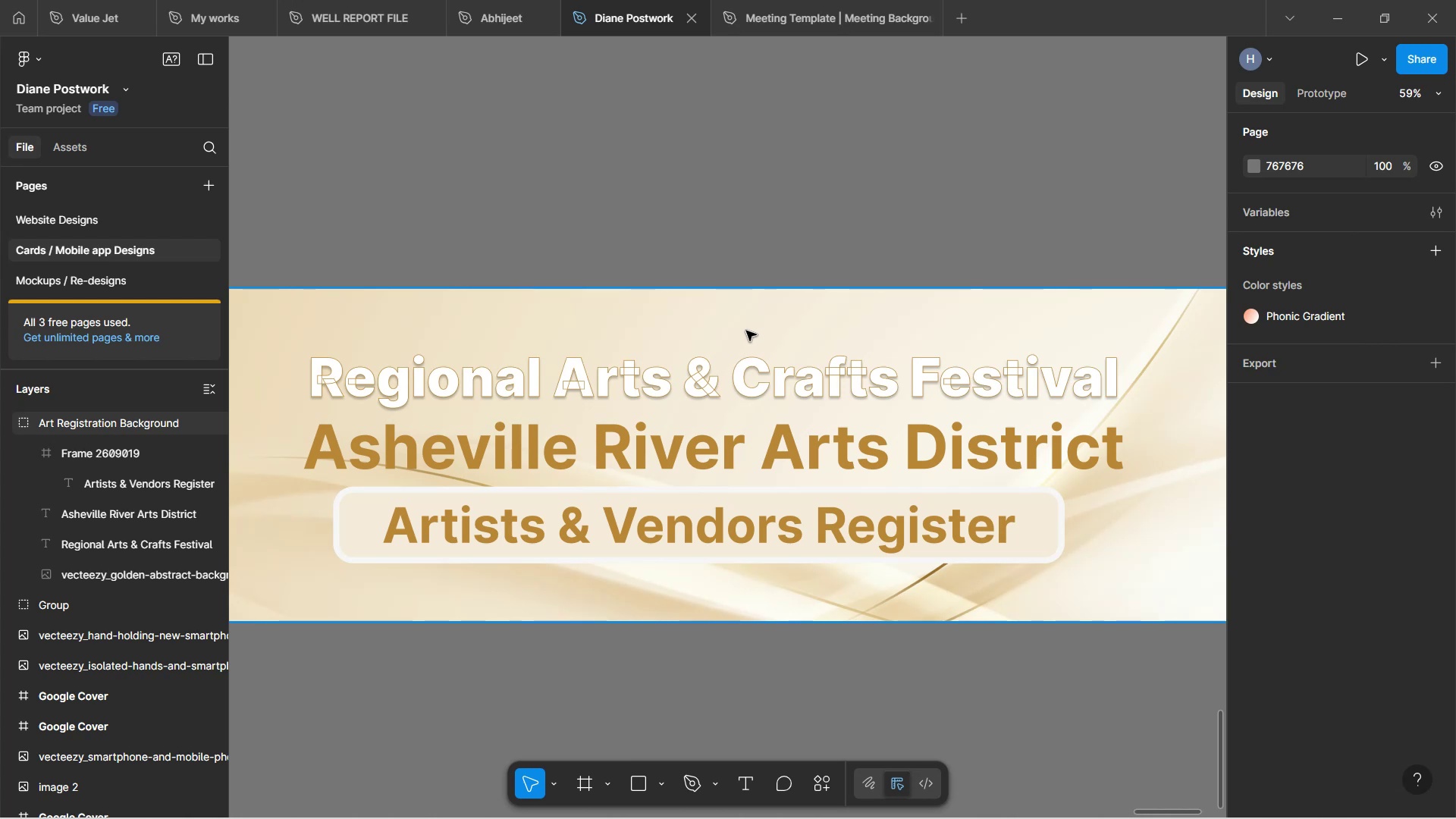 
key(Control+Z)
 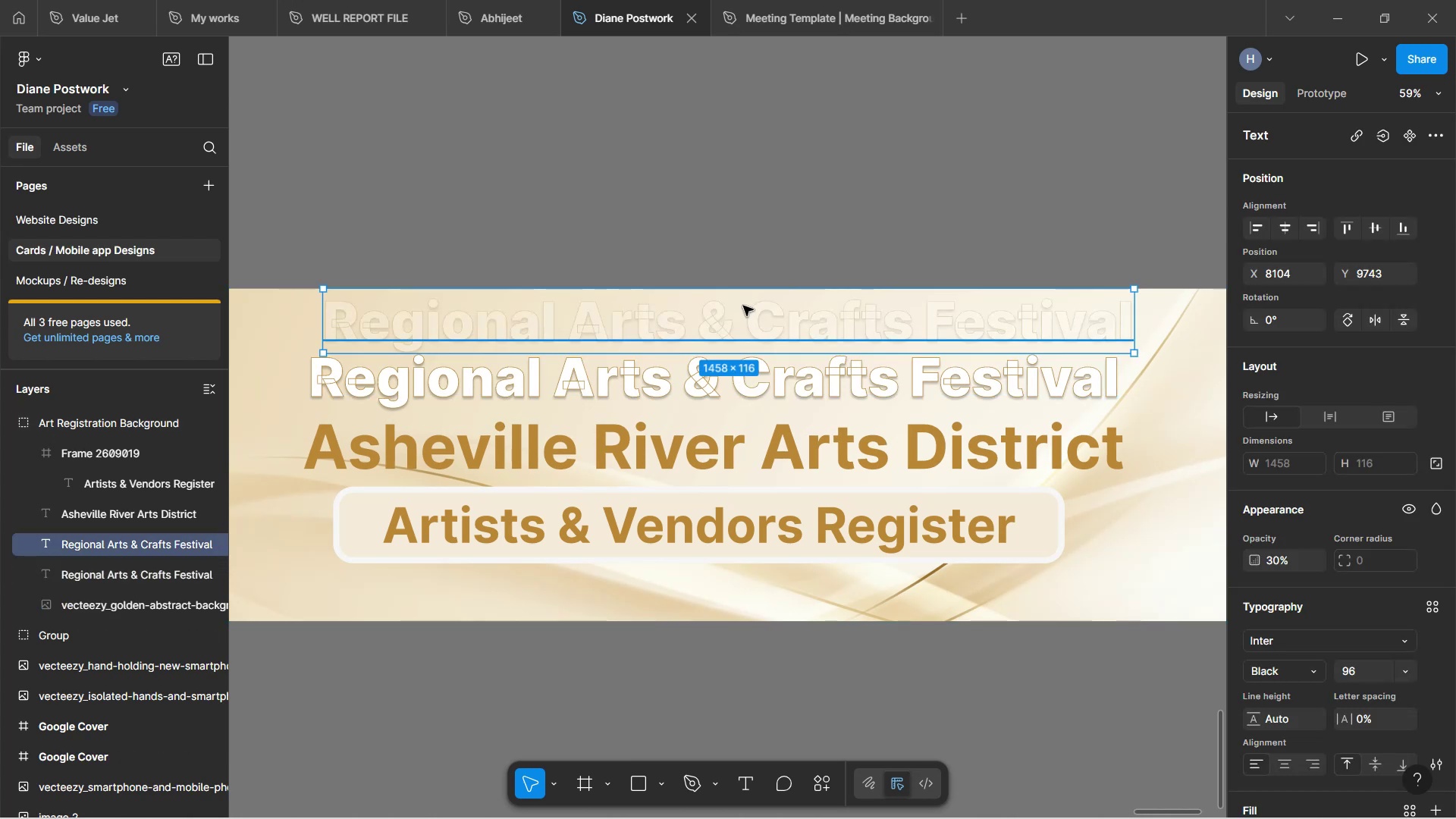 
key(Control+Z)
 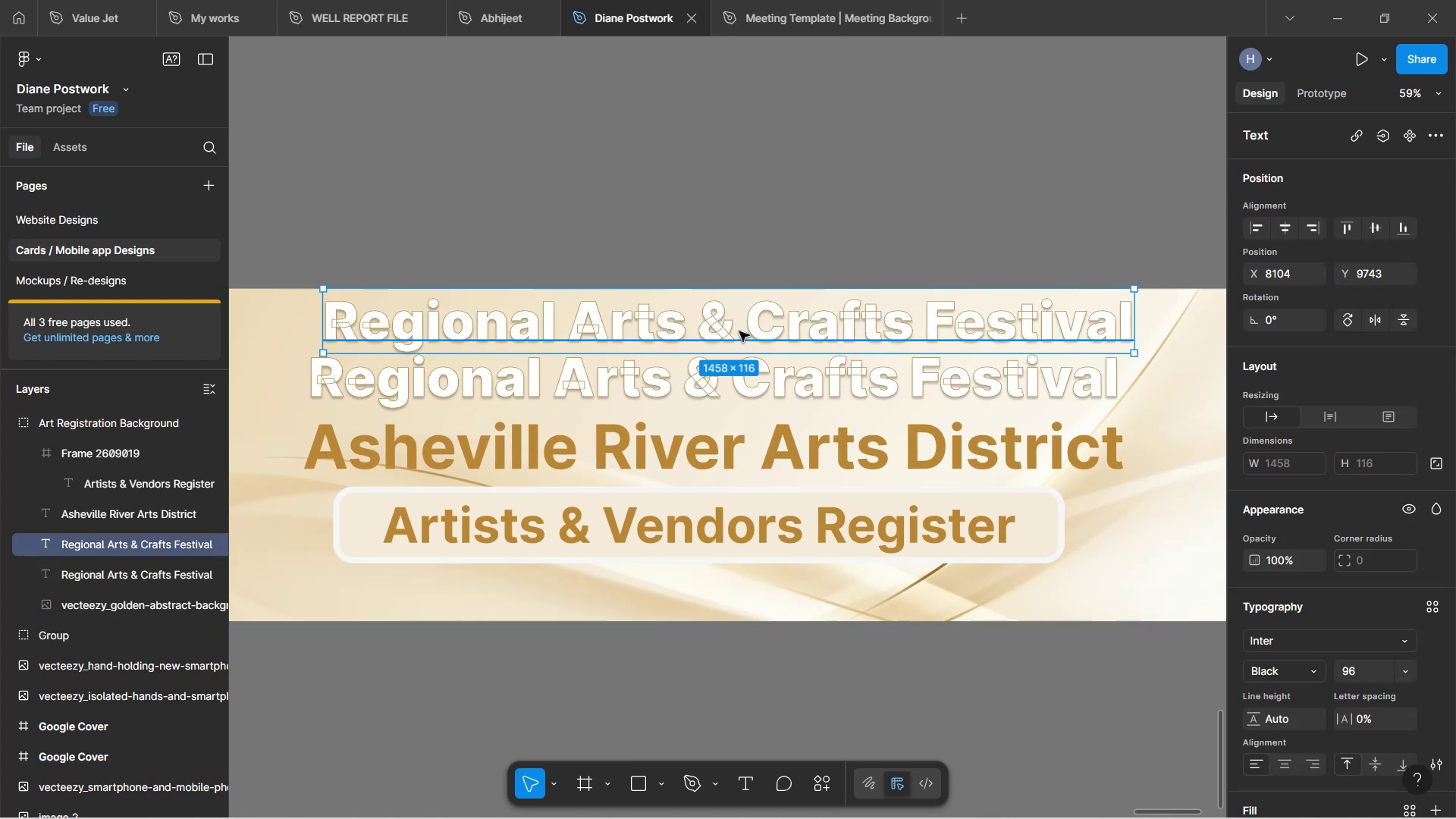 
double_click([737, 331])
 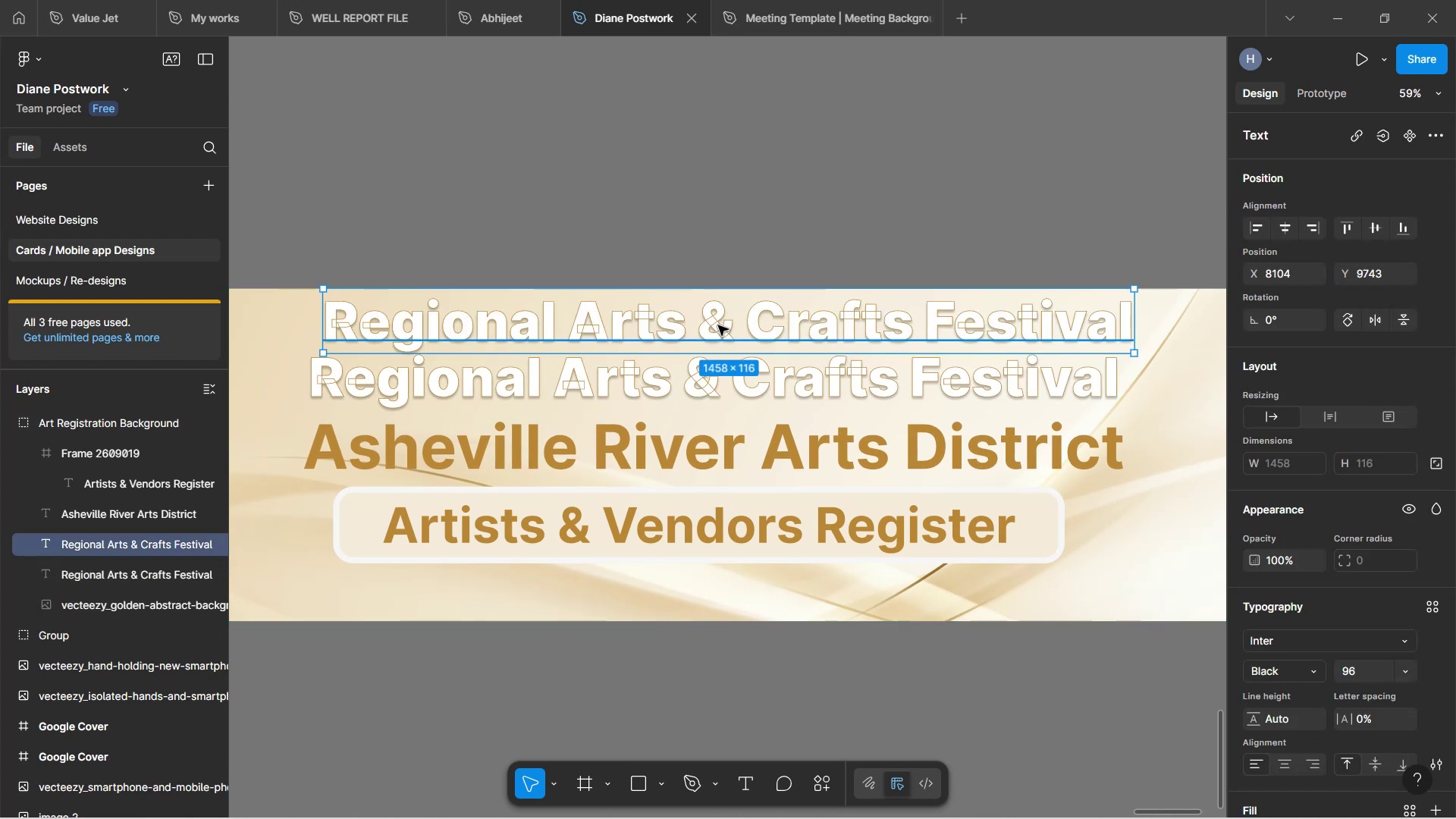 
double_click([718, 328])
 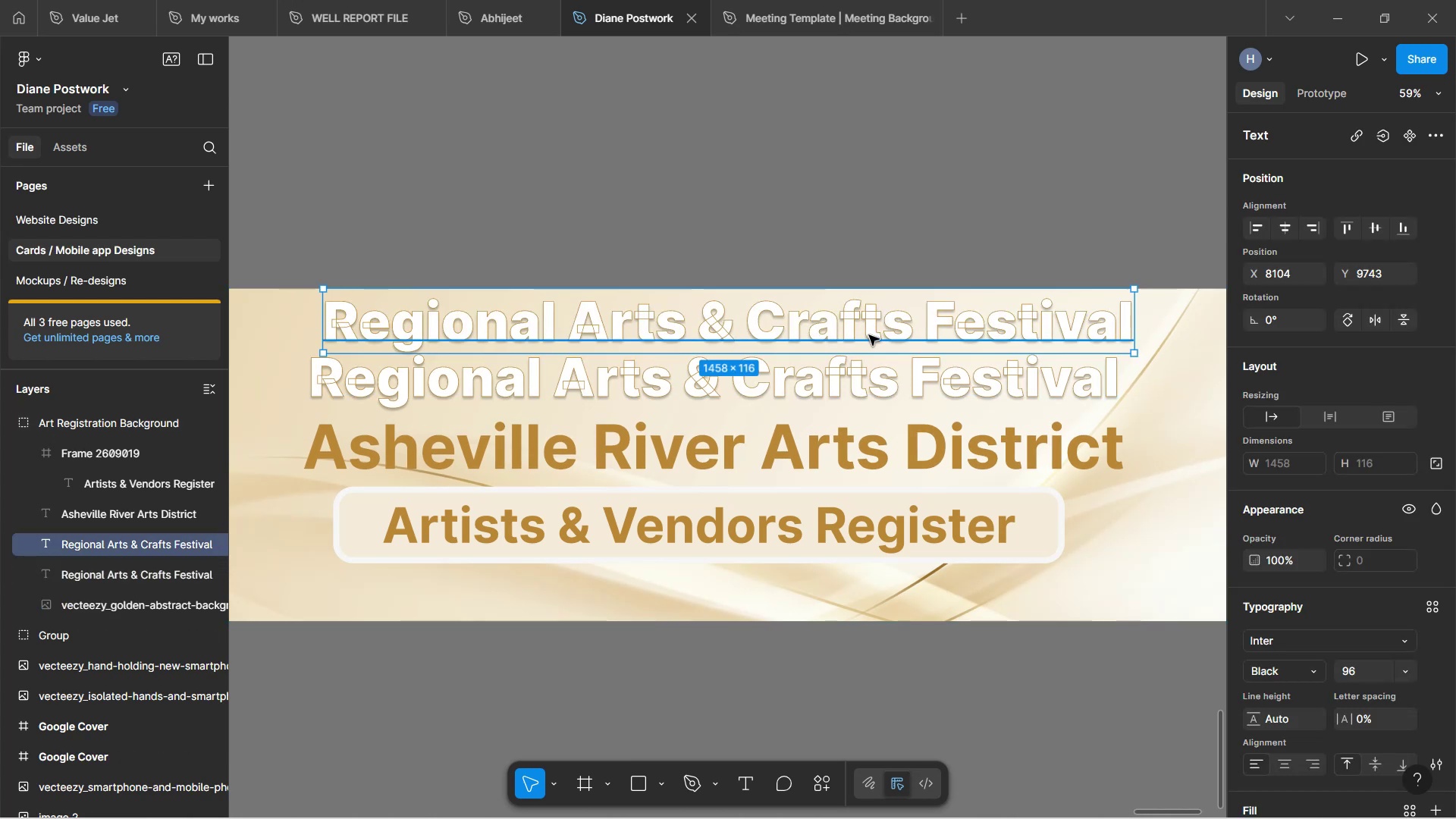 
double_click([822, 331])
 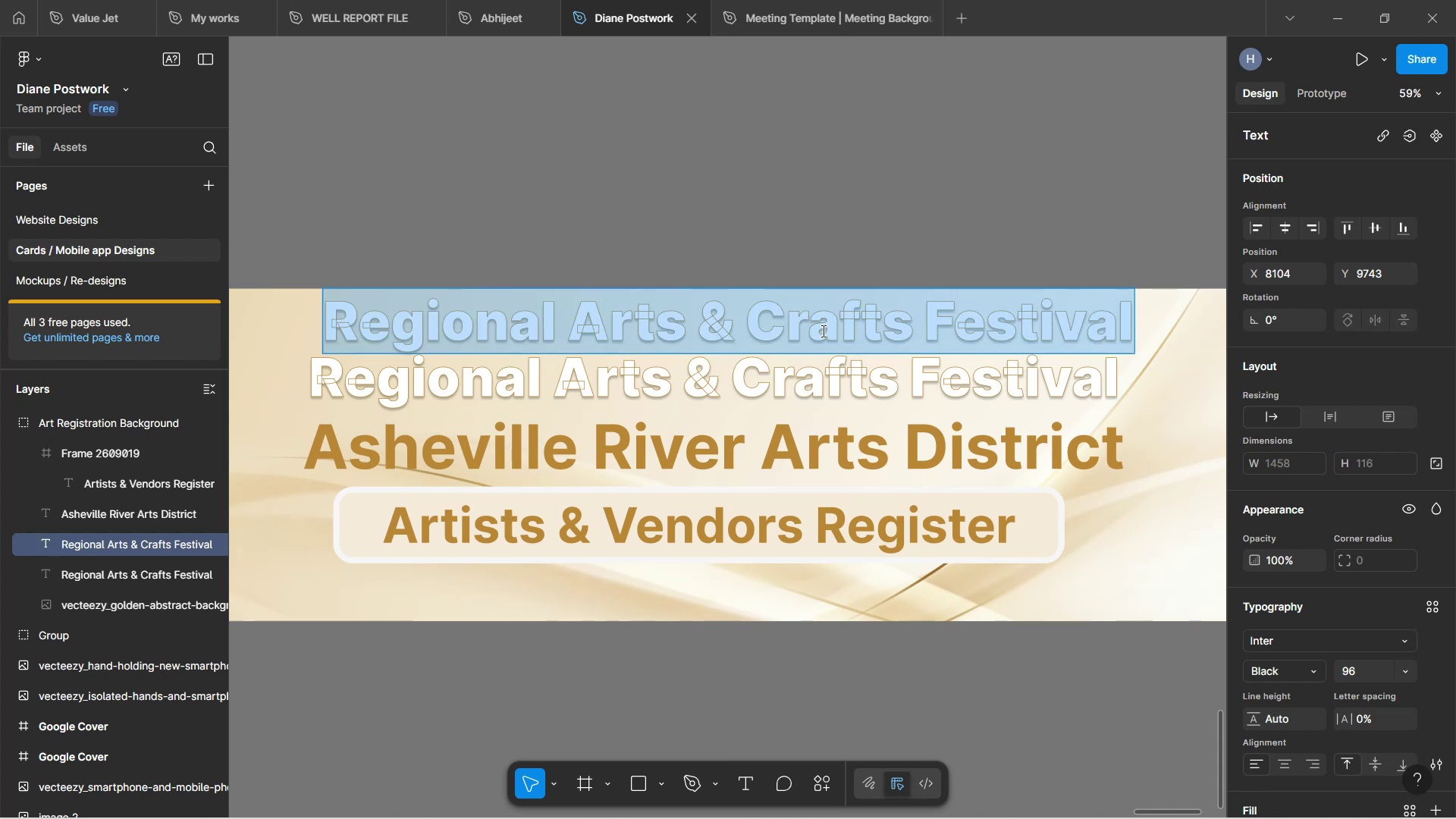 
type(3-DAY)
 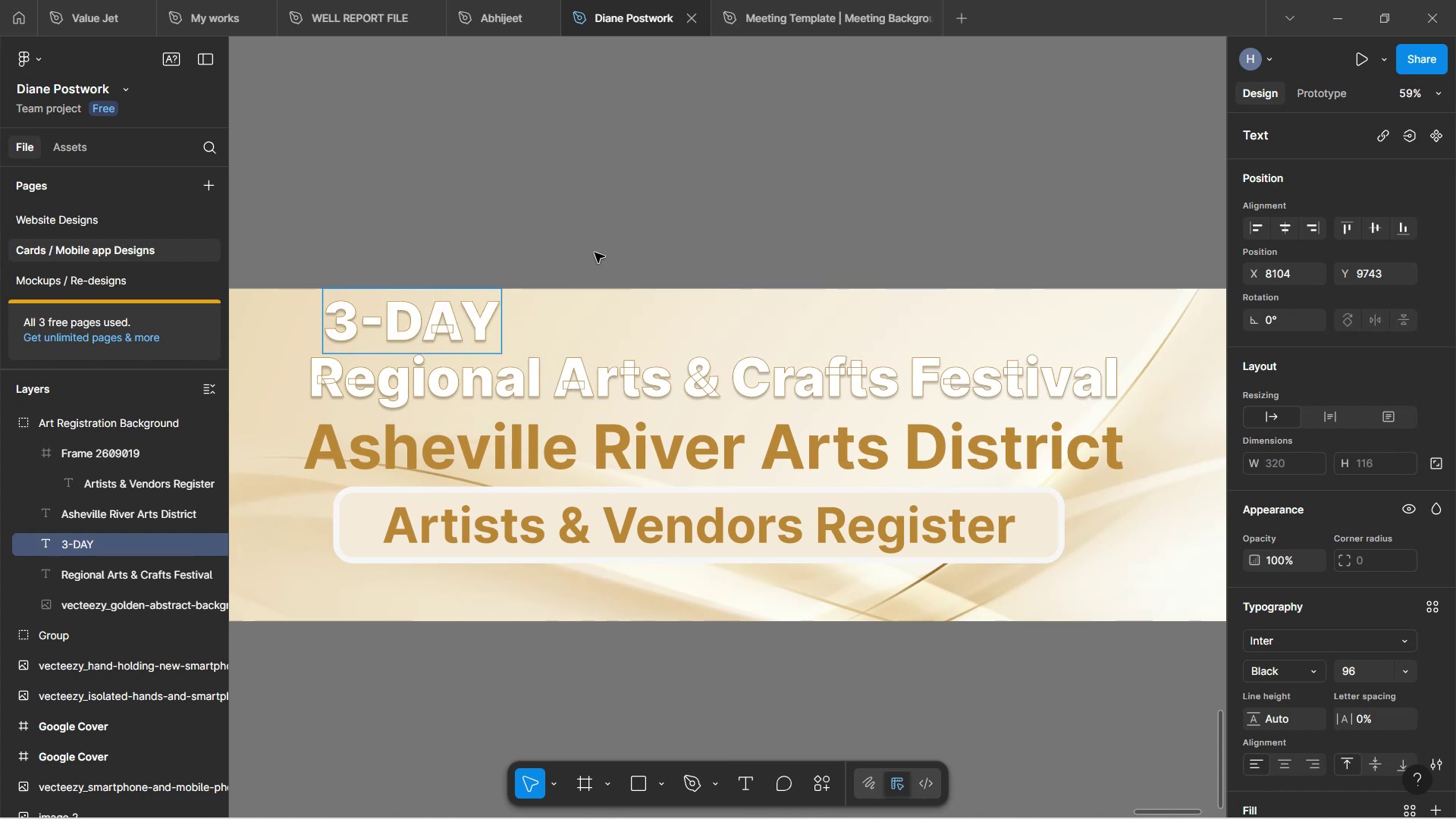 
key(S)
 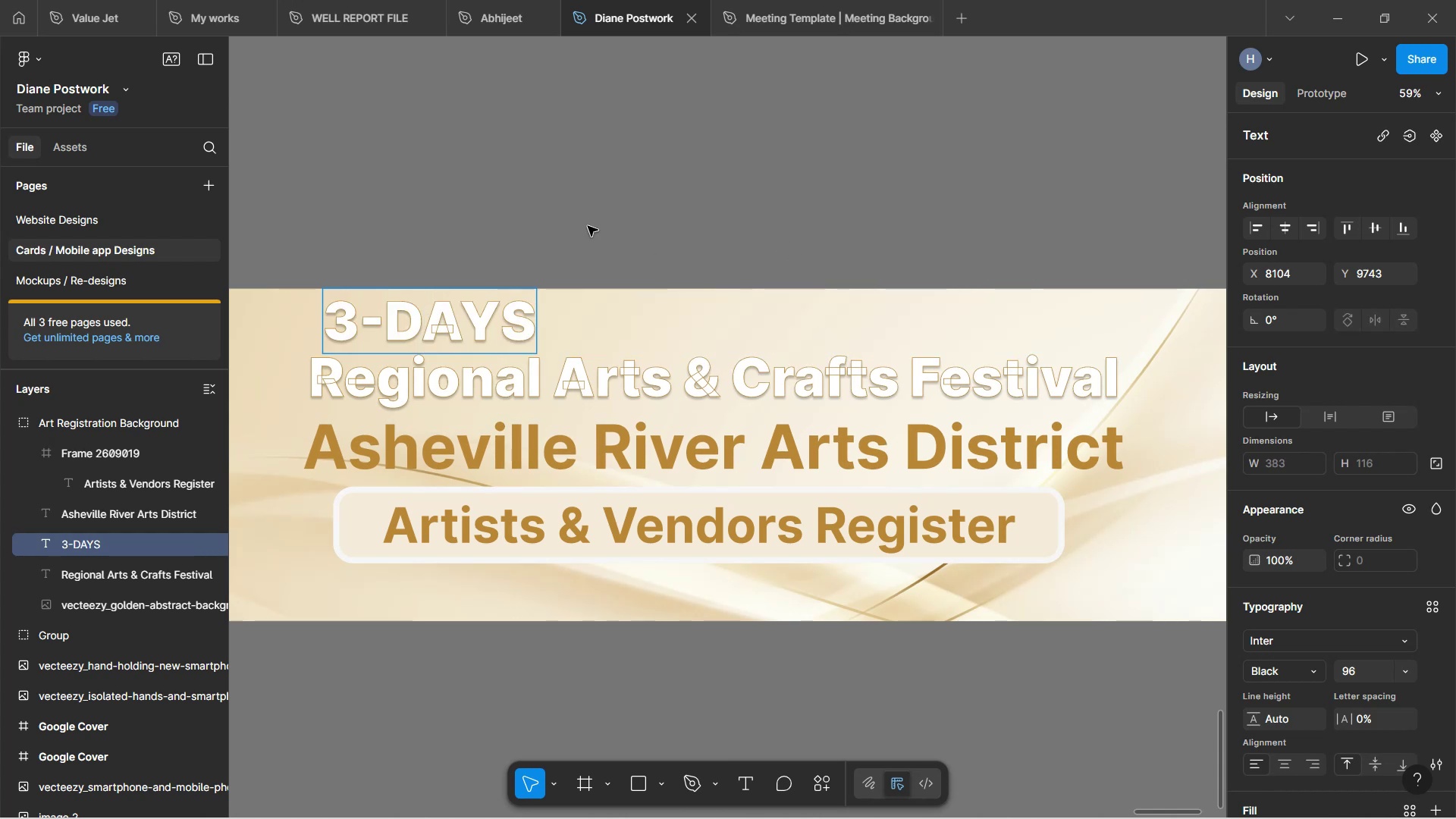 
key(Backspace)
 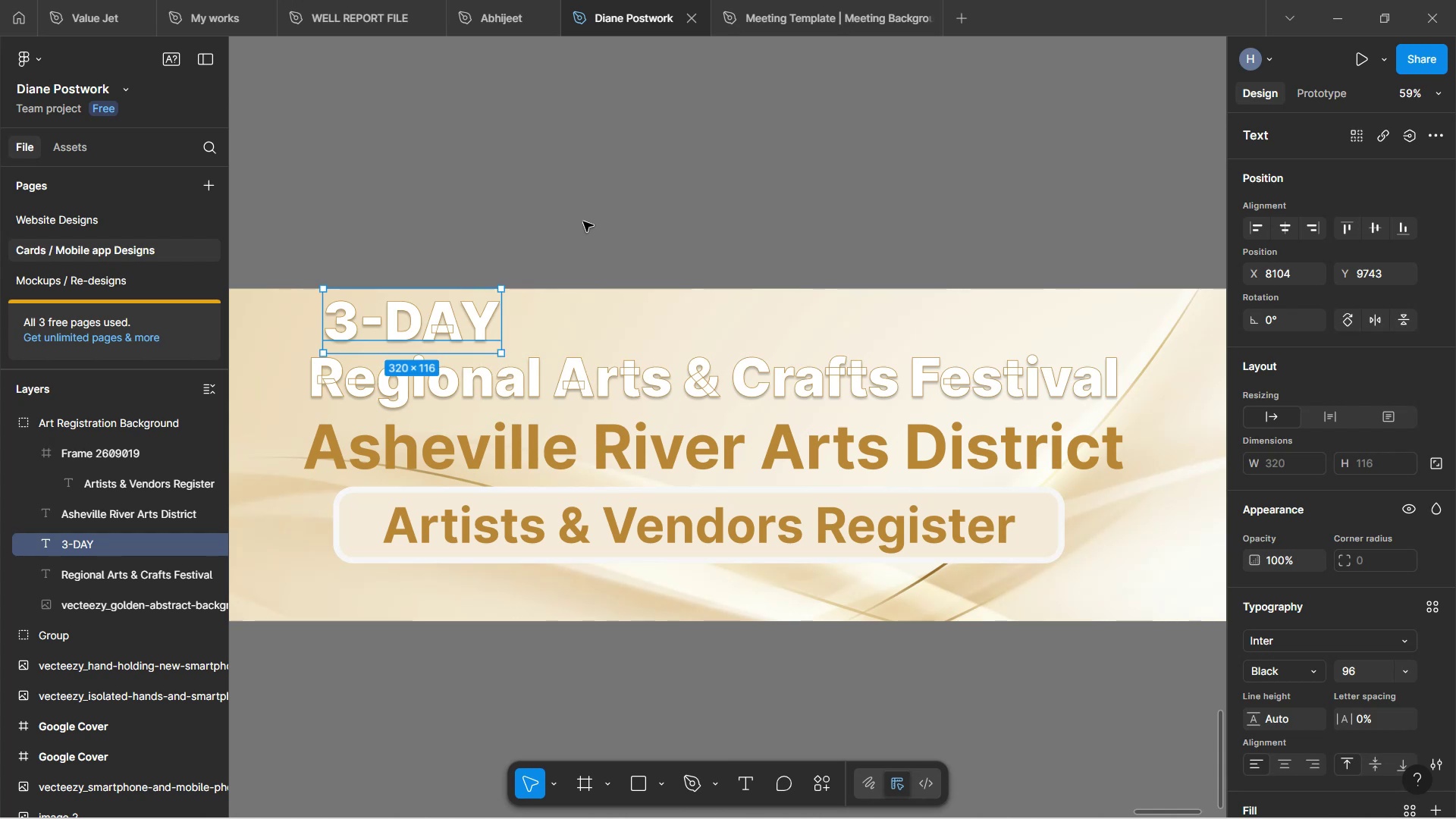 
left_click([583, 221])
 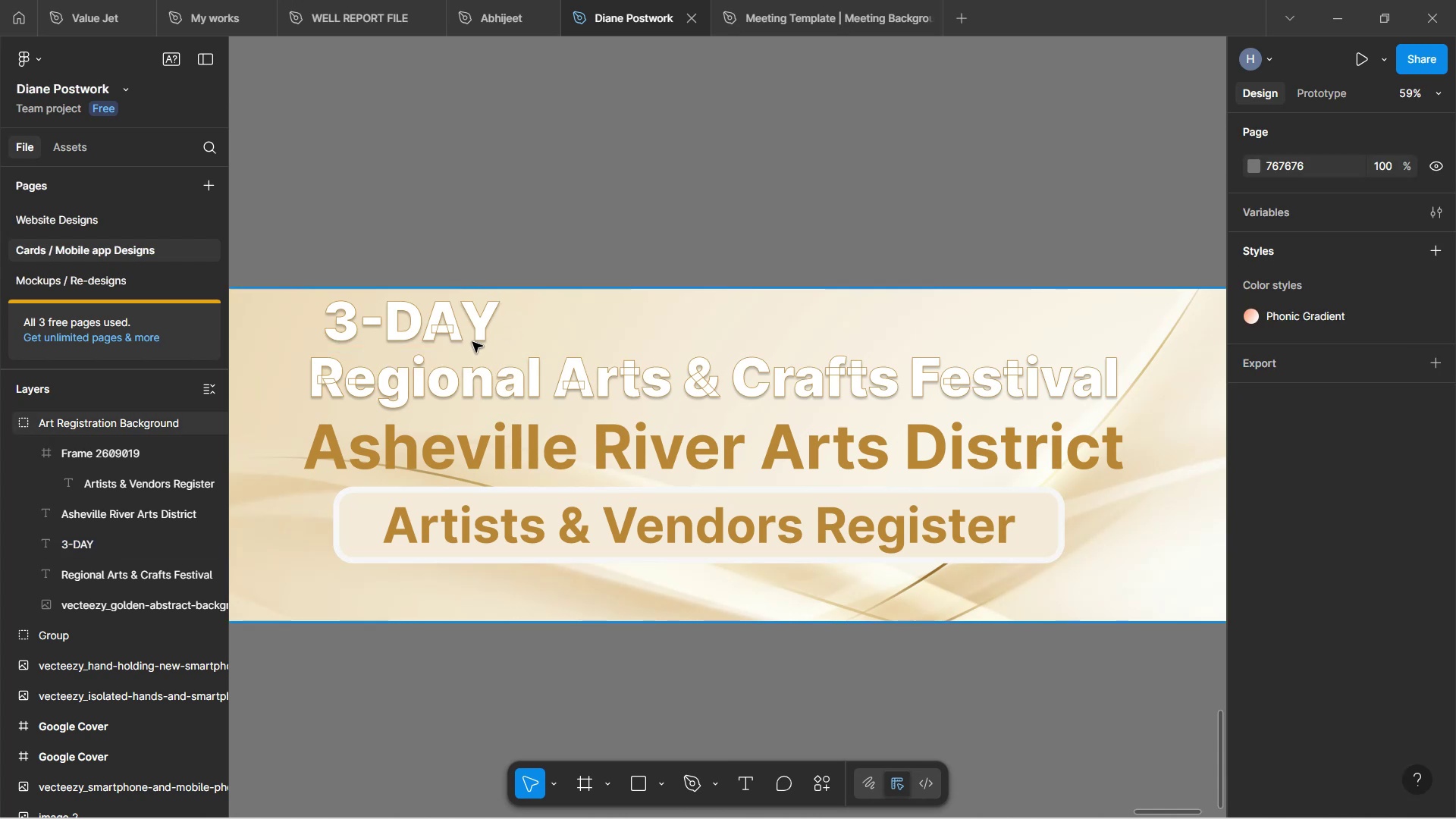 
left_click([422, 314])
 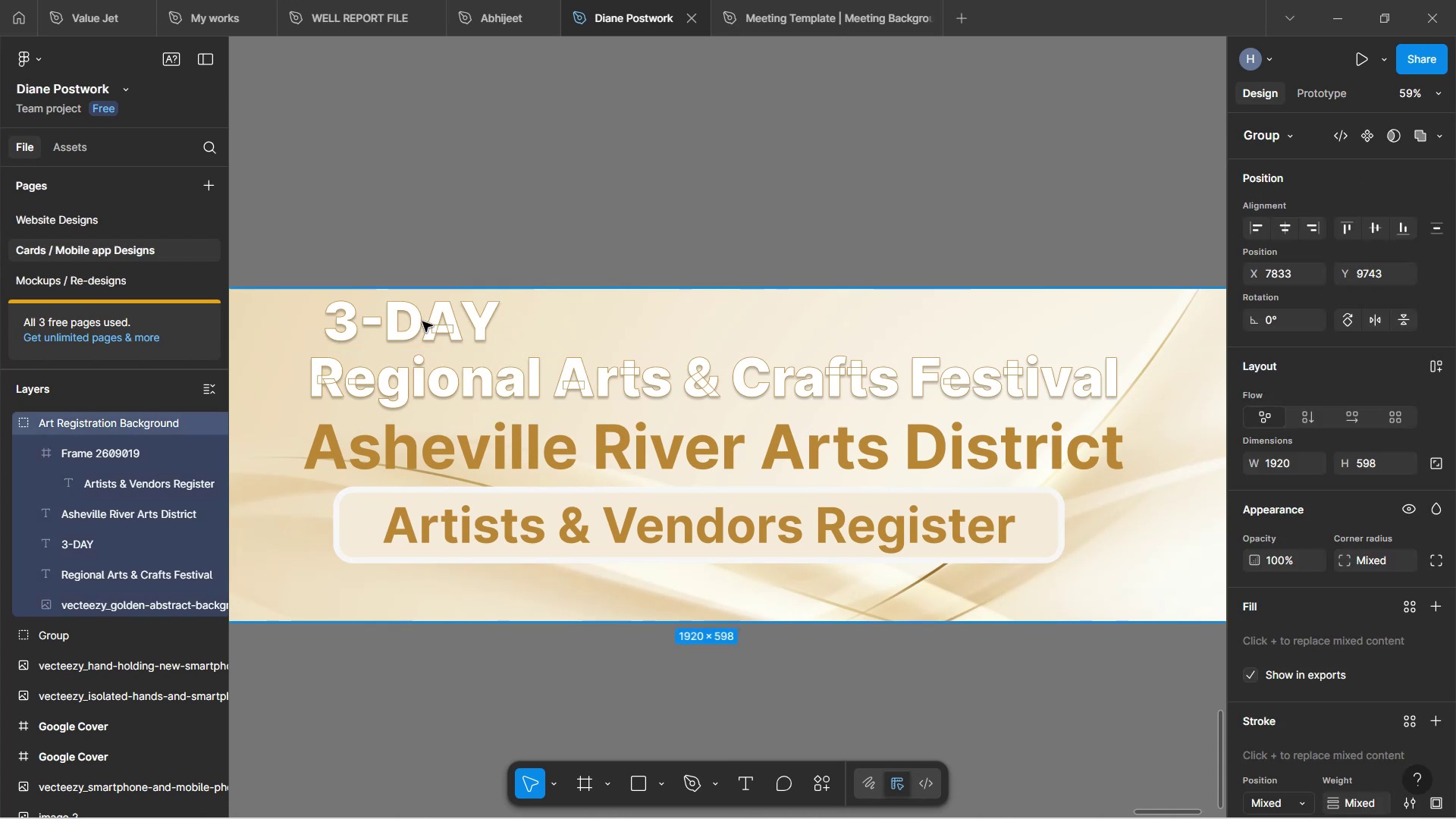 
double_click([422, 321])
 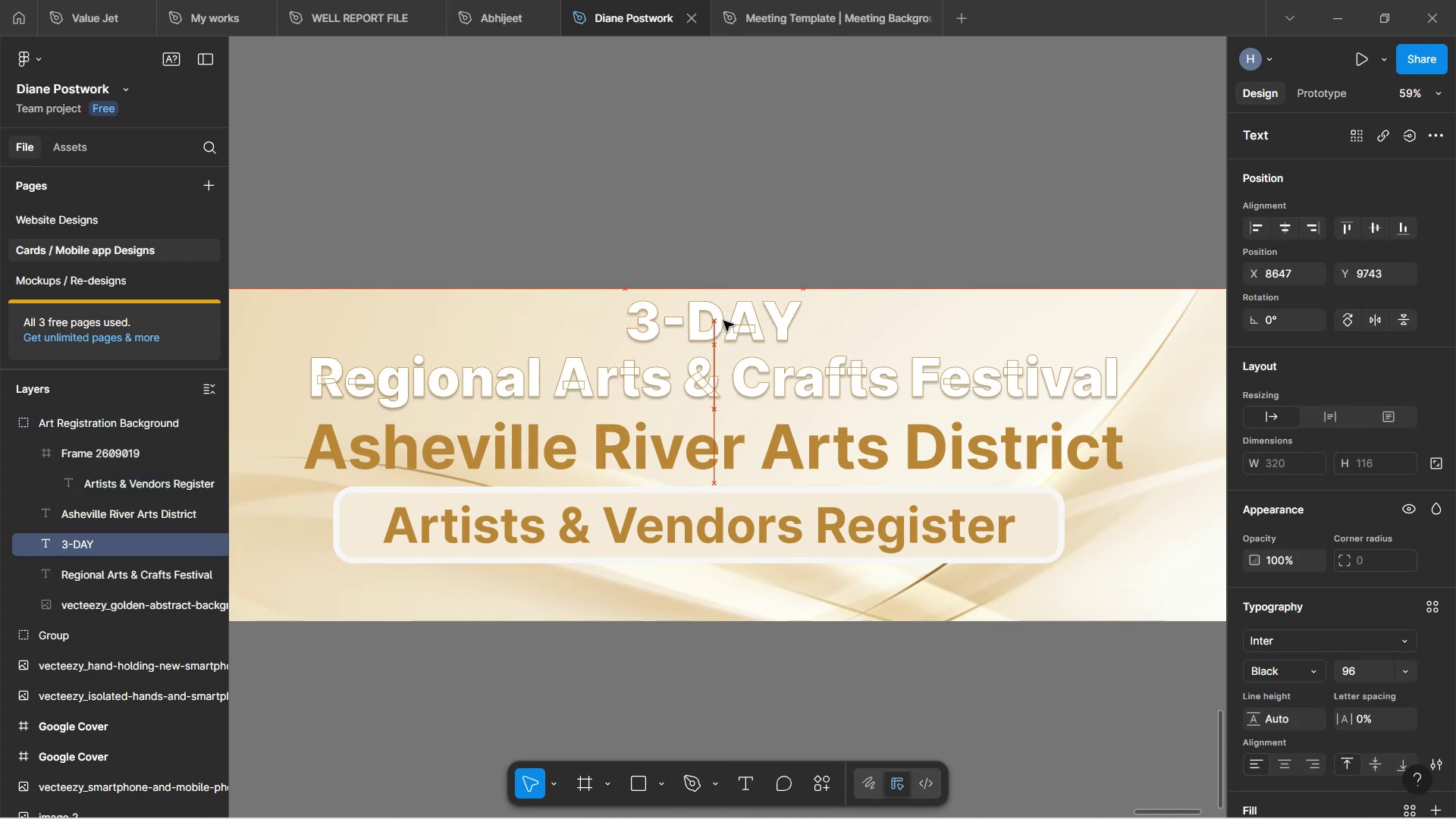 
scroll: coordinate [714, 315], scroll_direction: up, amount: 1.0
 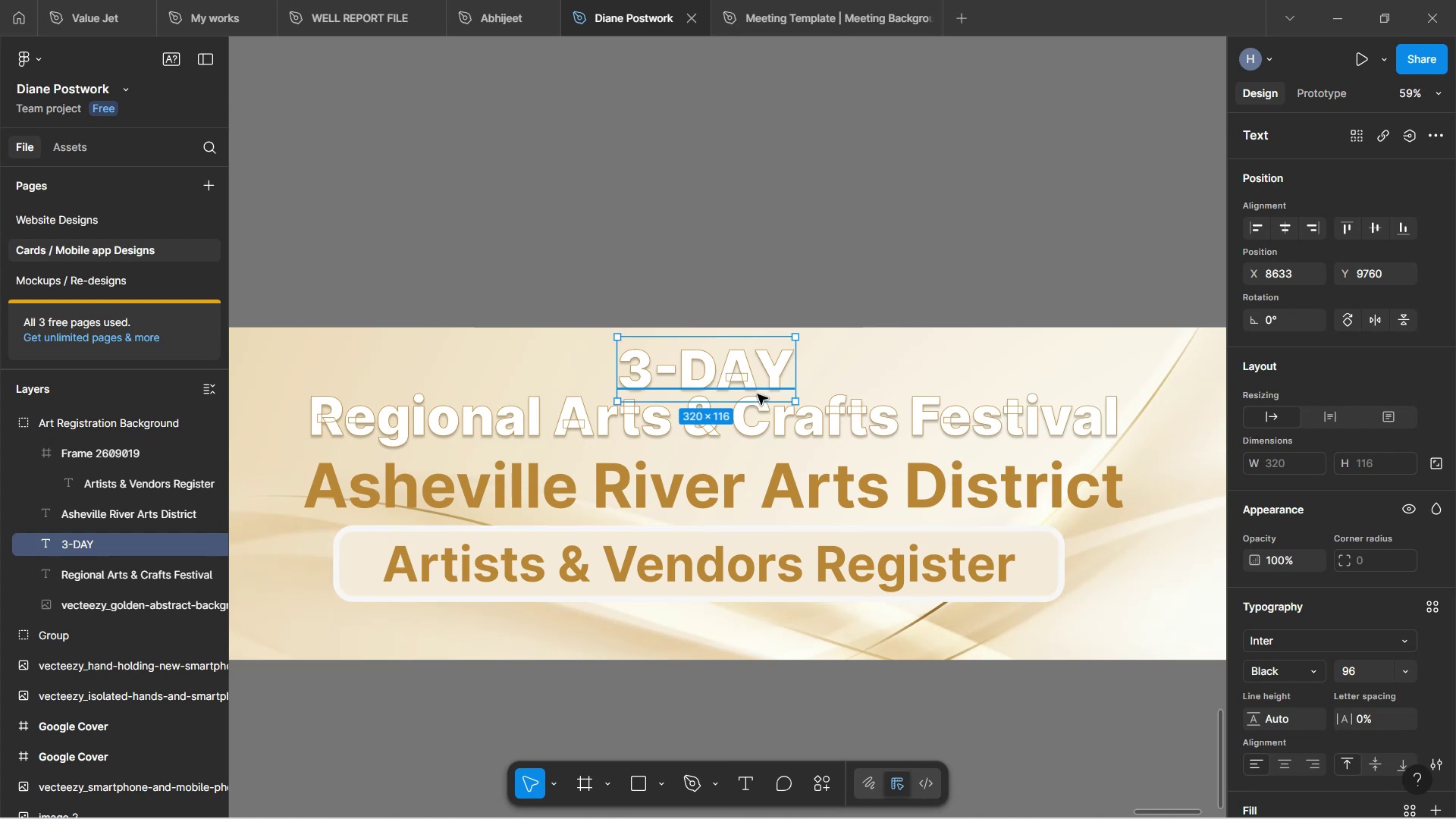 
wait(6.64)
 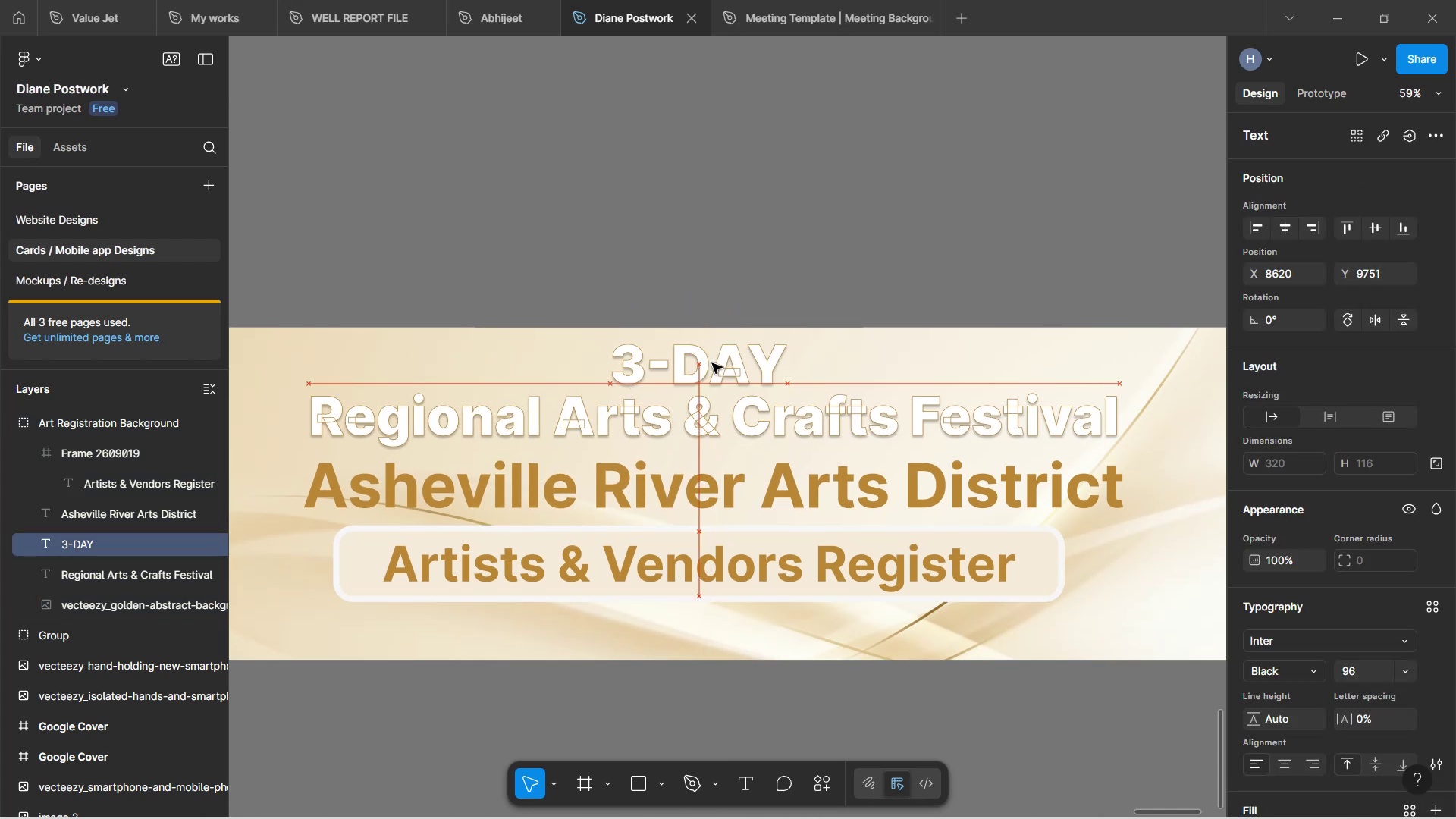 
left_click([852, 357])
 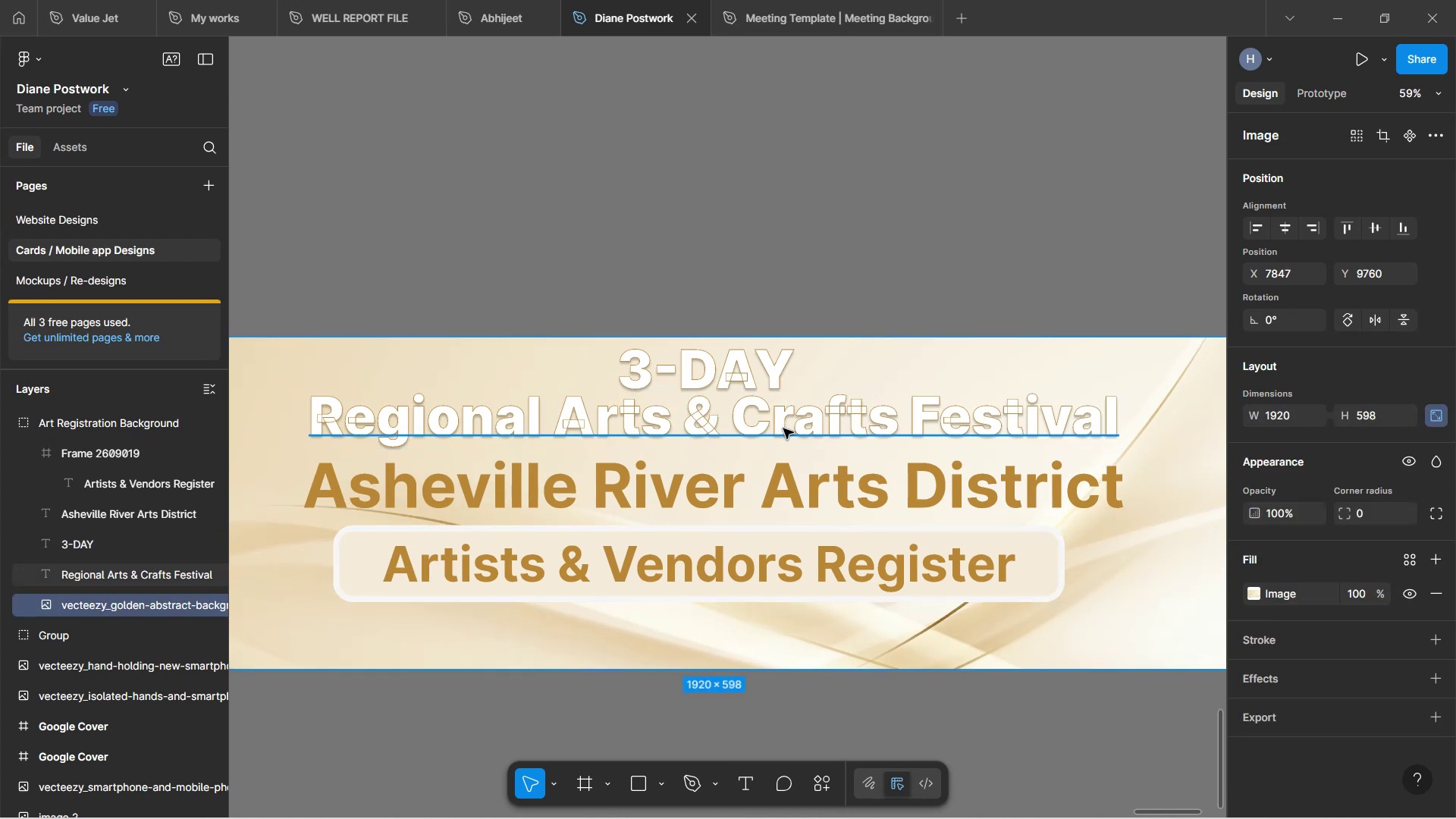 
key(Control+Z)
 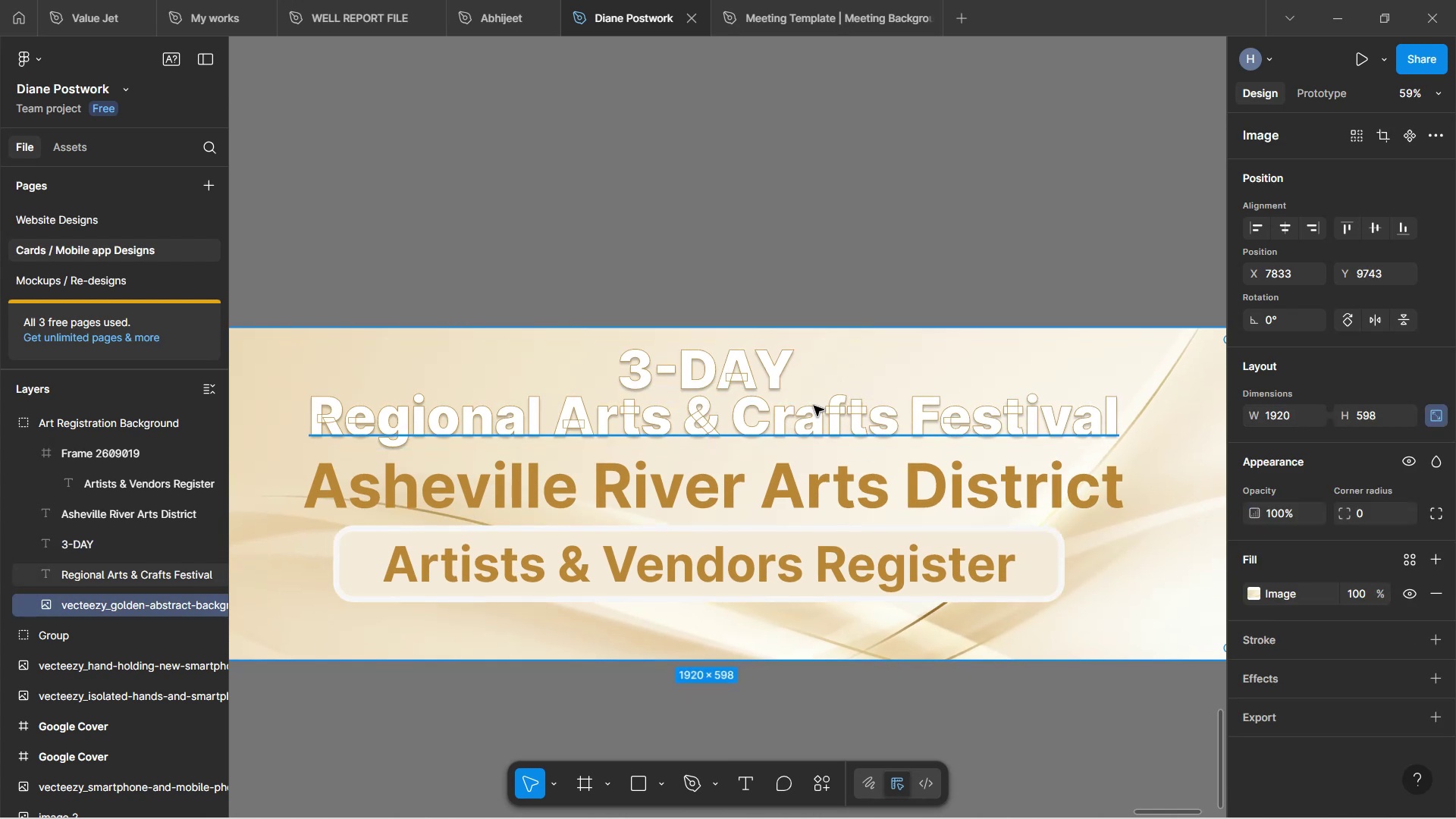 
left_click([815, 413])
 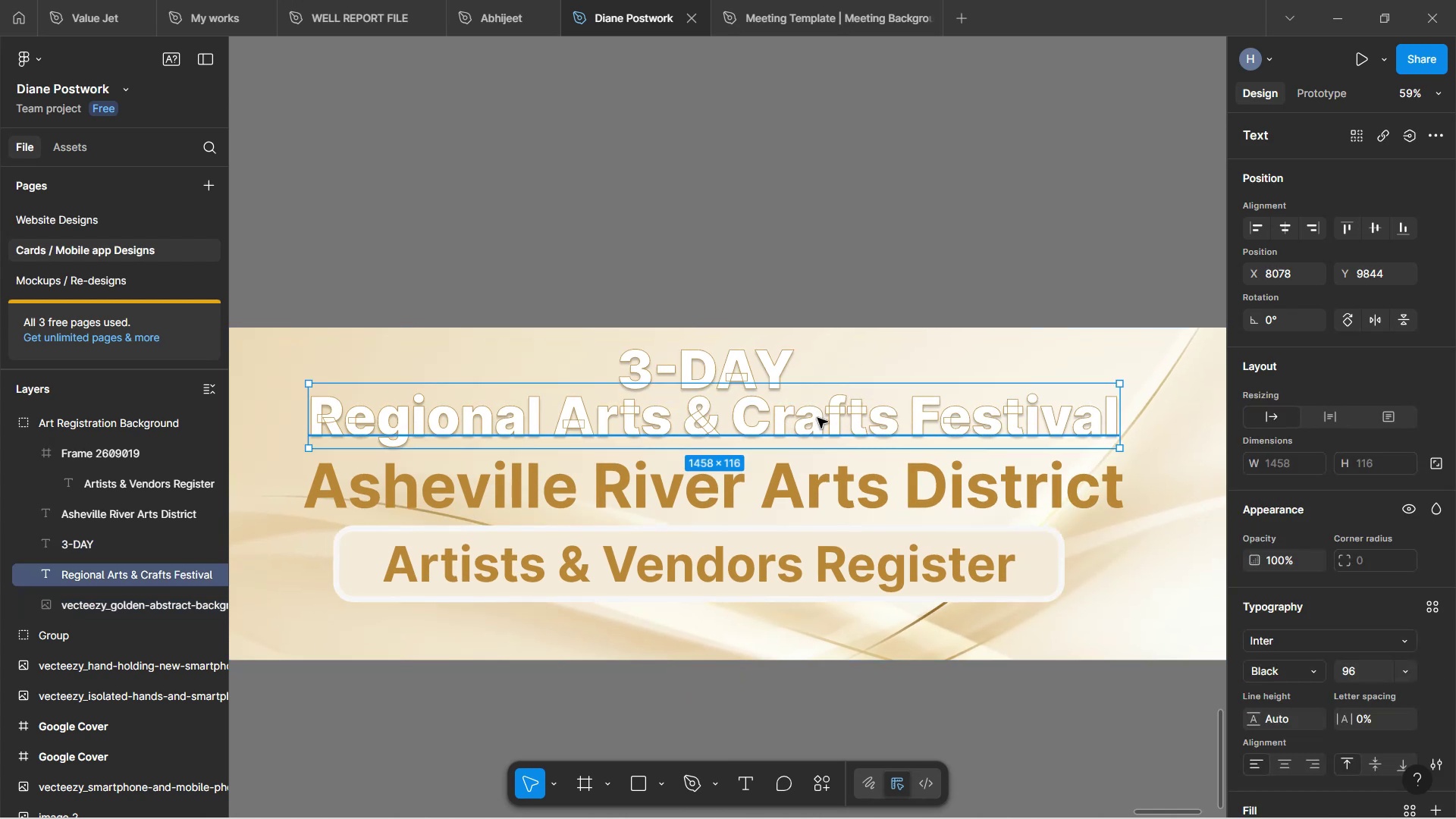 
key(ArrowDown)
 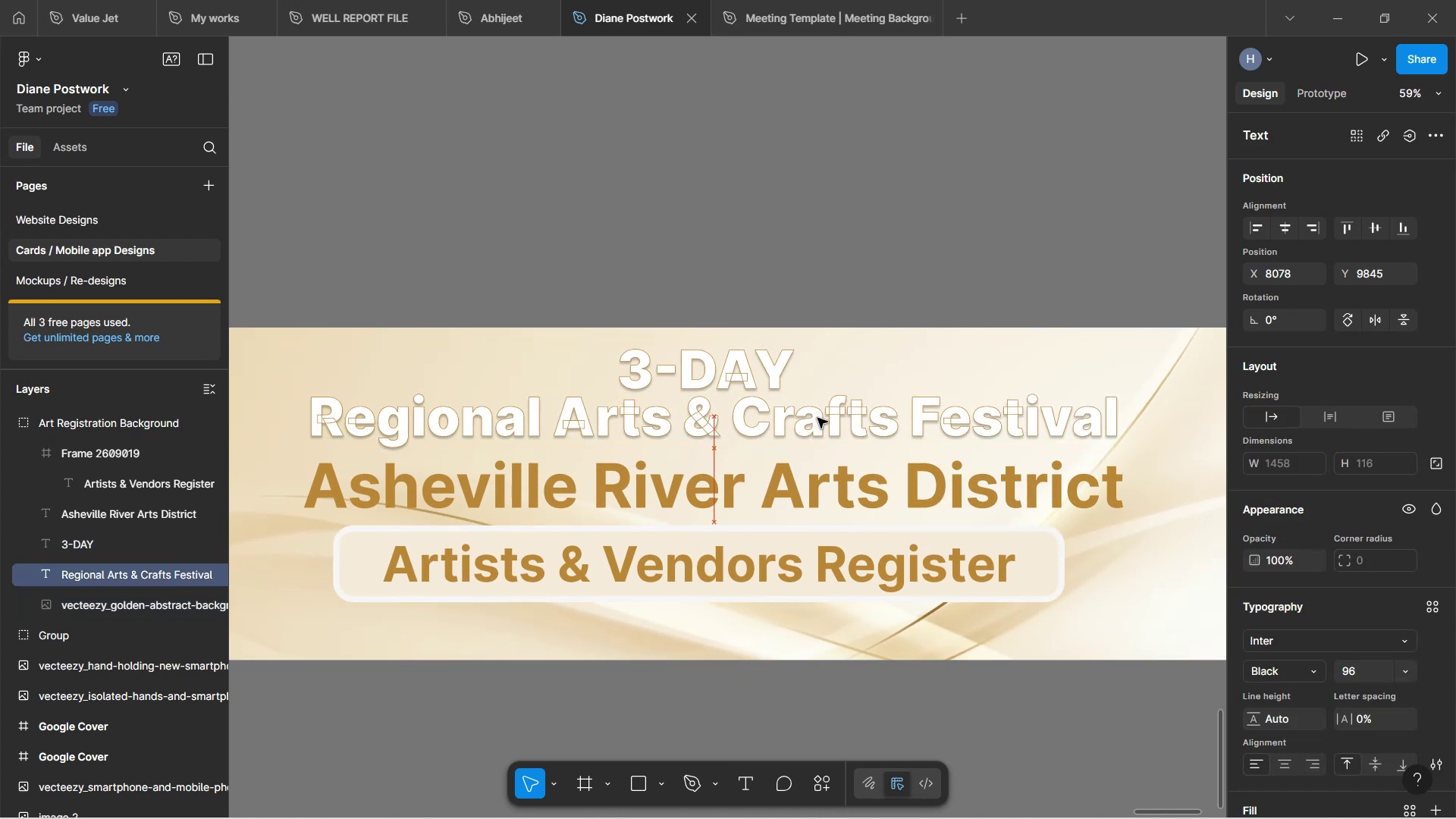 
key(ArrowDown)
 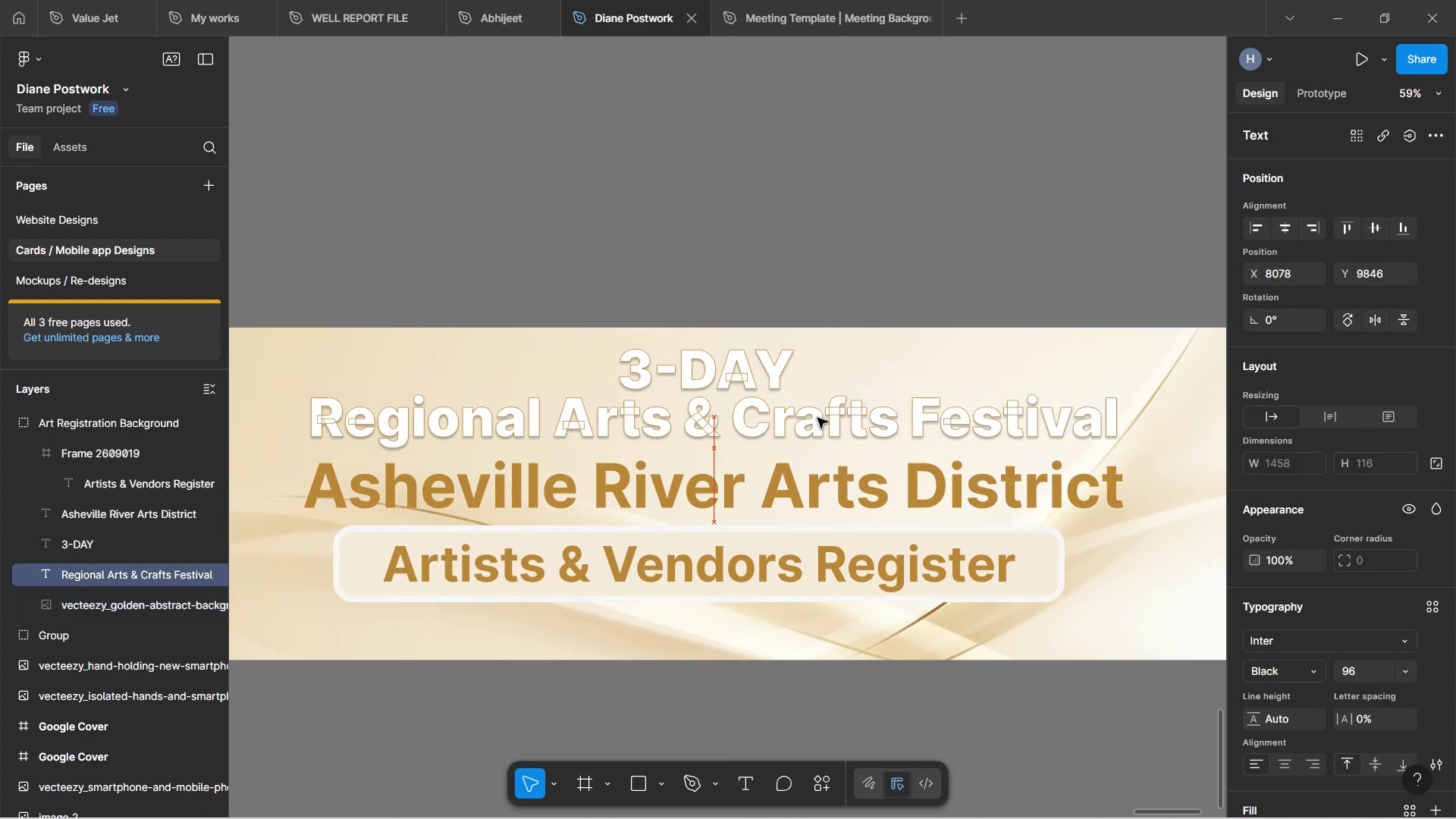 
key(ArrowDown)
 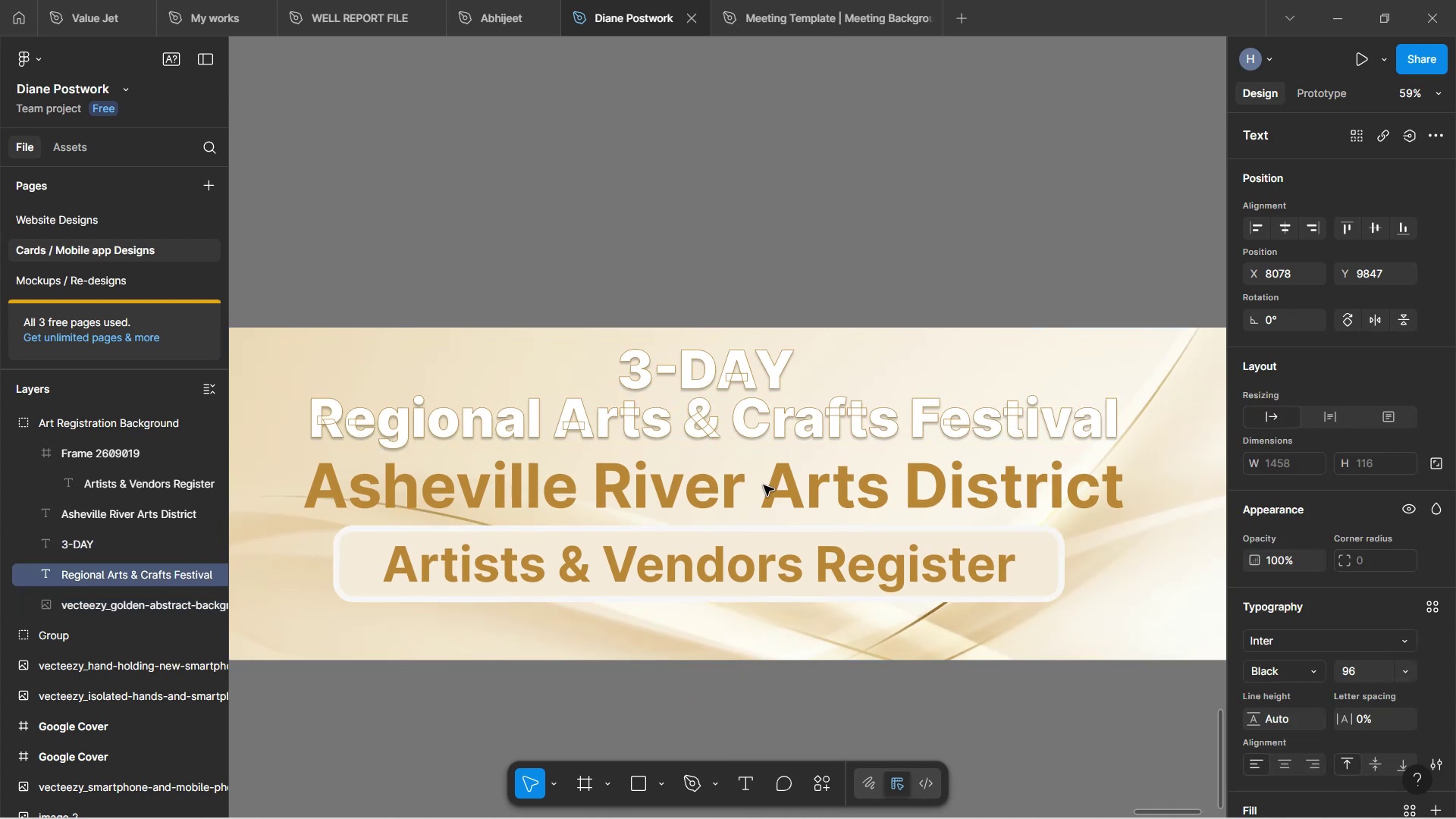 
left_click([731, 498])
 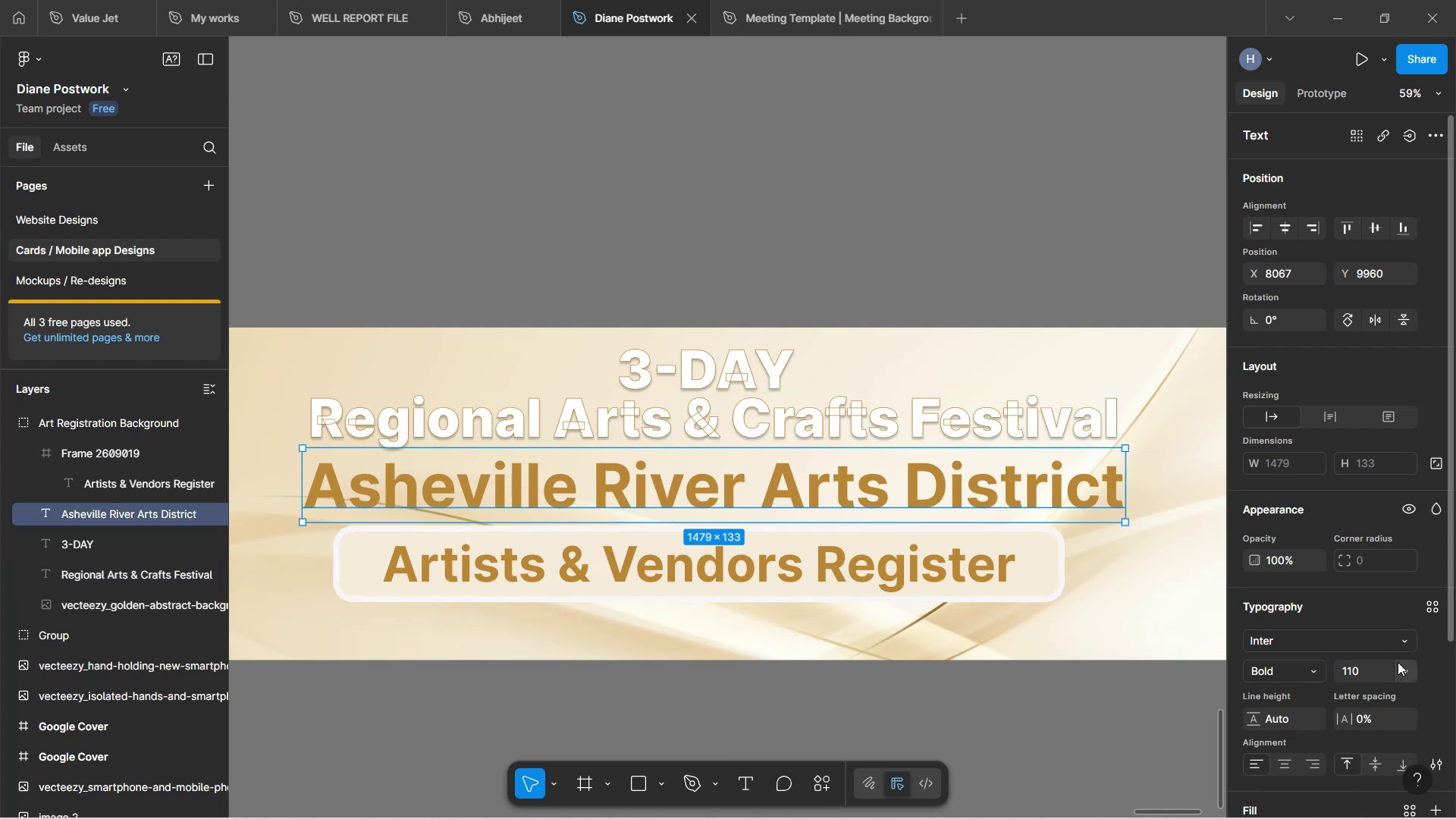 
left_click([1400, 663])
 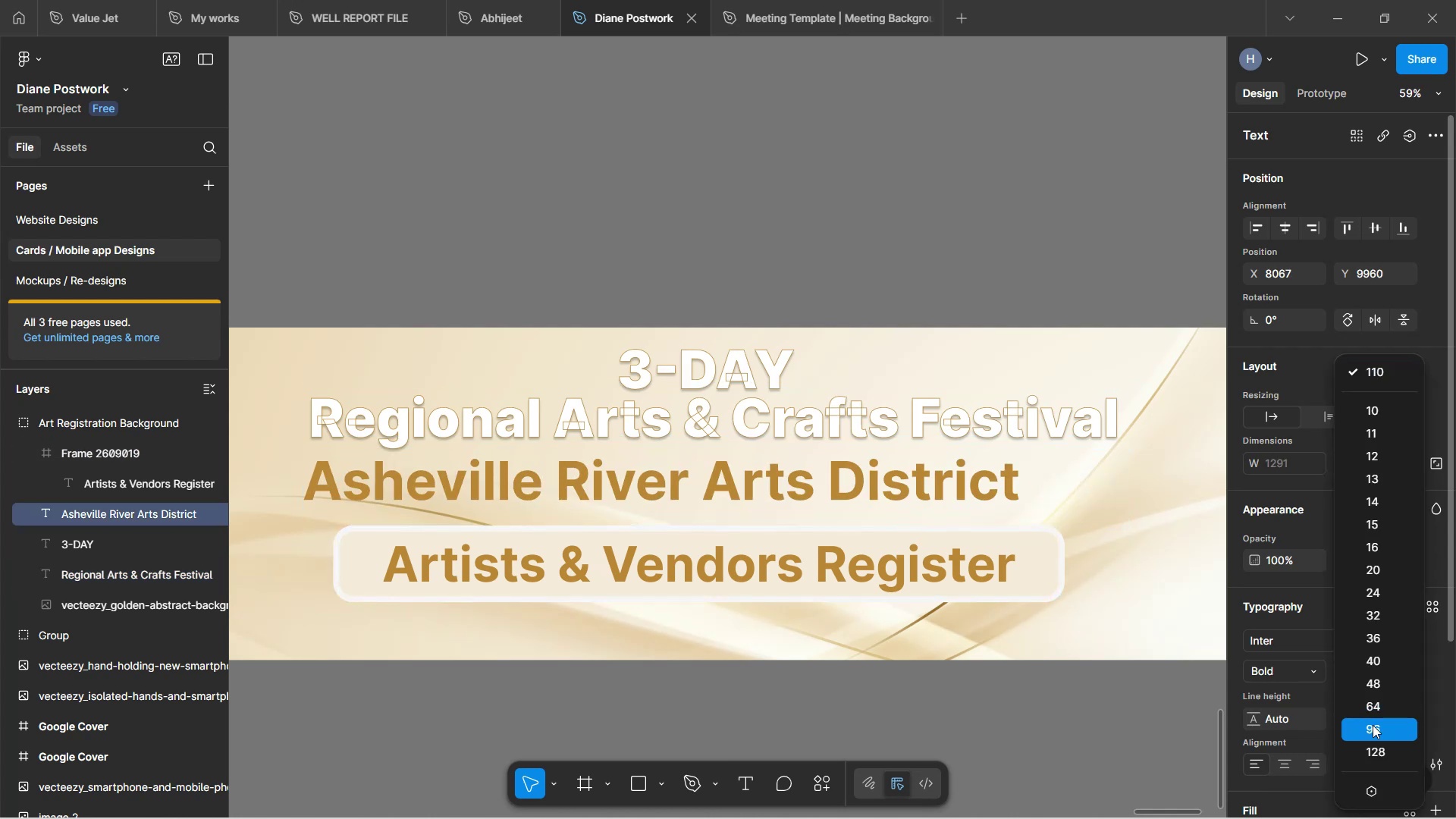 
left_click([1373, 725])
 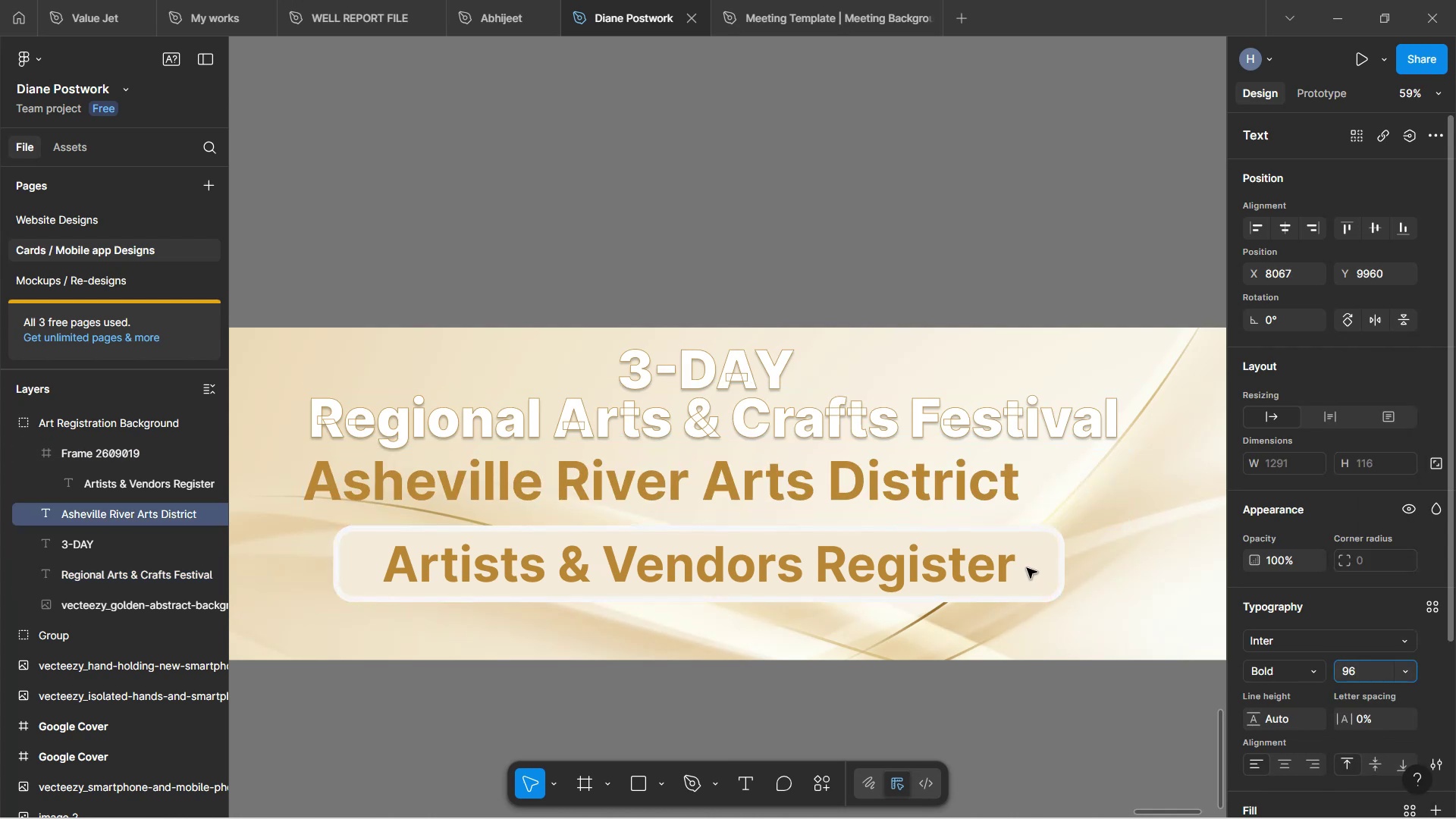 
hold_key(key=ControlLeft, duration=0.47)
scroll: coordinate [1018, 555], scroll_direction: down, amount: 2.0
 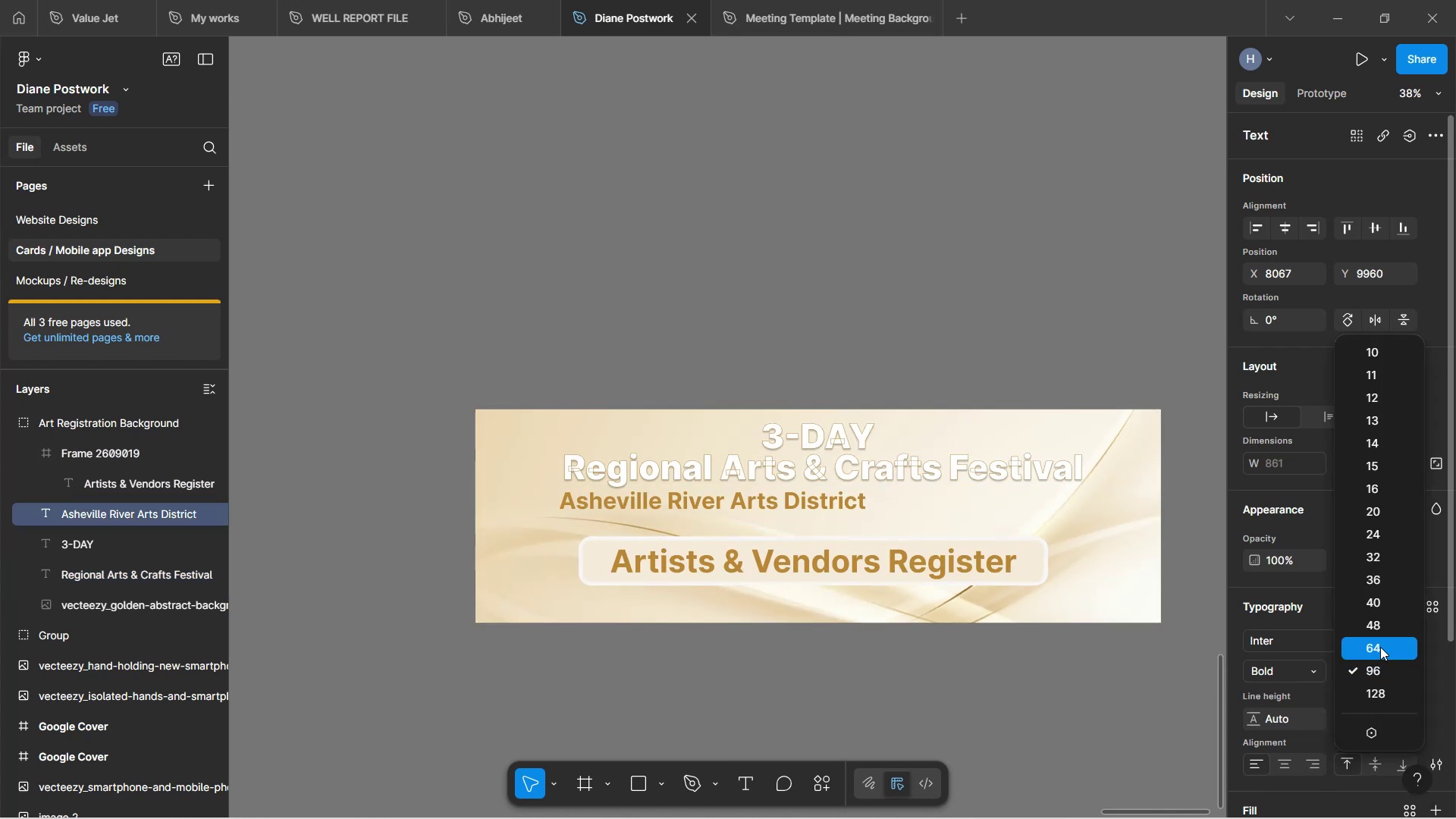 
left_click([1381, 667])
 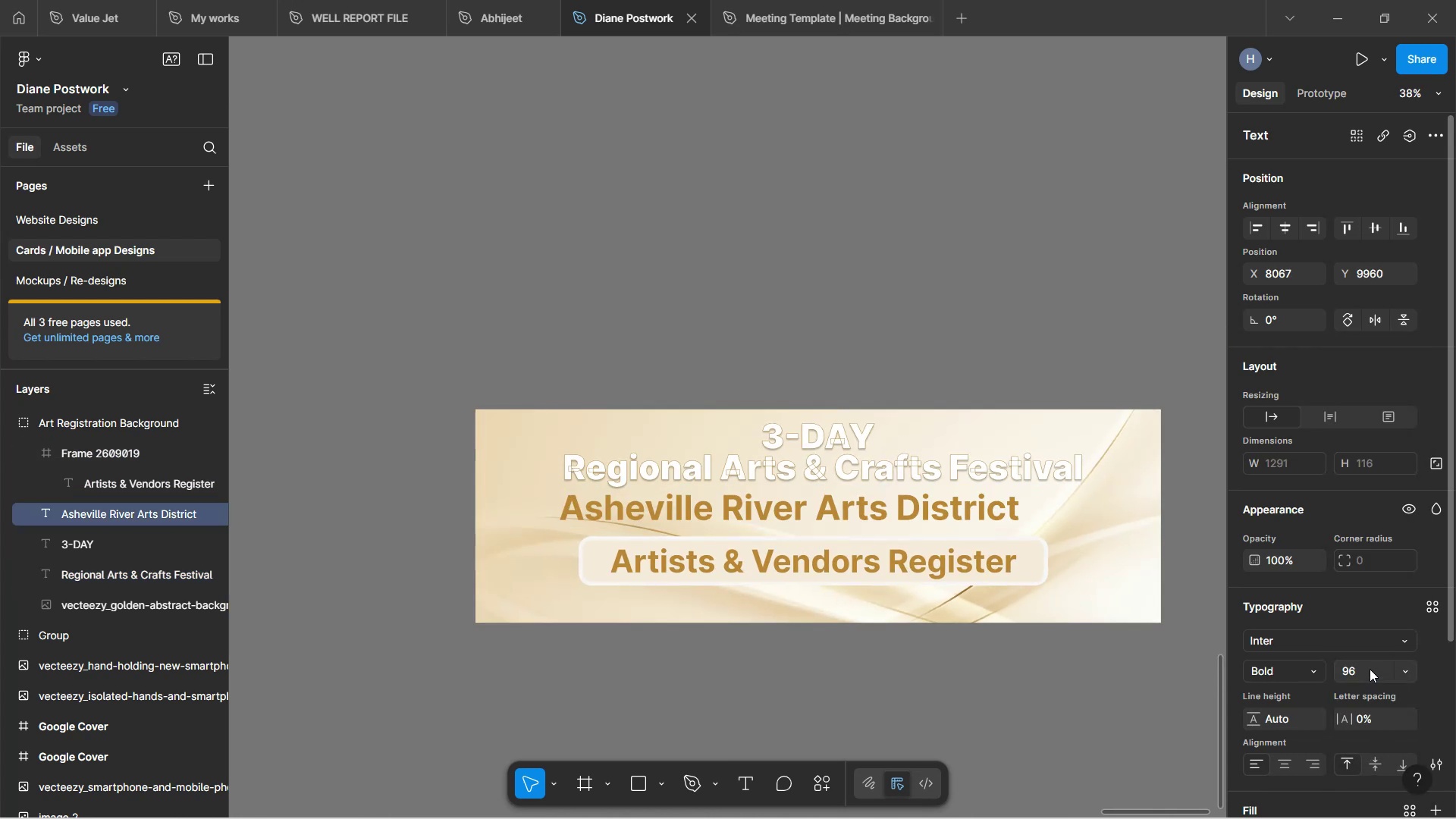 
left_click([1368, 667])
 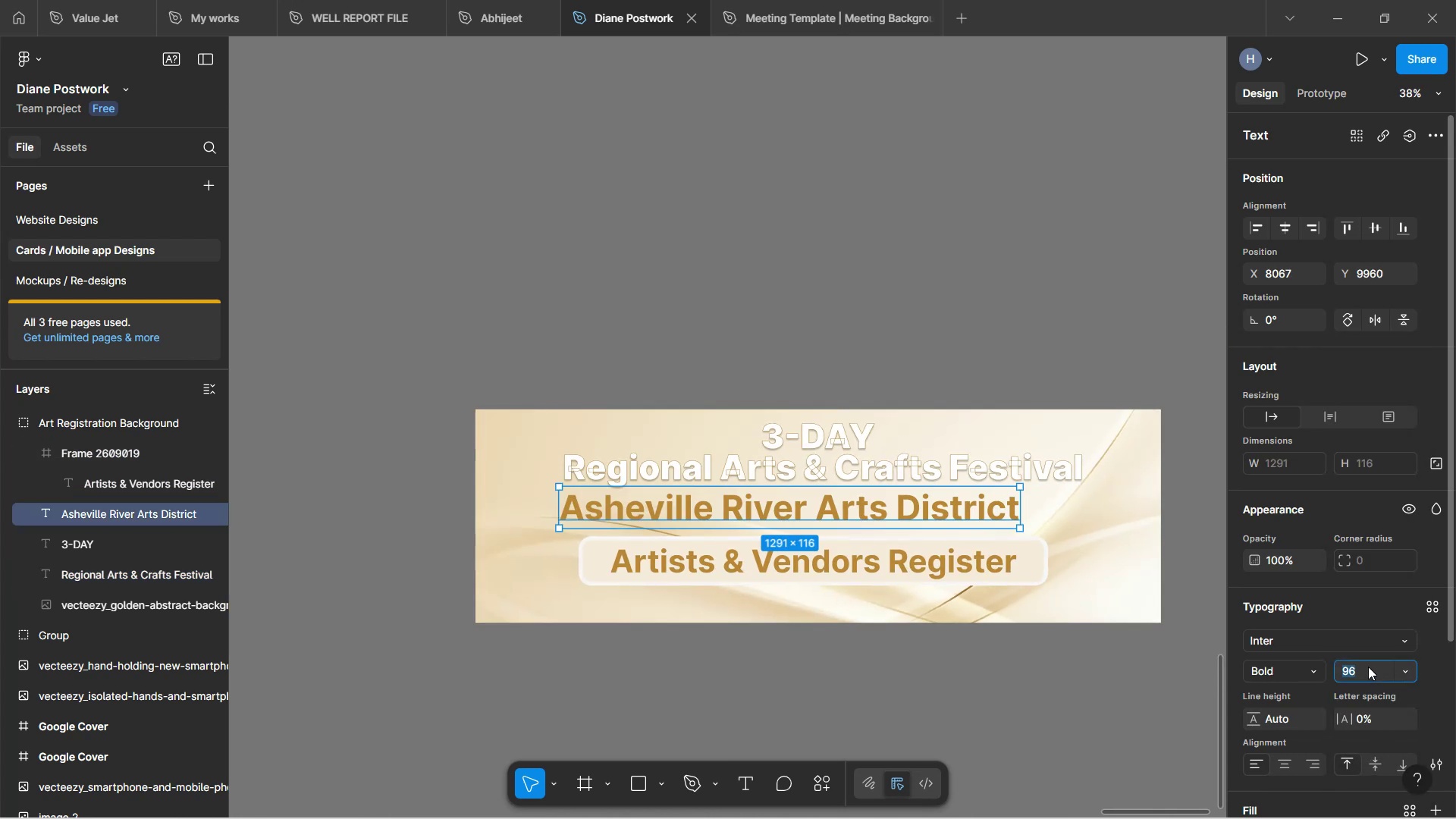 
type(85)
 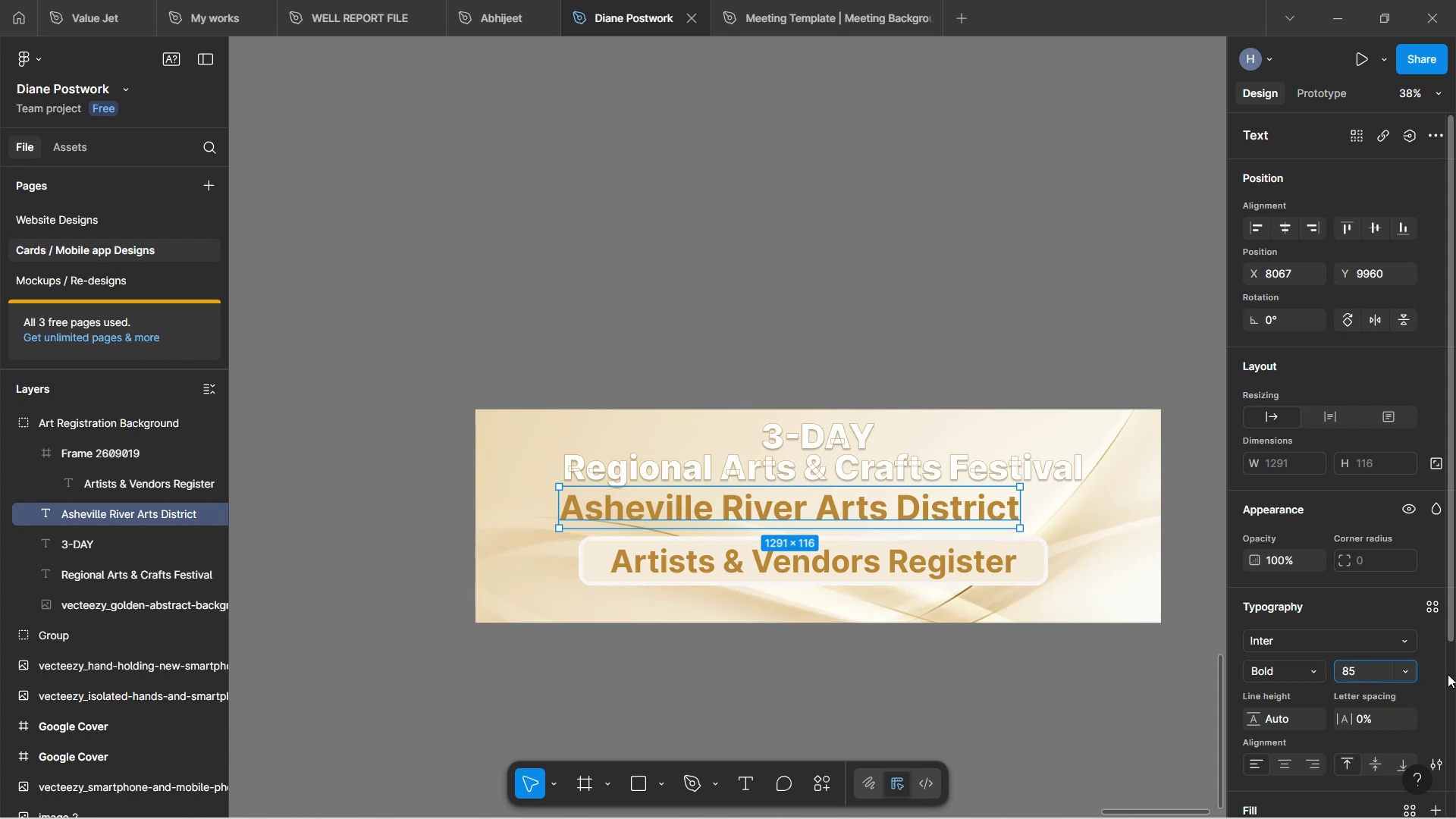 
left_click([1445, 672])
 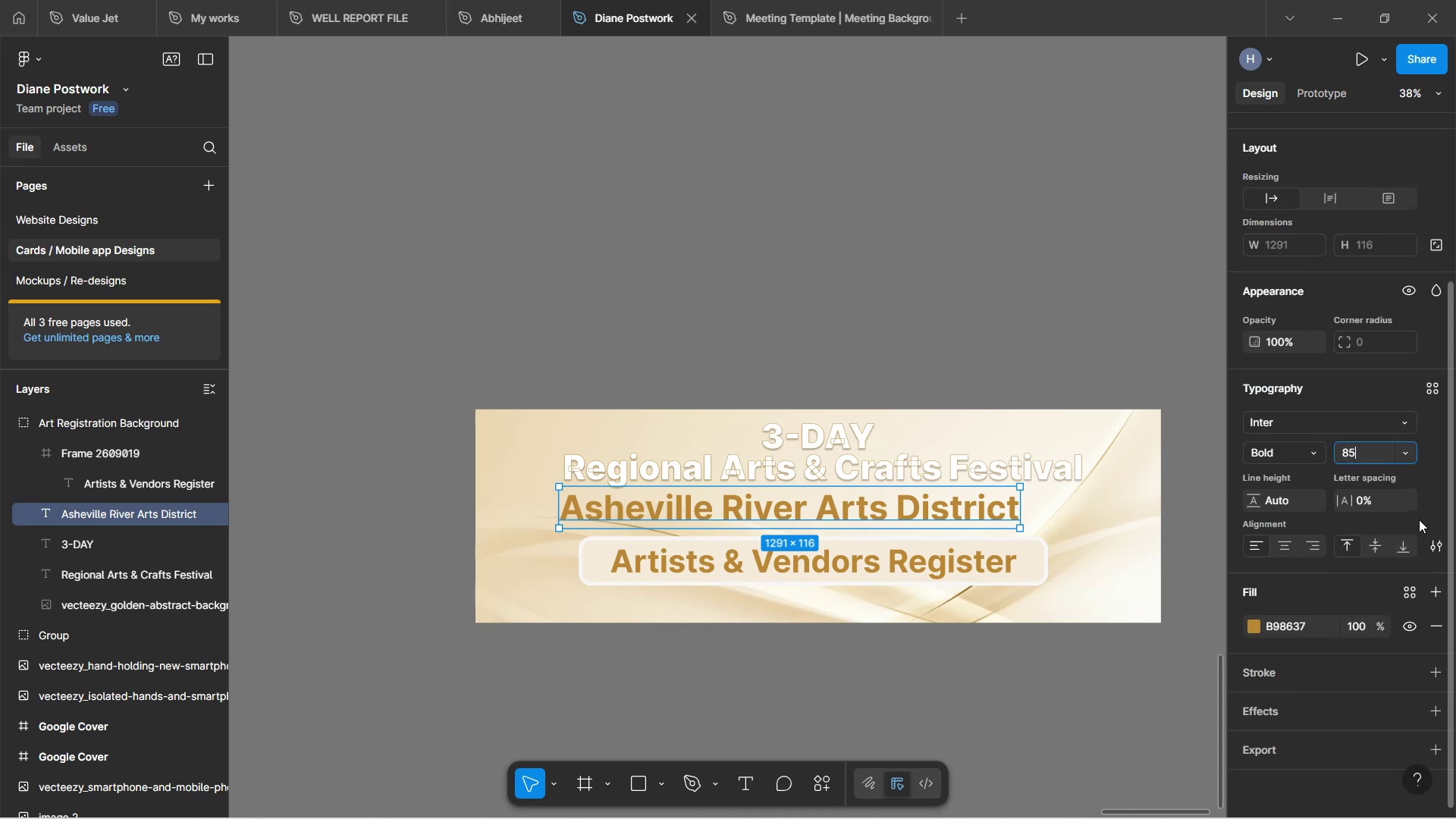 
left_click([1423, 505])
 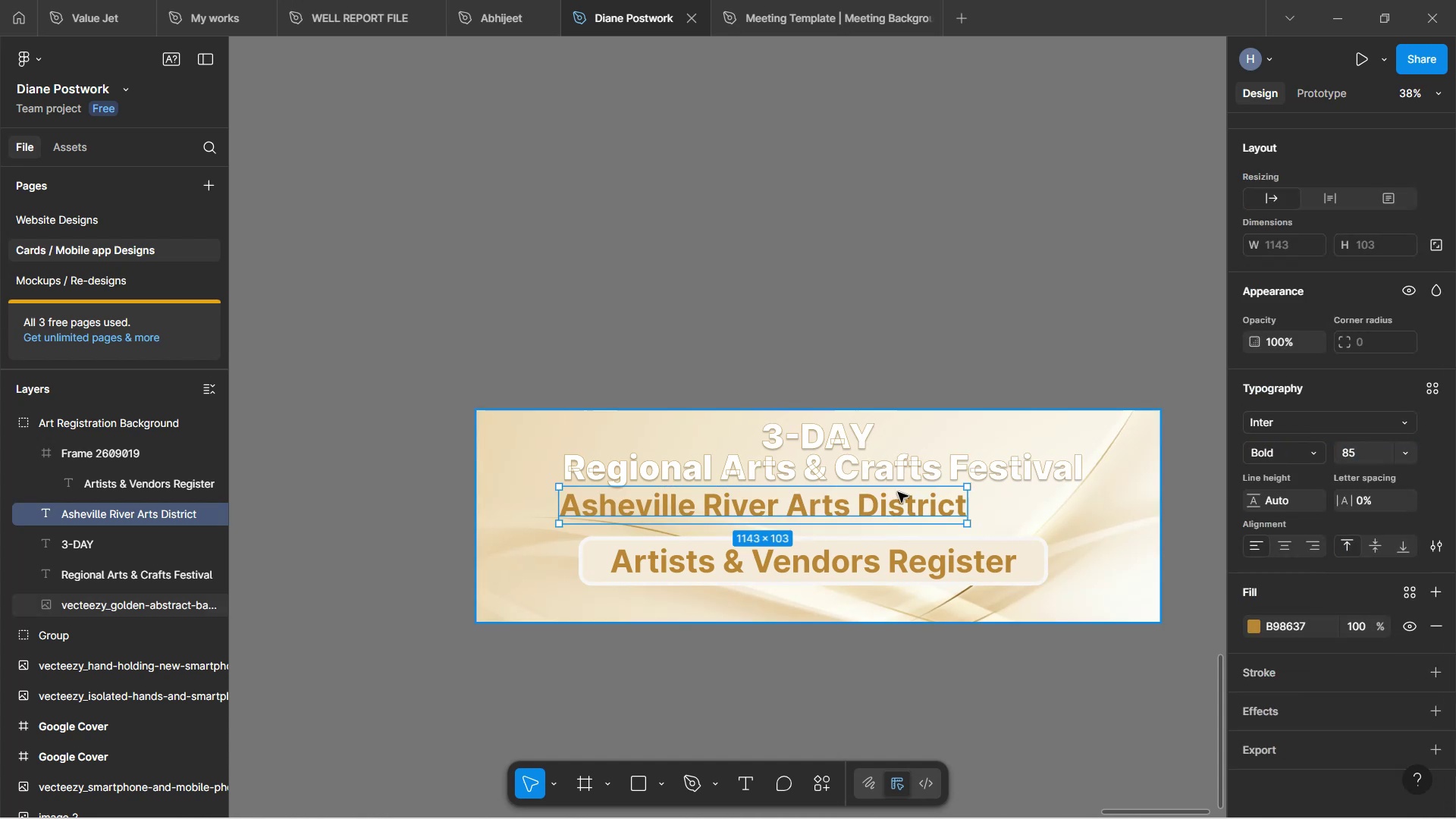 
hold_key(key=ControlLeft, duration=0.42)
scroll: coordinate [890, 492], scroll_direction: up, amount: 2.0
 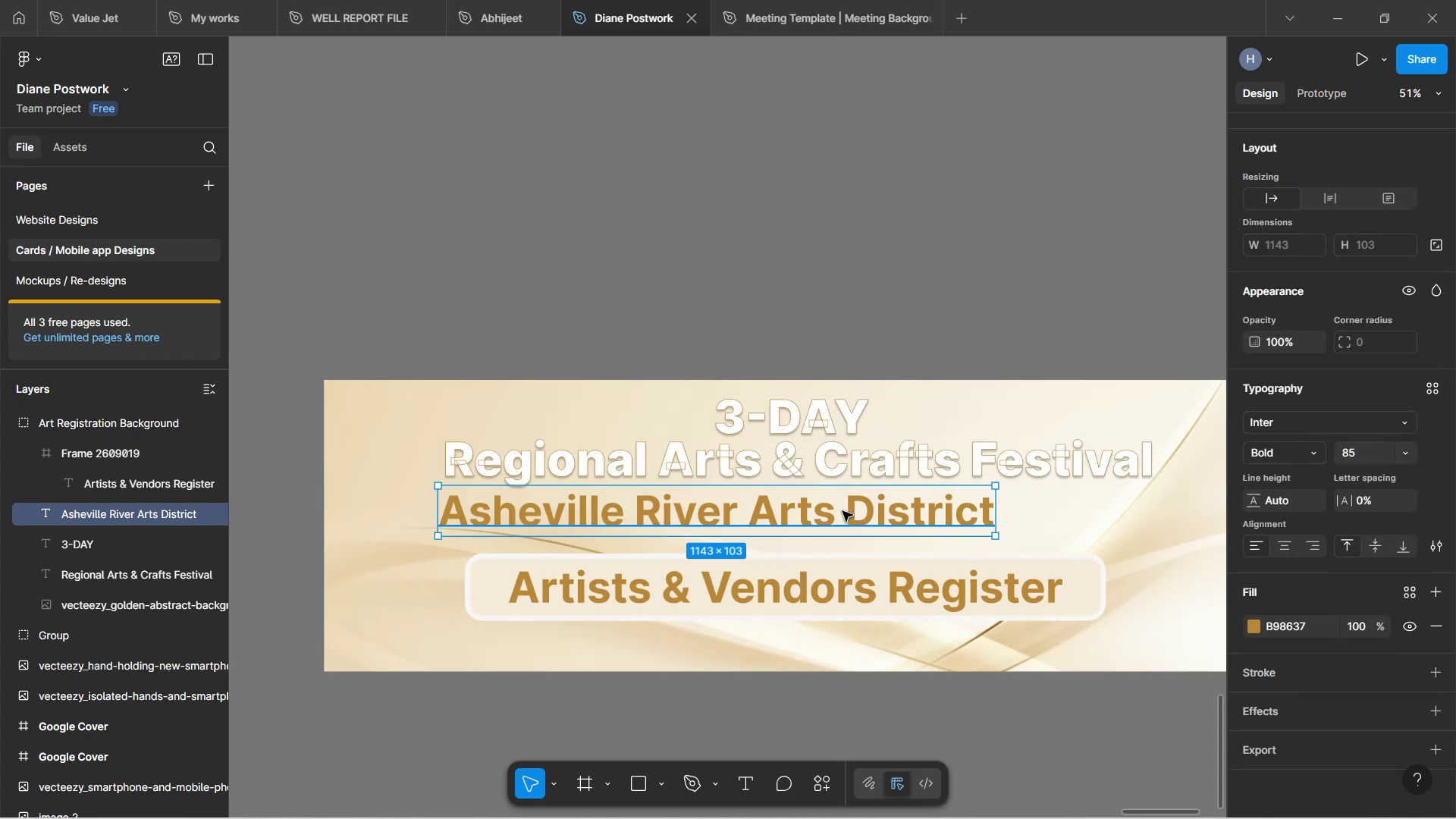 
hold_key(key=ControlLeft, duration=0.51)
scroll: coordinate [859, 512], scroll_direction: down, amount: 2.0
 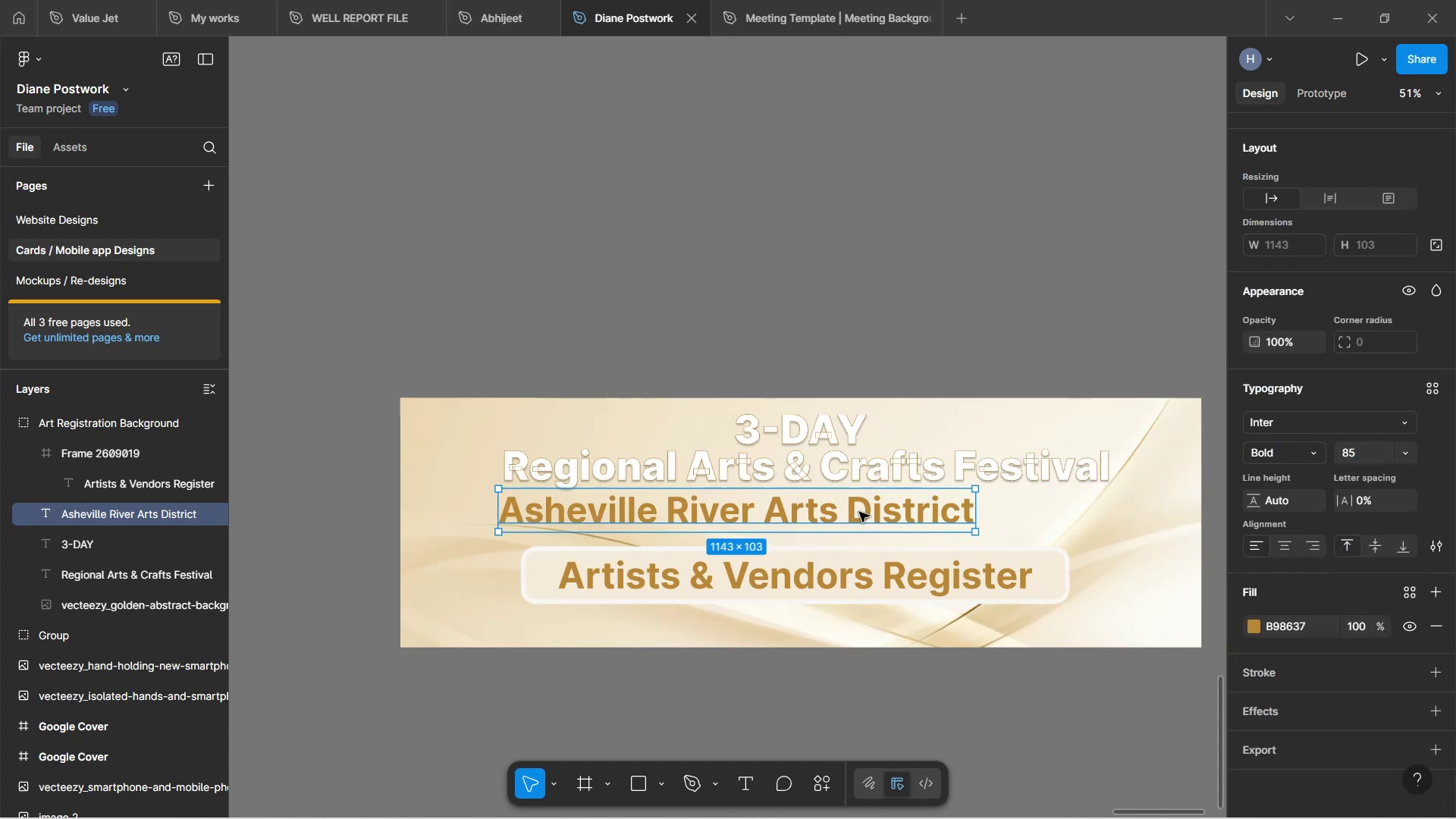 
key(Control+Shift+ShiftLeft)
 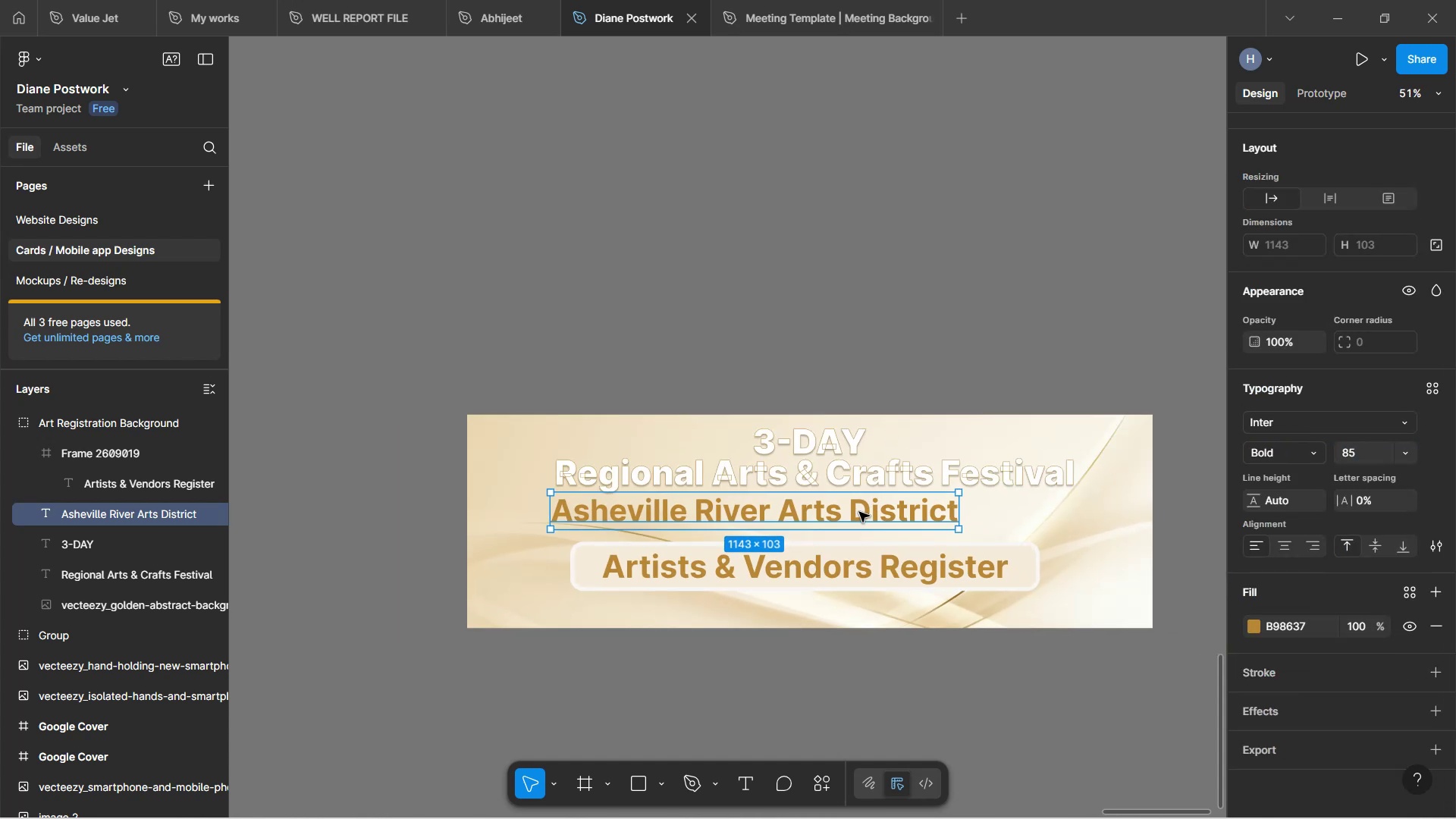 
hold_key(key=ShiftLeft, duration=0.3)
scroll: coordinate [859, 511], scroll_direction: down, amount: 1.0
 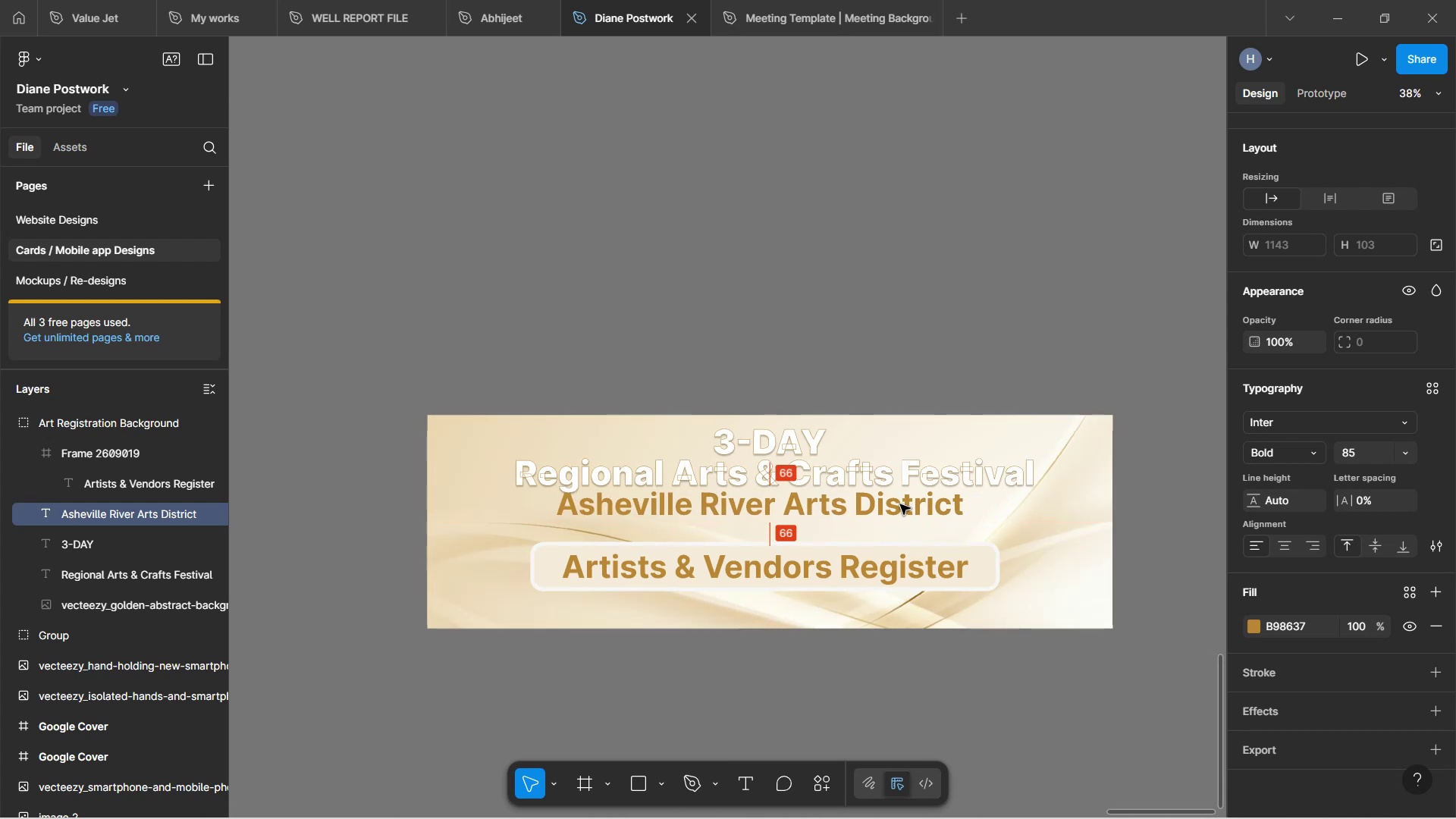 
wait(7.73)
 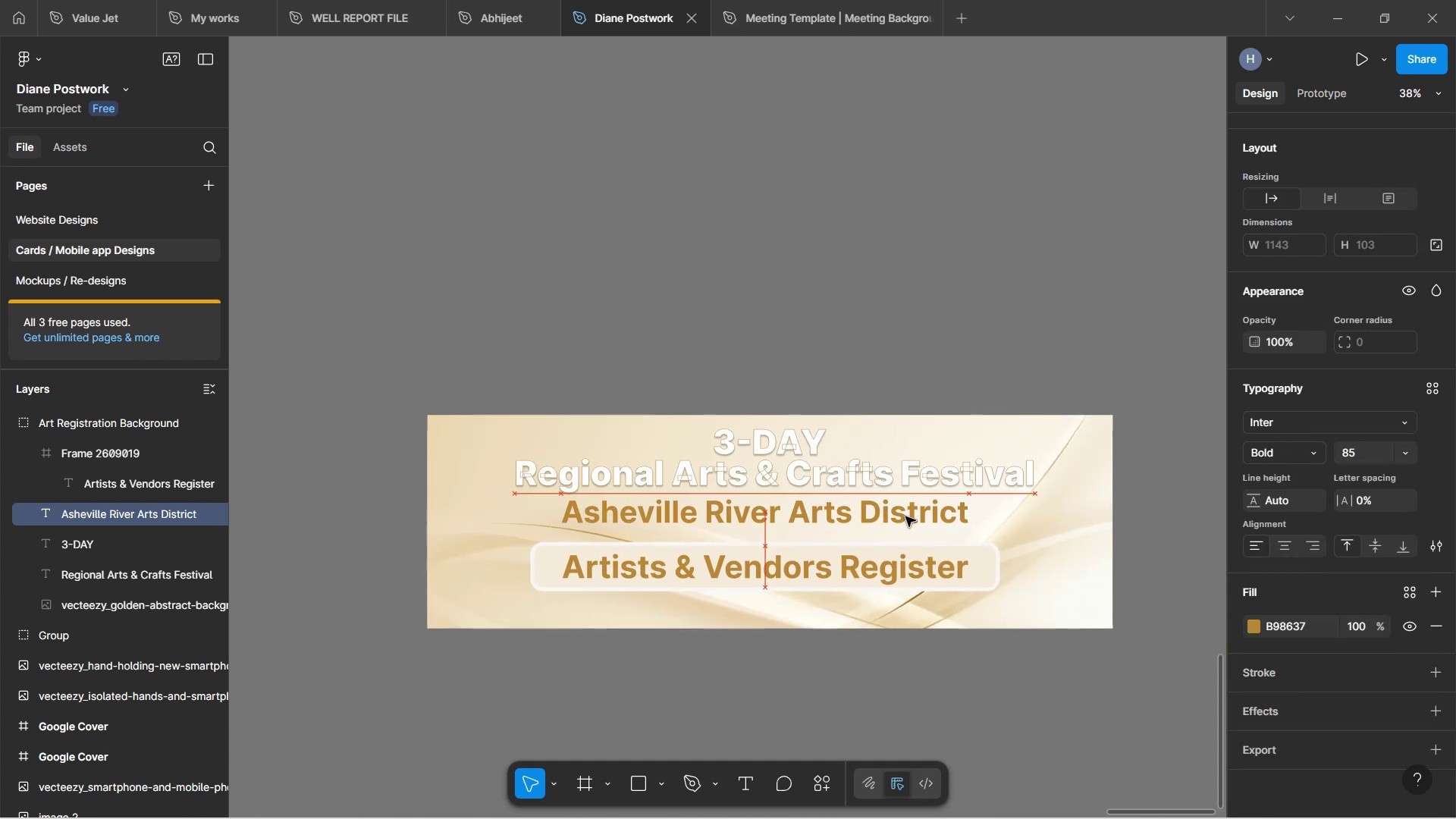 
left_click([886, 559])
 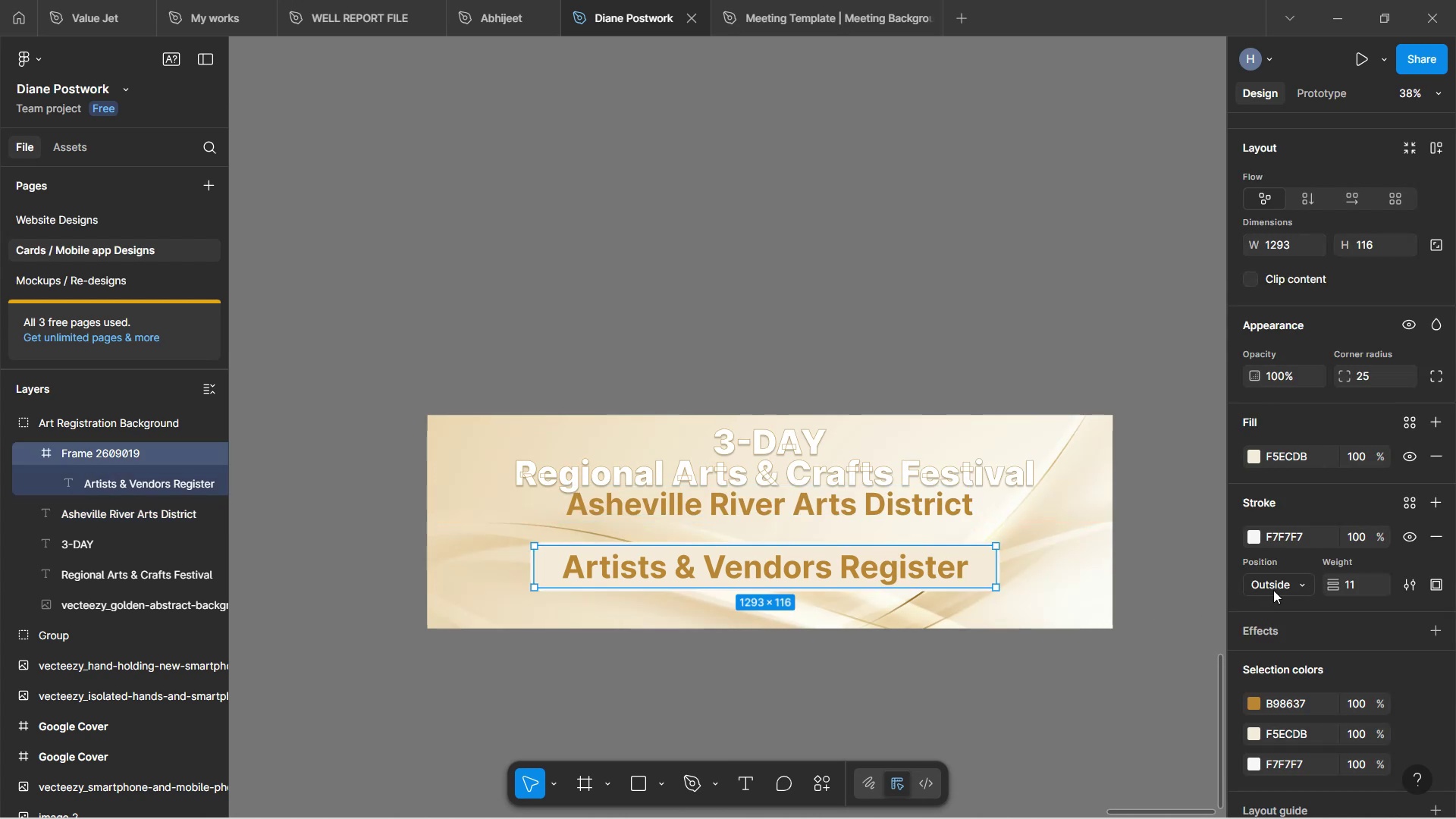 
scroll: coordinate [1354, 574], scroll_direction: down, amount: 7.0
 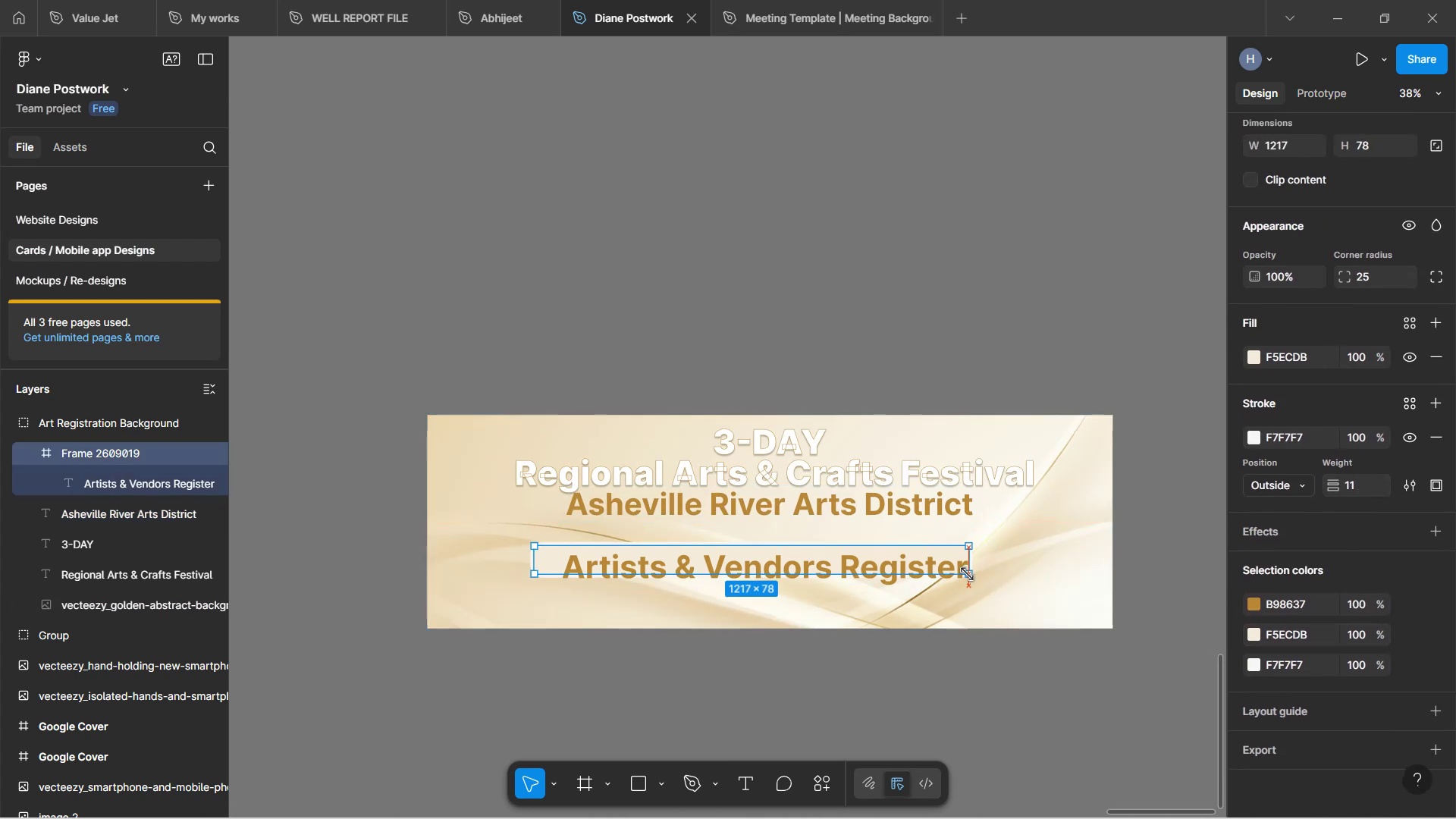 
key(Control+Z)
 